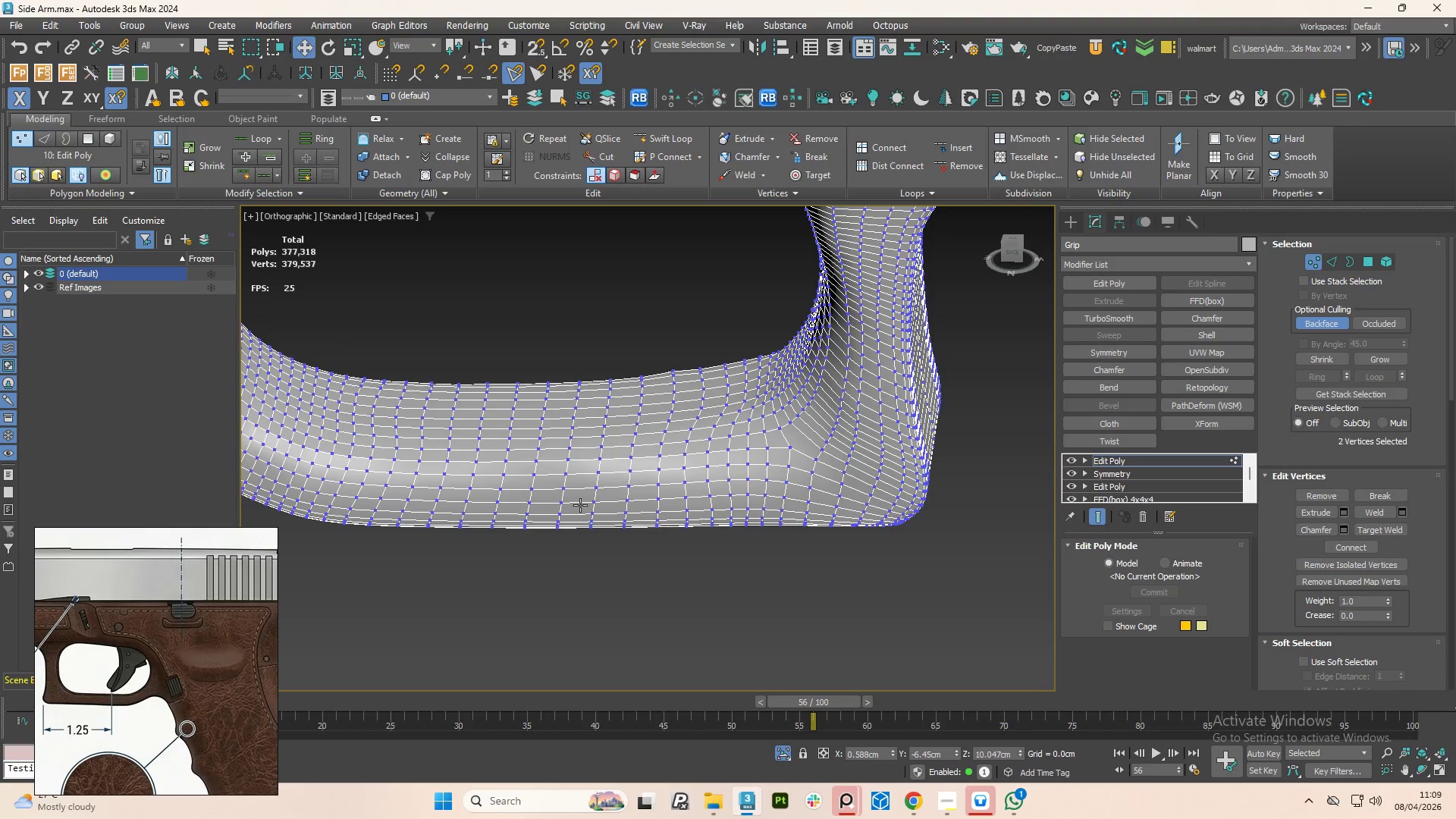 
key(F4)
 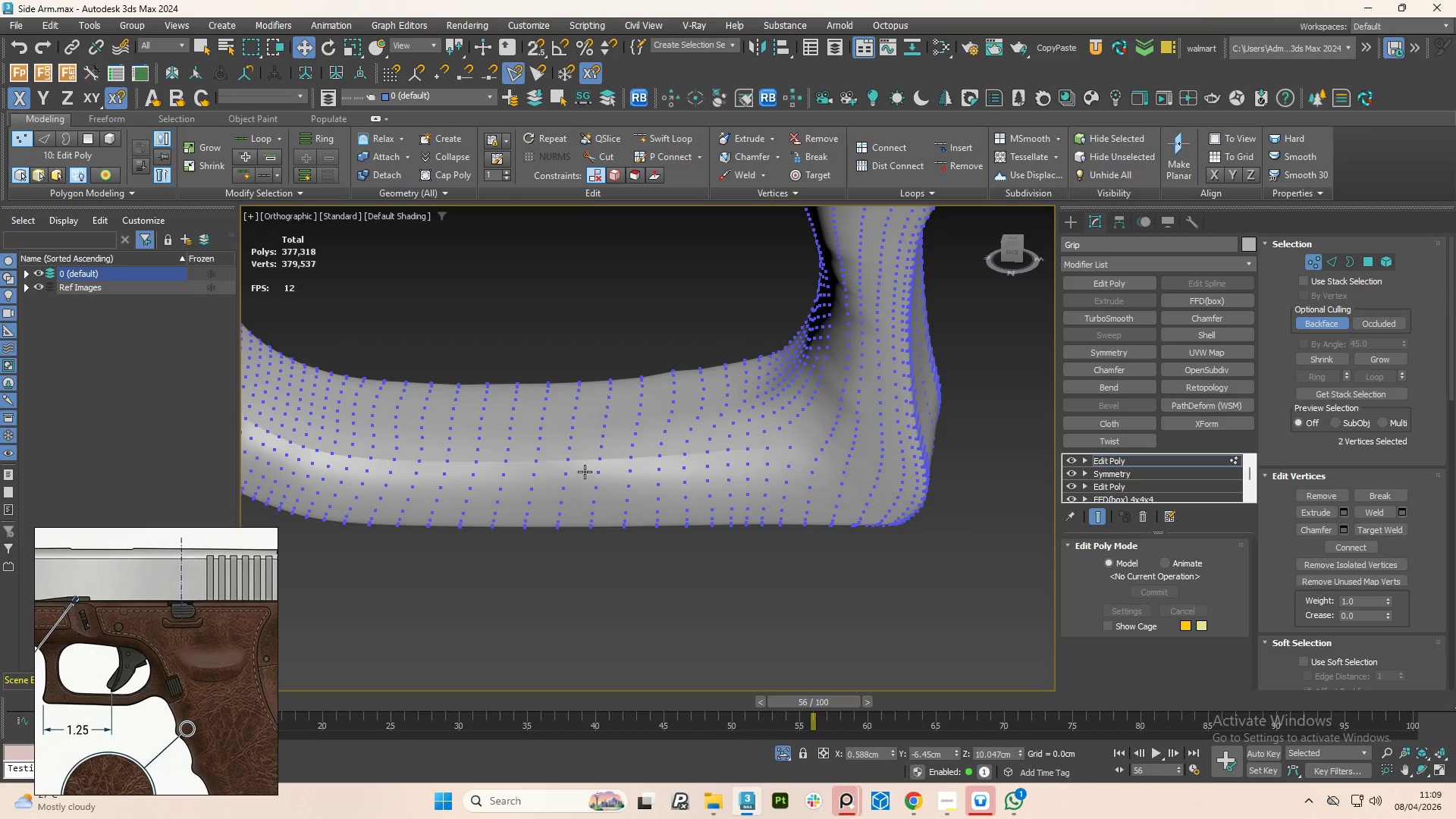 
scroll: coordinate [645, 489], scroll_direction: up, amount: 3.0
 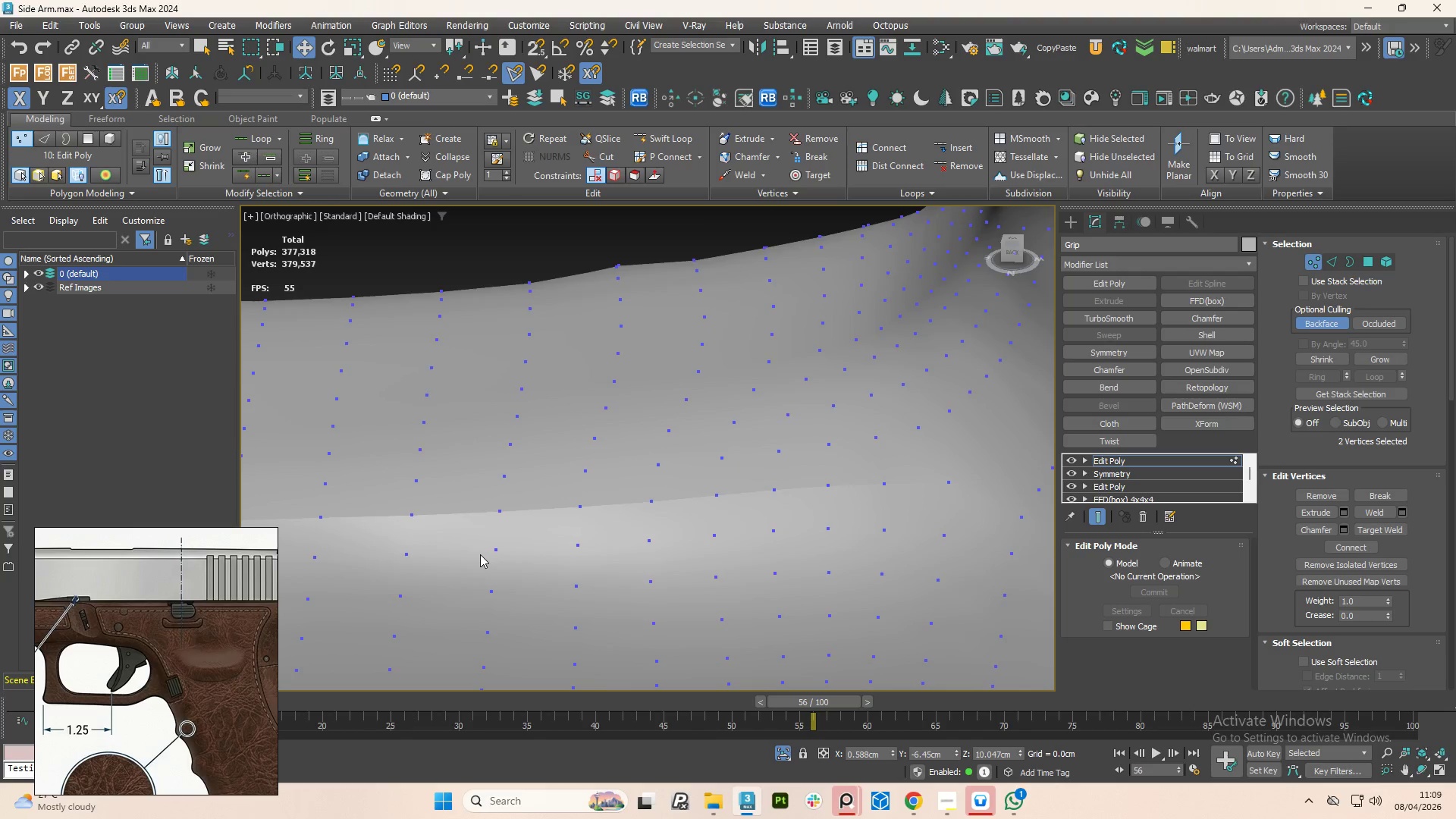 
key(F4)
 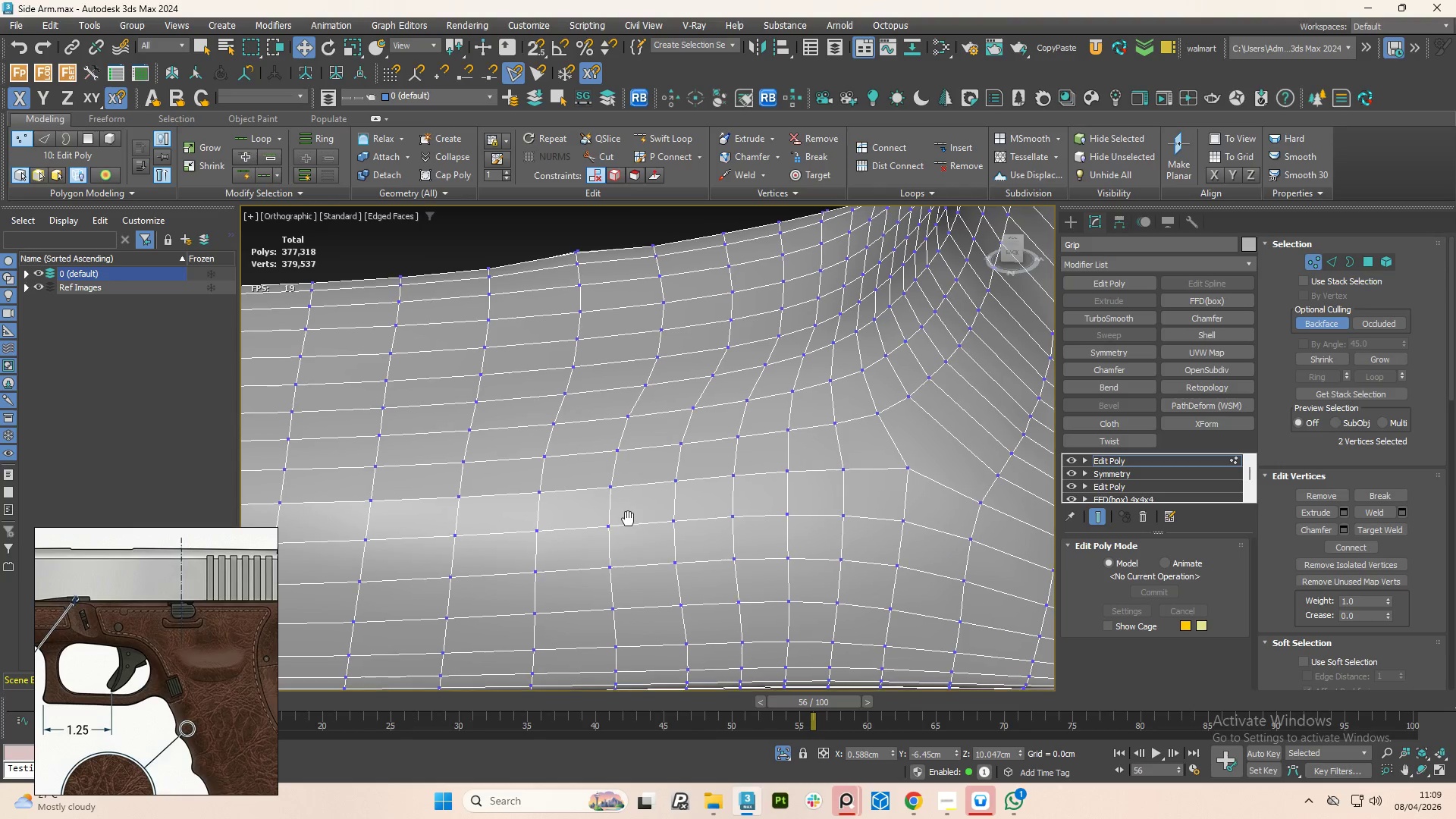 
scroll: coordinate [812, 482], scroll_direction: down, amount: 2.0
 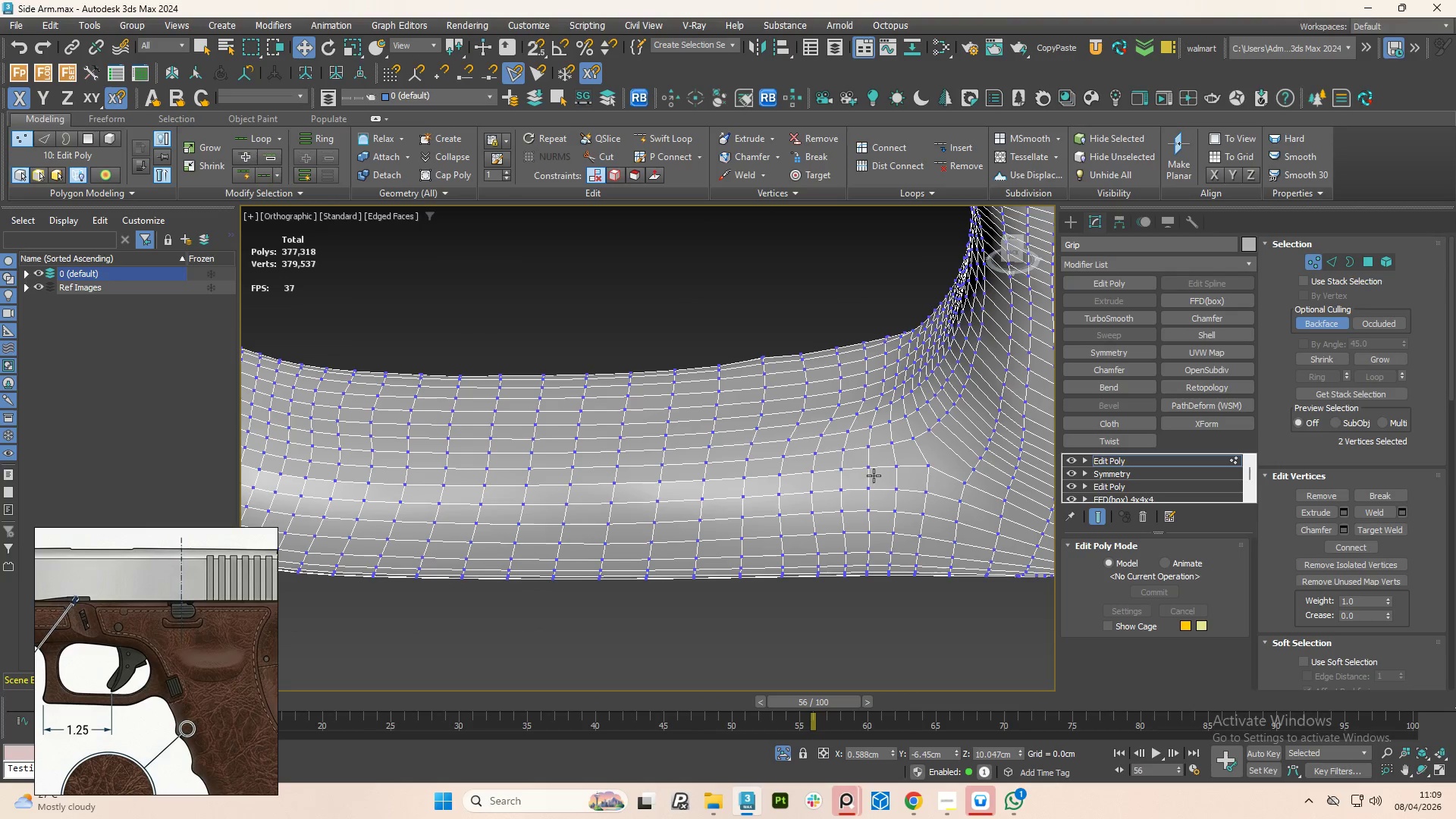 
key(2)
 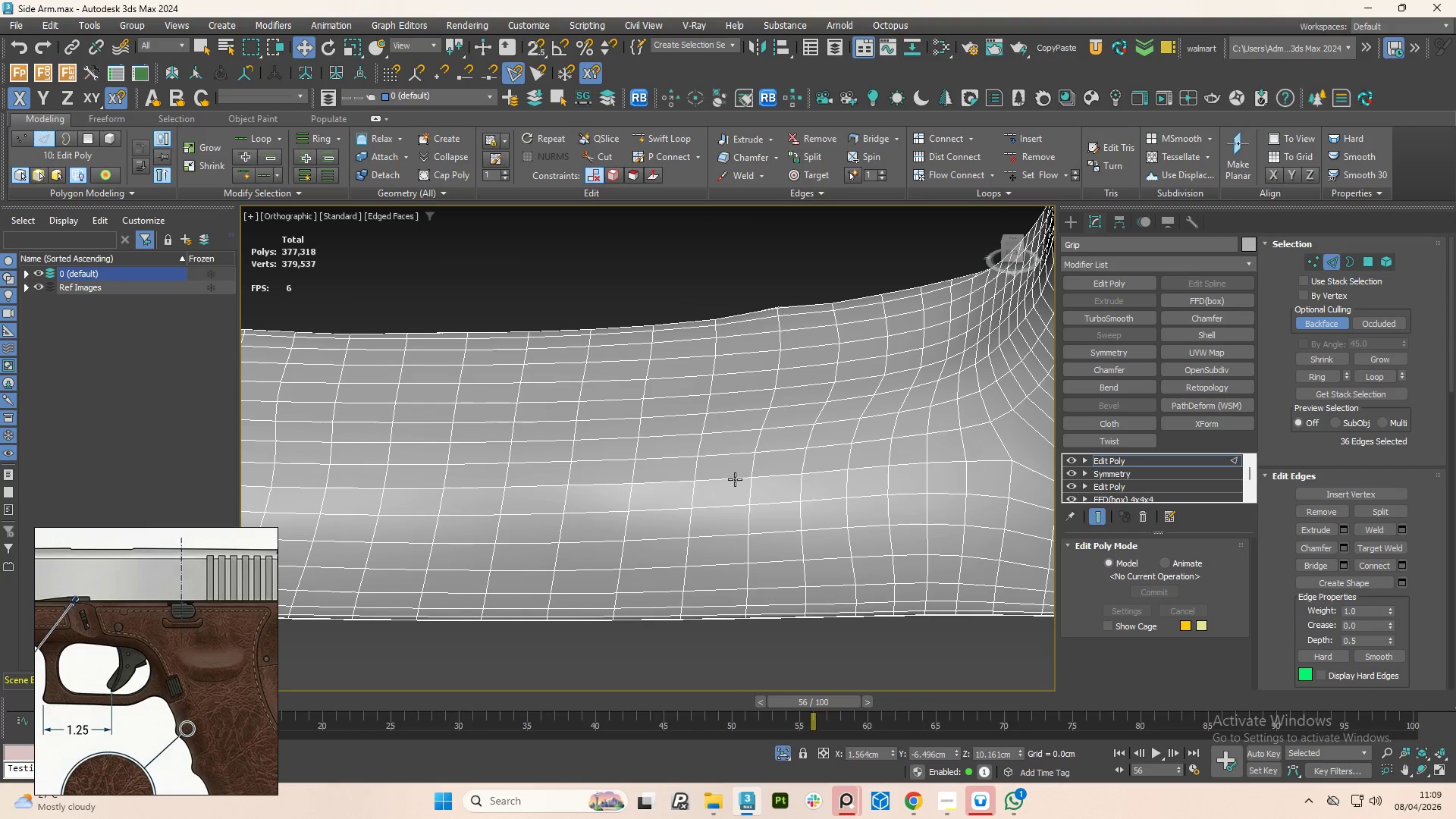 
scroll: coordinate [748, 485], scroll_direction: up, amount: 1.0
 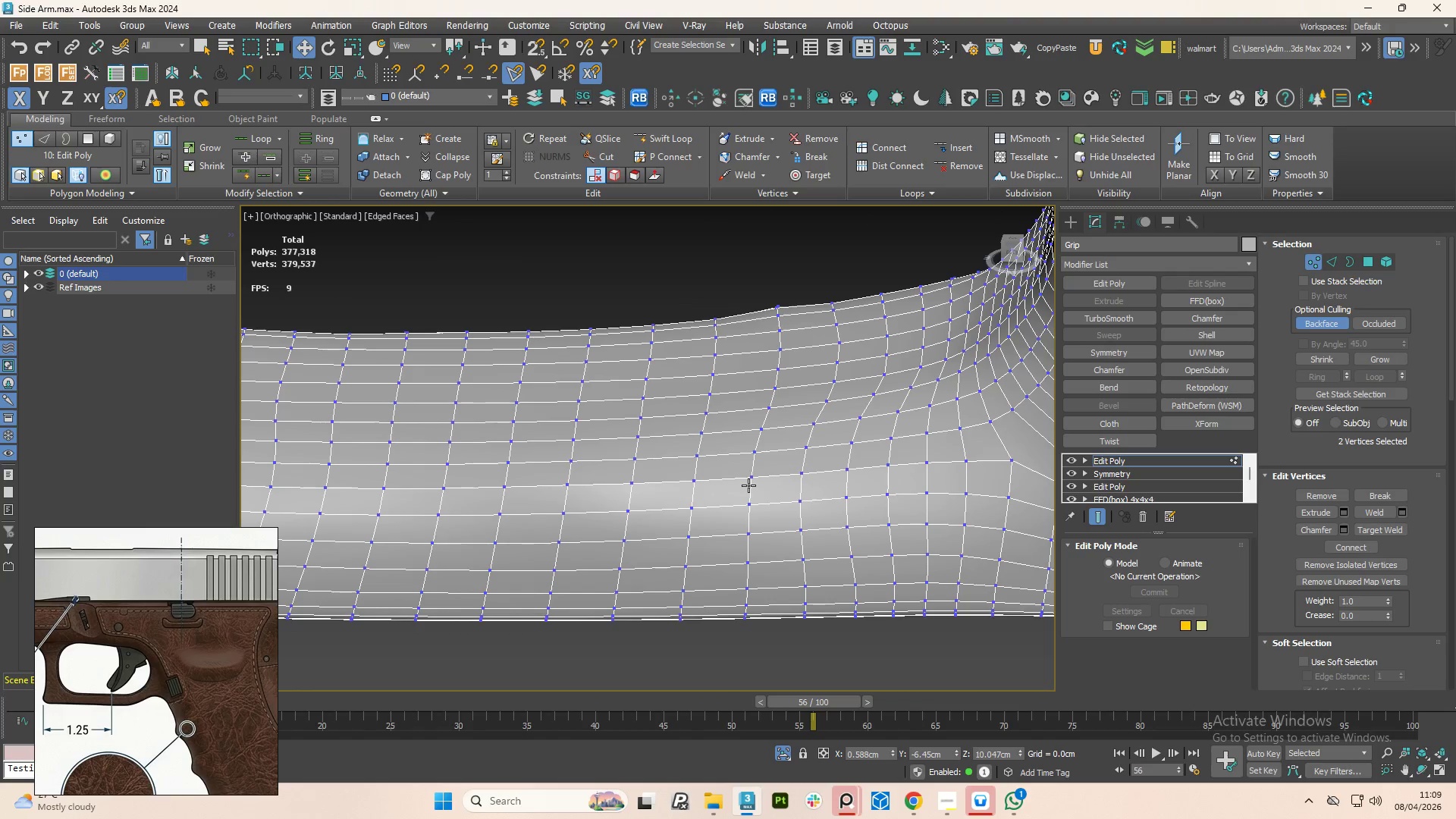 
double_click([735, 479])
 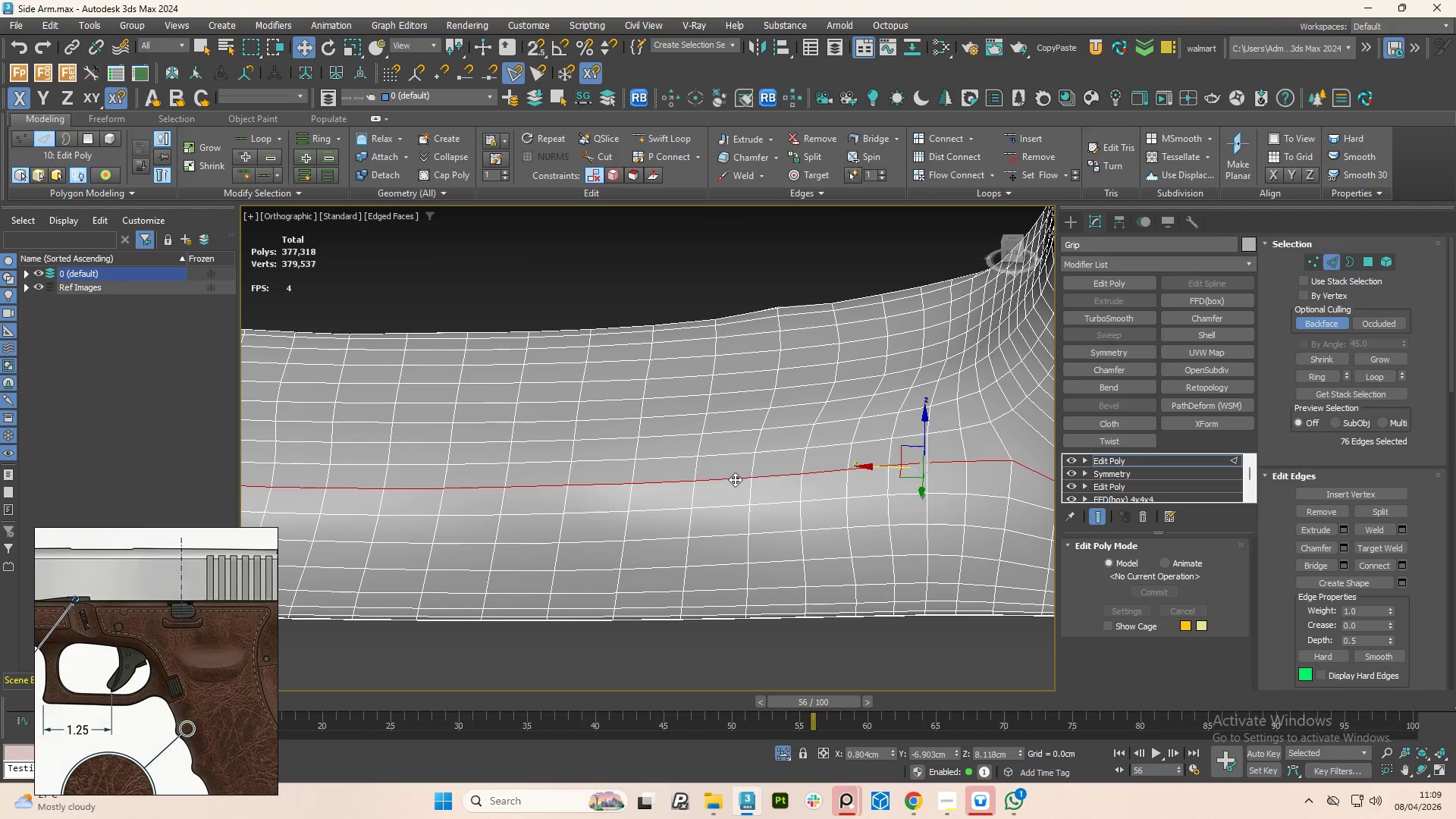 
hold_key(key=AltLeft, duration=1.5)
 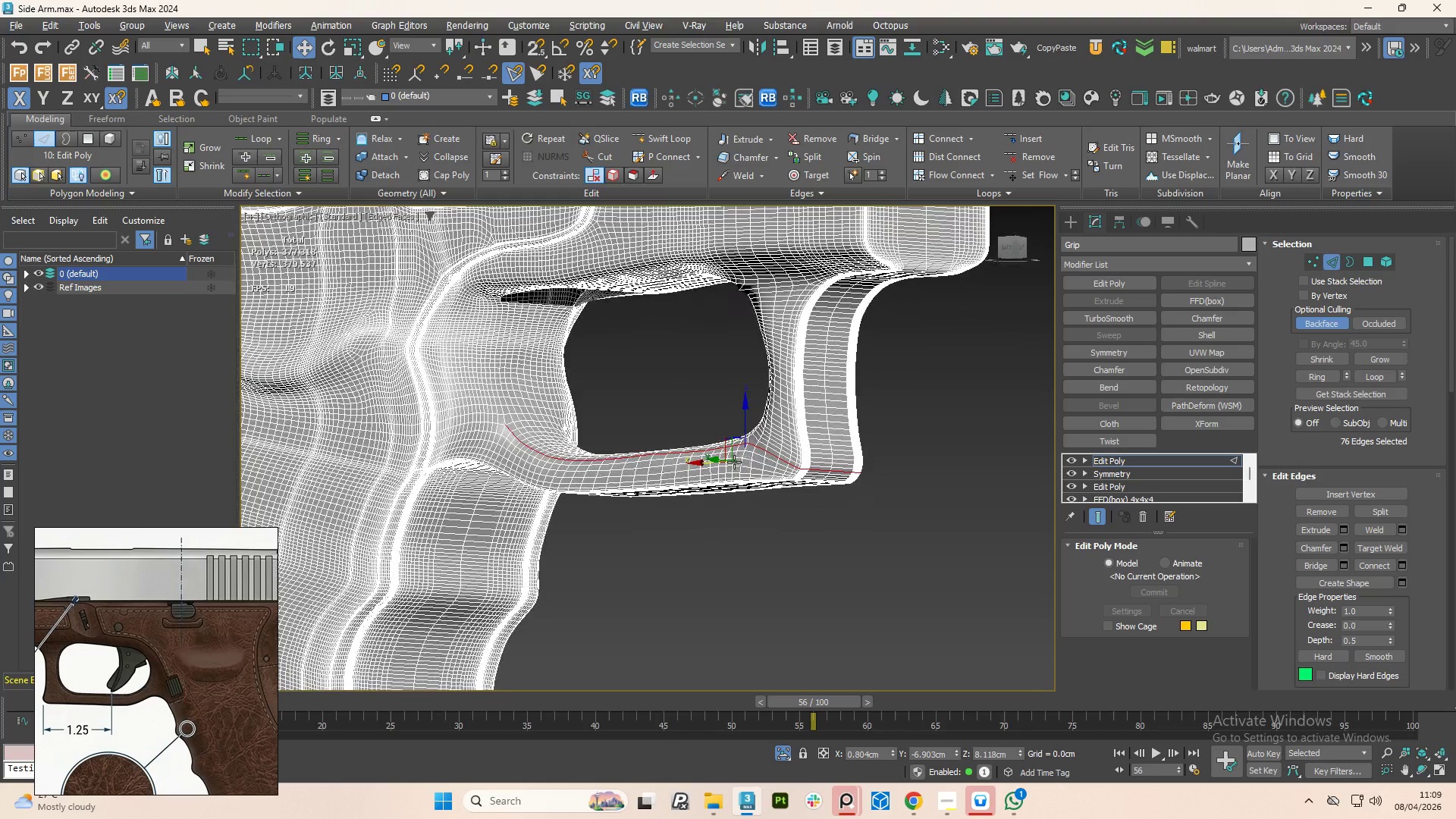 
scroll: coordinate [780, 503], scroll_direction: down, amount: 4.0
 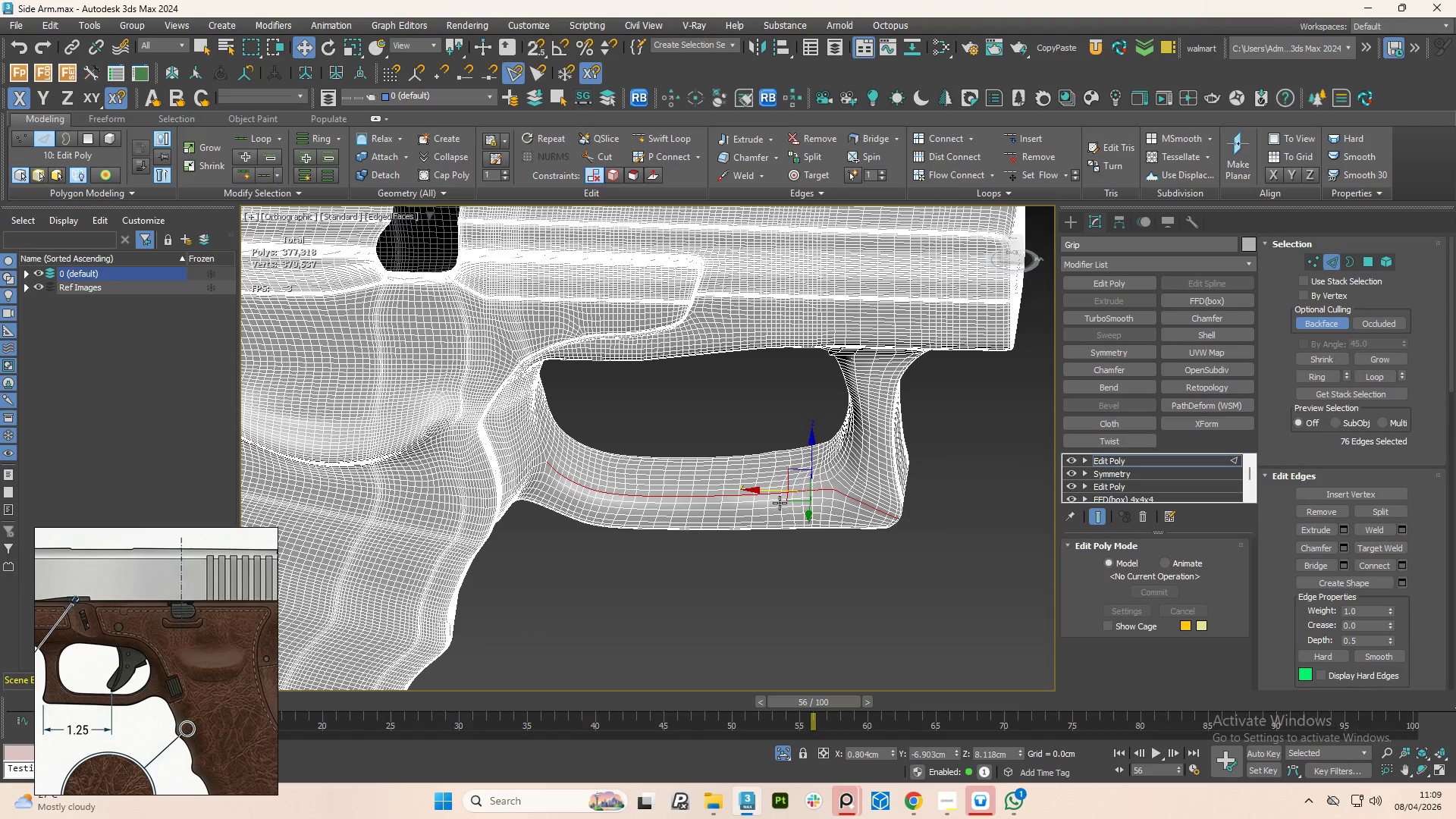 
hold_key(key=AltLeft, duration=1.52)
 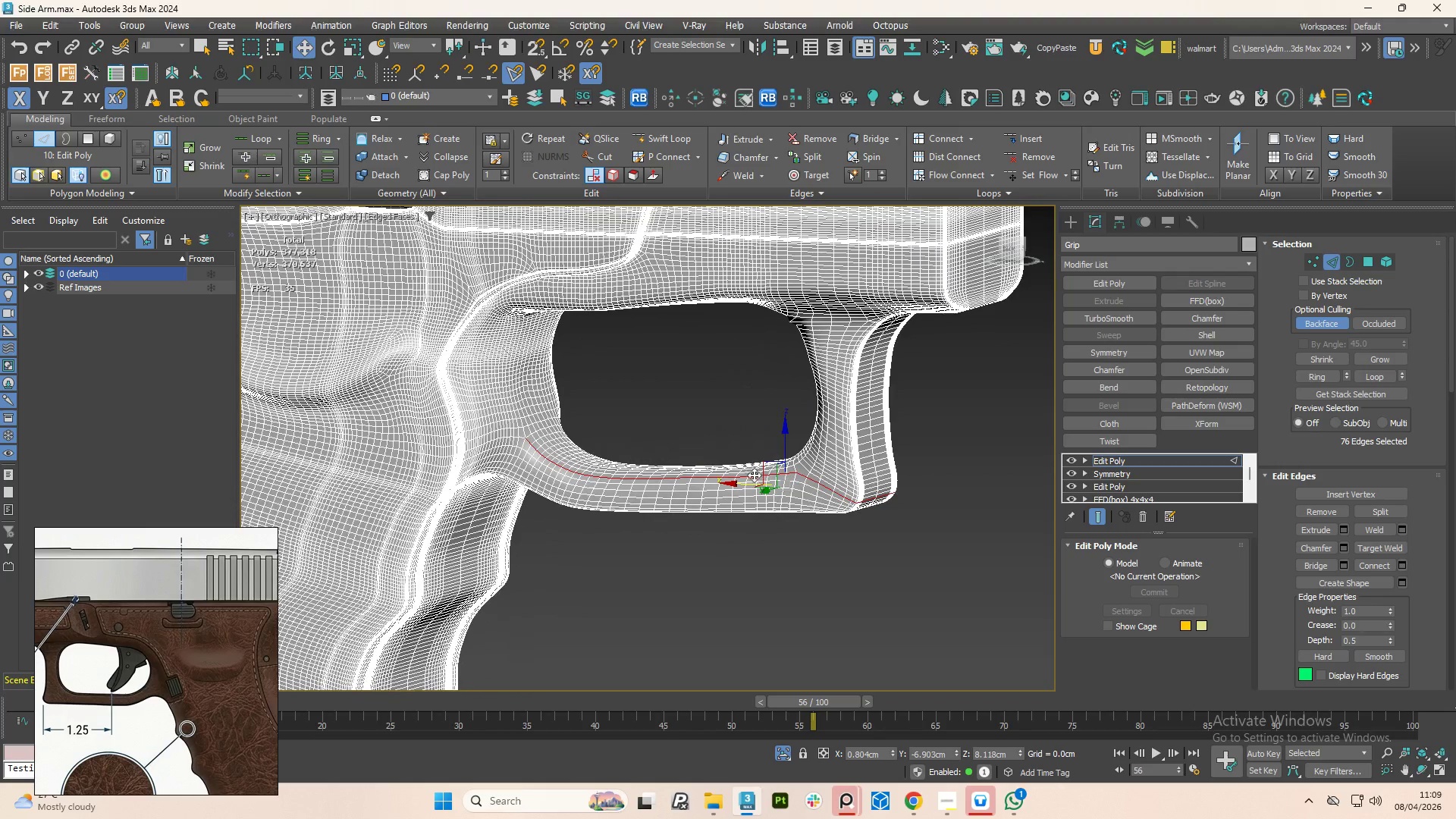 
hold_key(key=AltLeft, duration=0.53)
 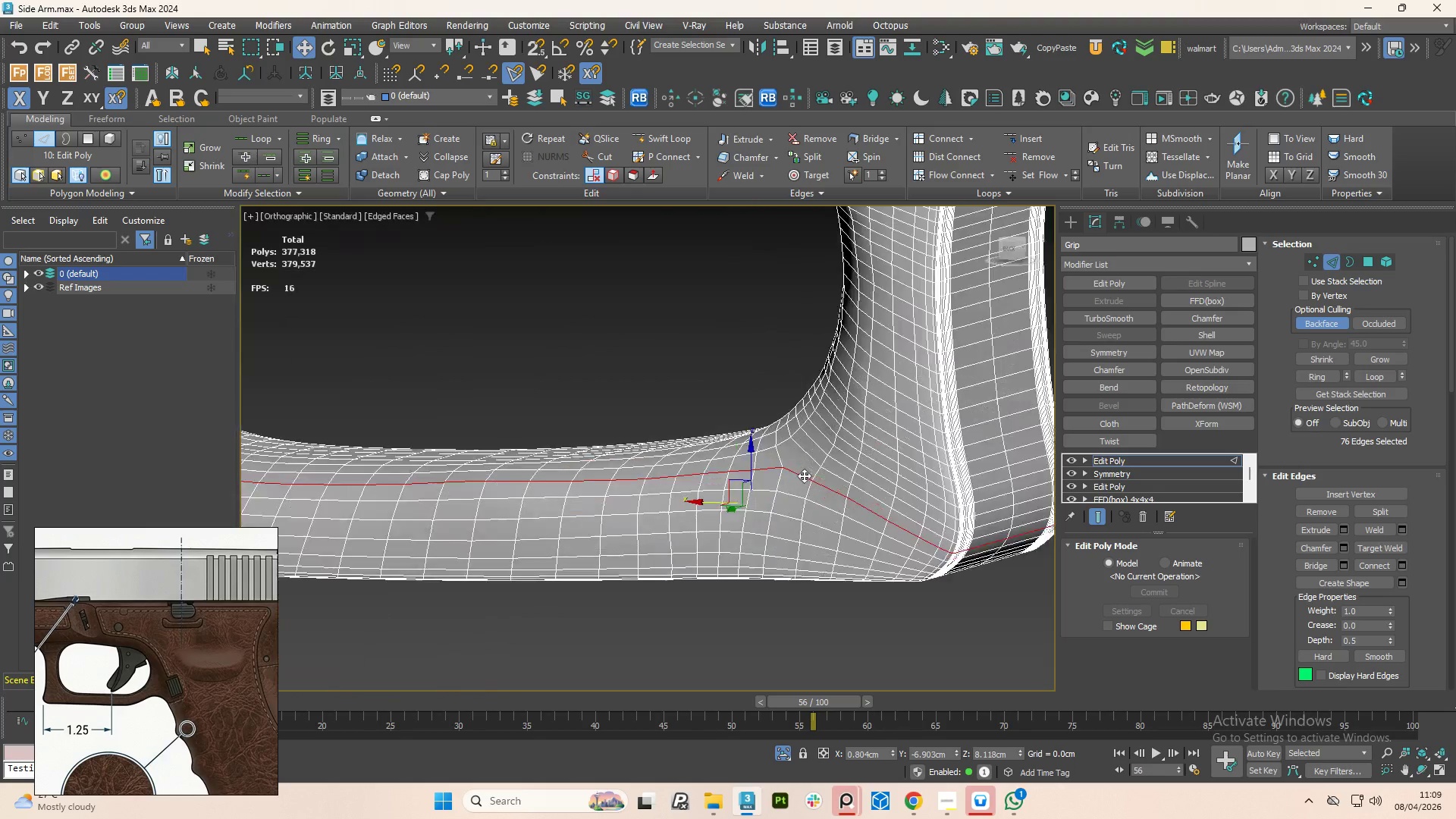 
hold_key(key=AltLeft, duration=3.52)
scroll: coordinate [804, 475], scroll_direction: up, amount: 4.0
 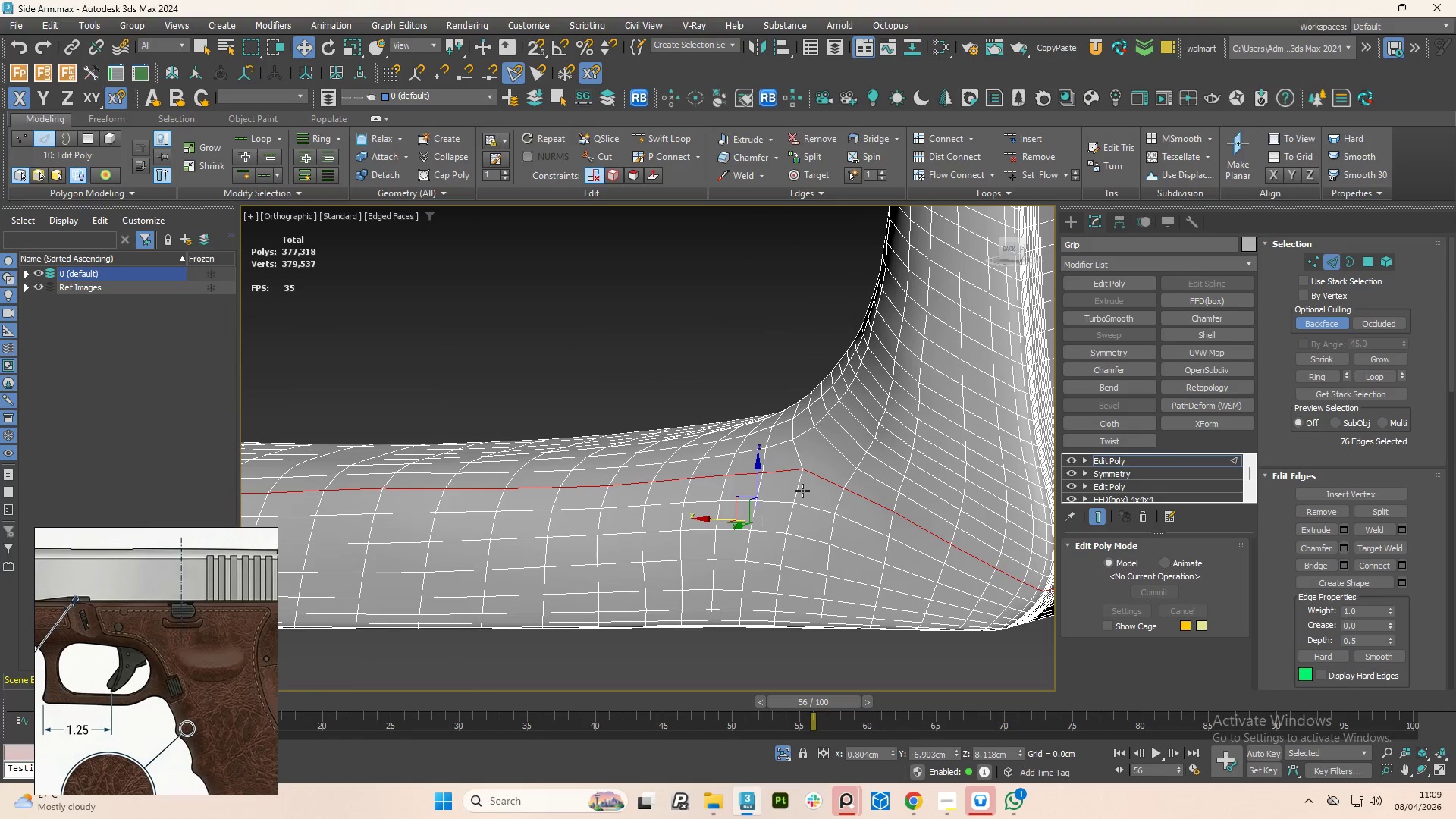 
scroll: coordinate [802, 491], scroll_direction: down, amount: 1.0
 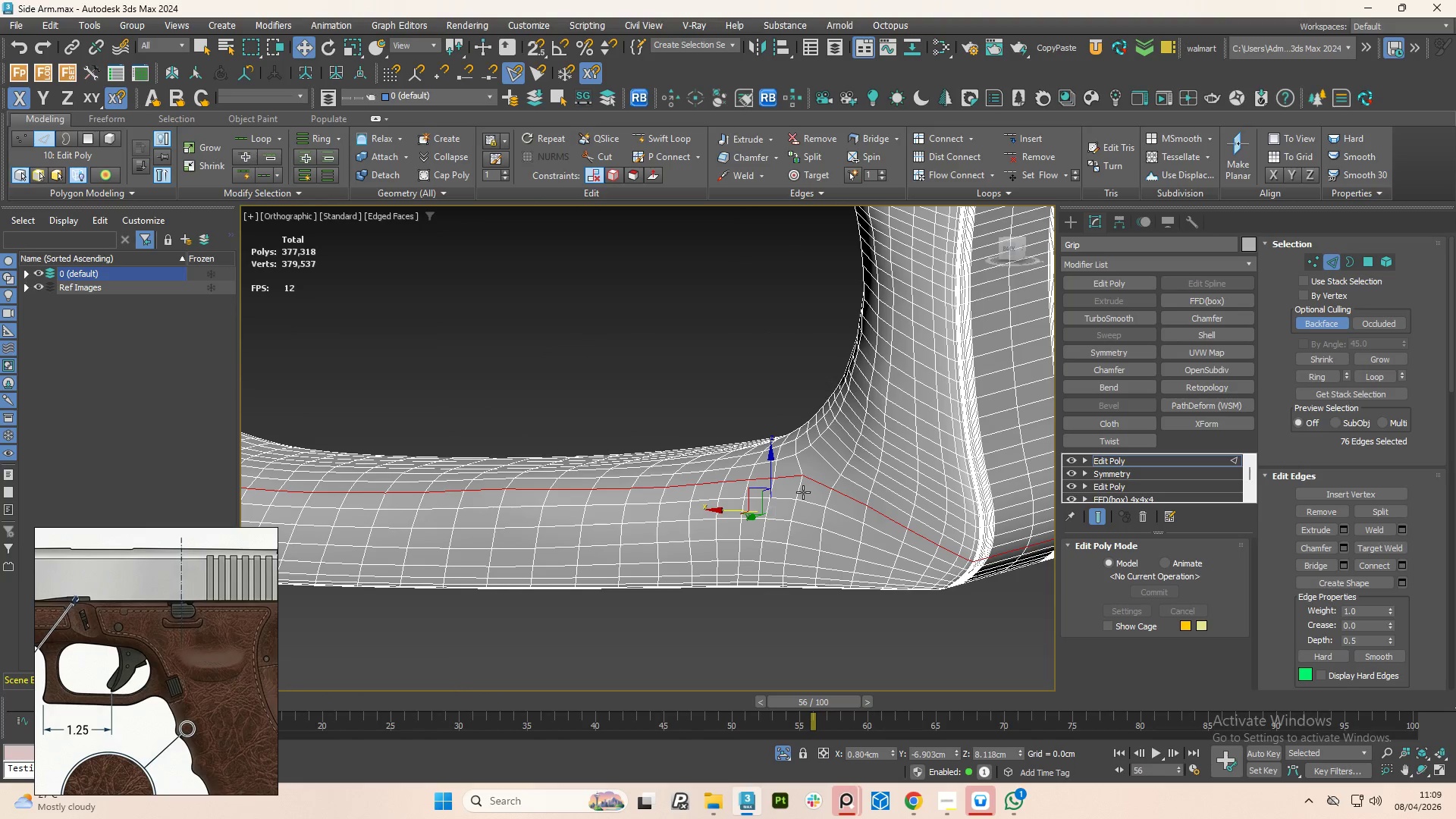 
hold_key(key=AltLeft, duration=1.5)
 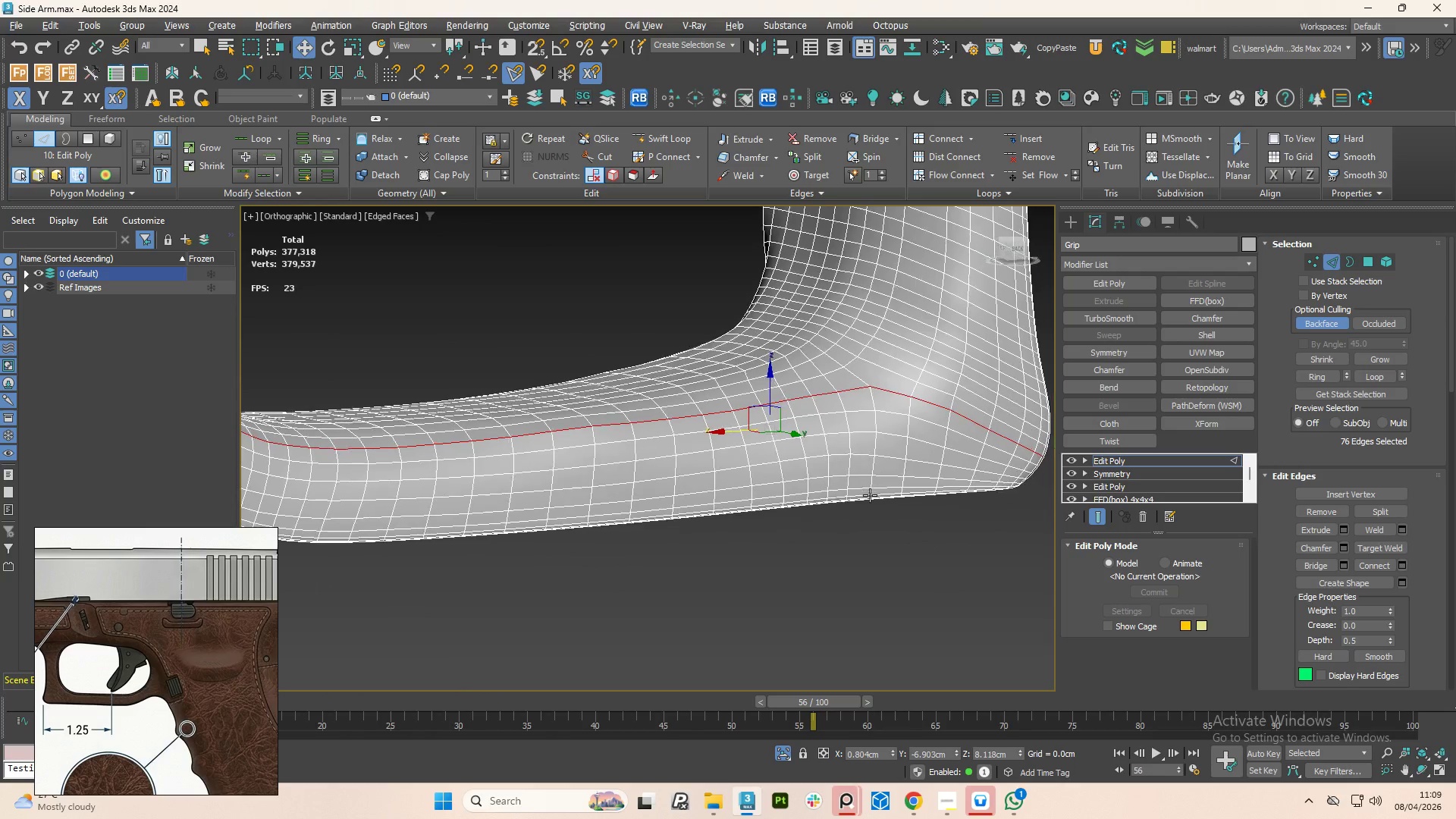 
hold_key(key=AltLeft, duration=1.51)
 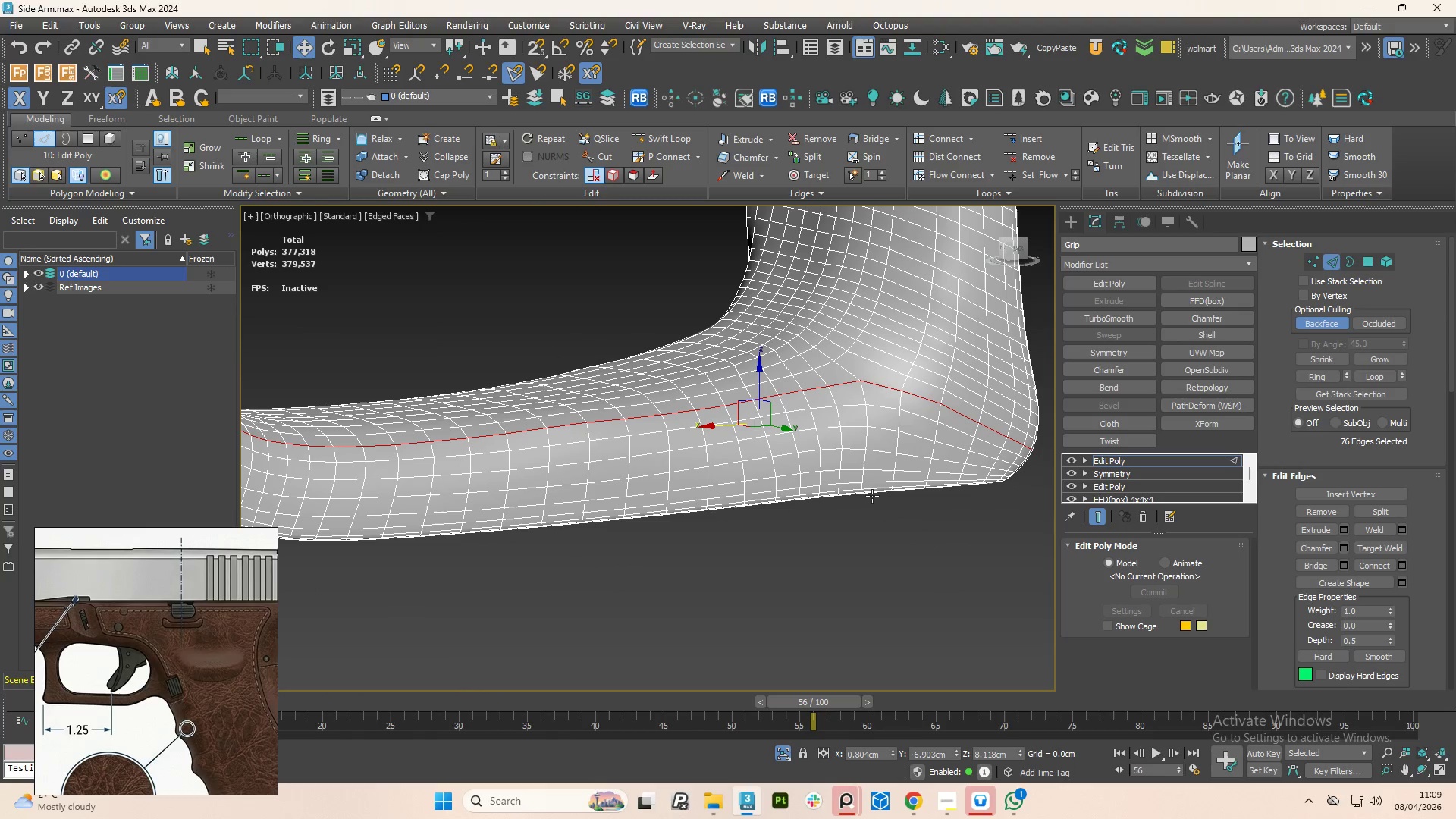 
hold_key(key=AltLeft, duration=0.53)
 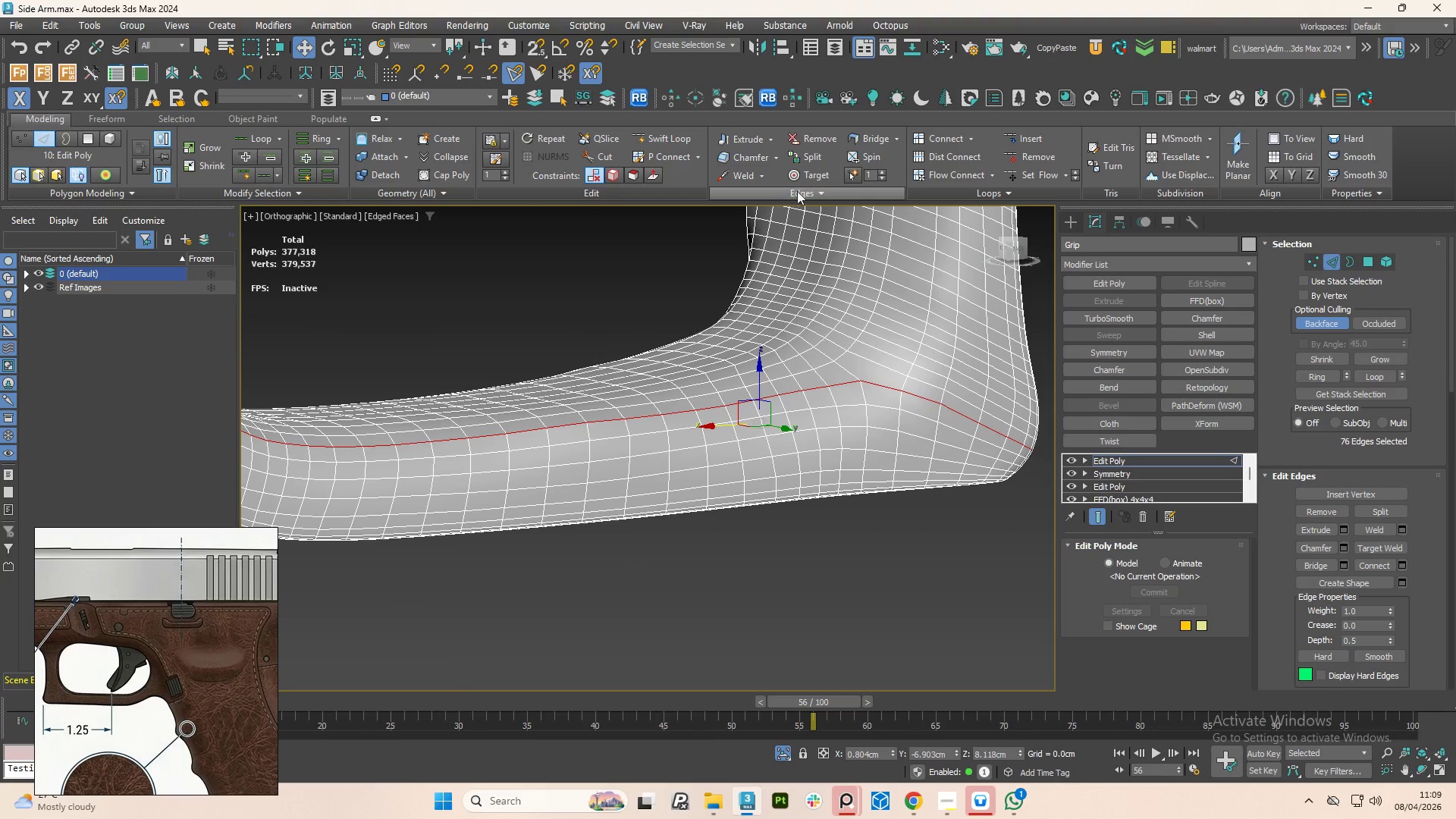 
hold_key(key=AltLeft, duration=11.78)
left_click([1043, 173])
 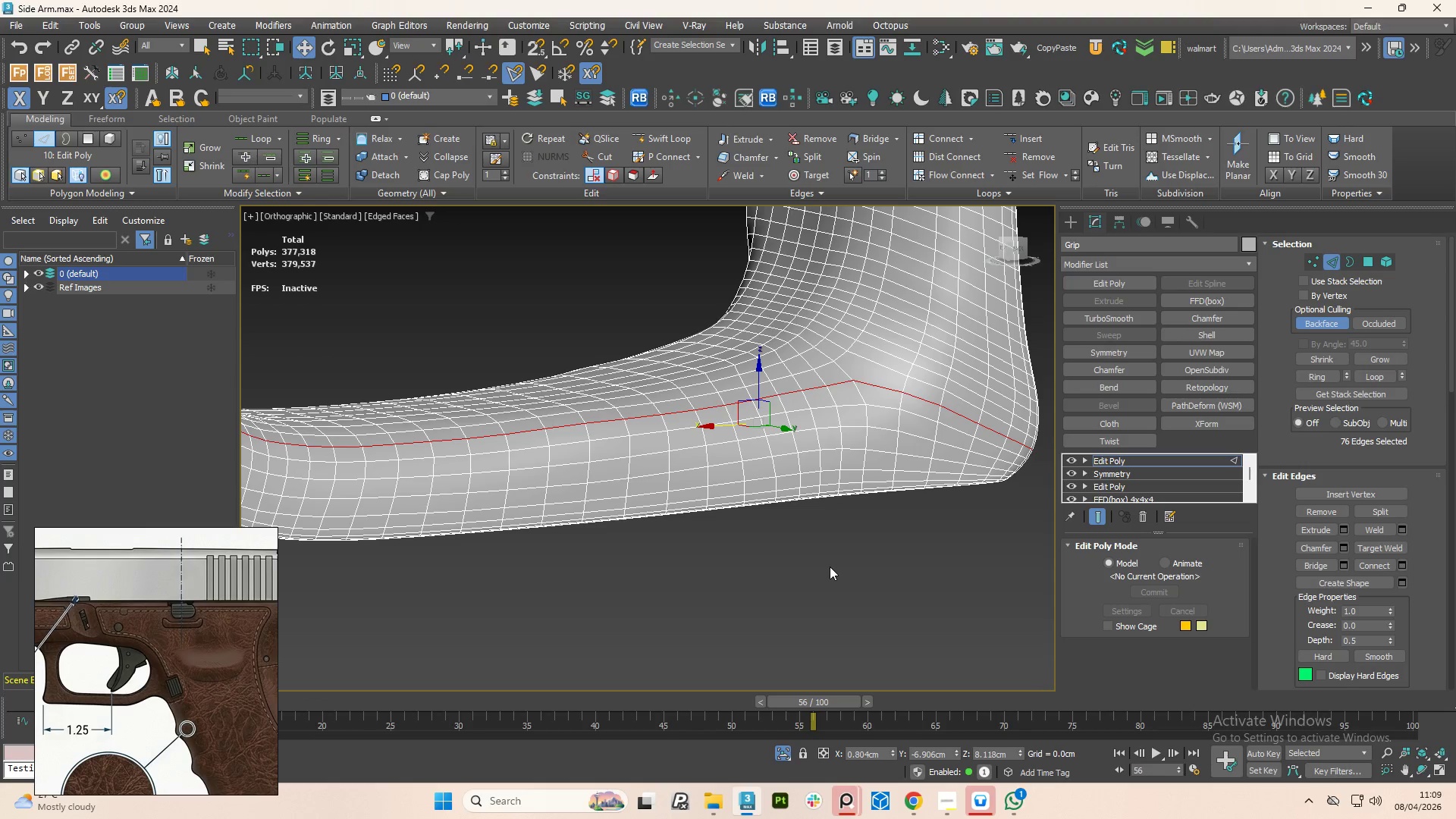 
left_click([812, 570])
 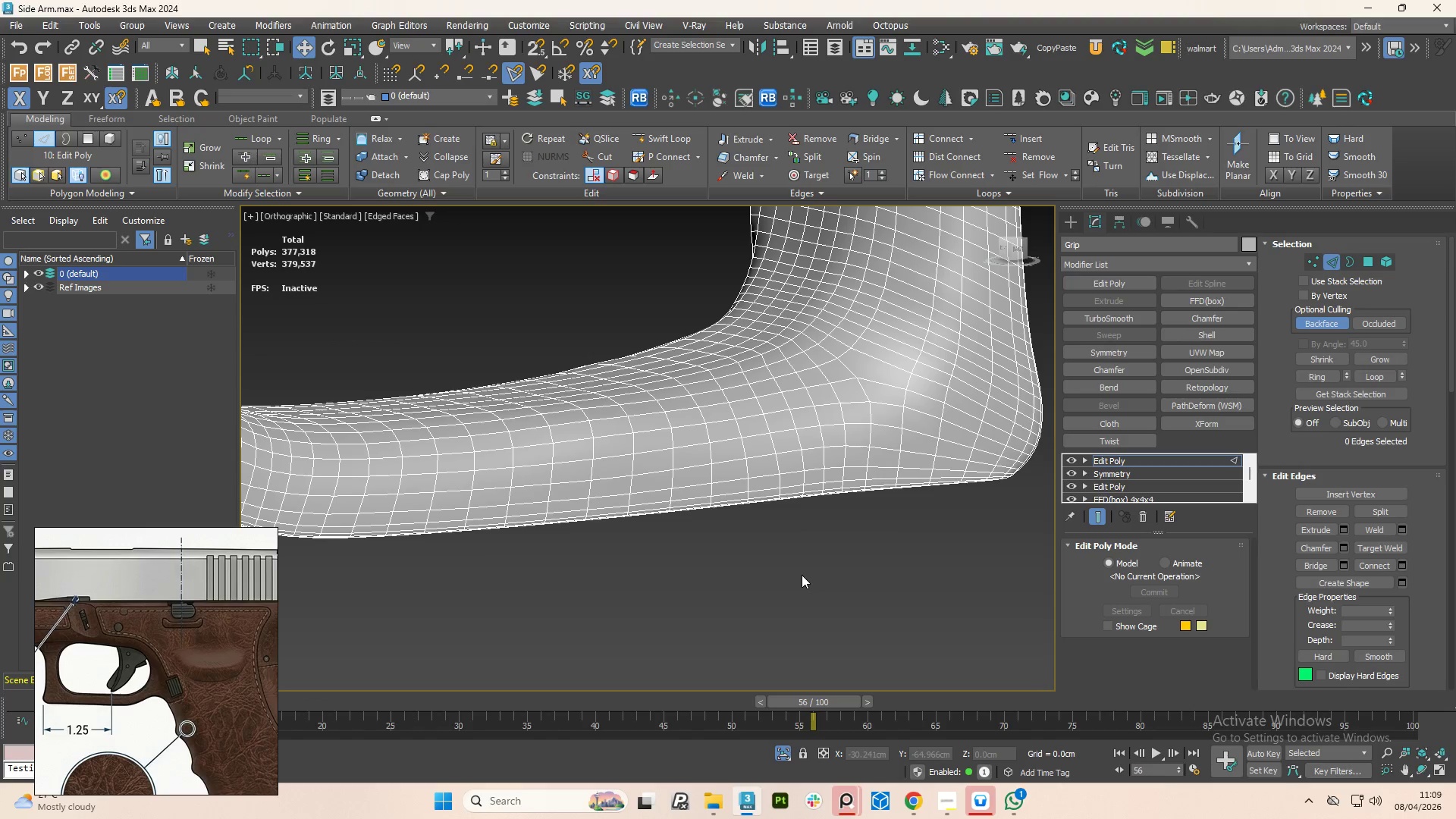 
scroll: coordinate [819, 574], scroll_direction: none, amount: 0.0
 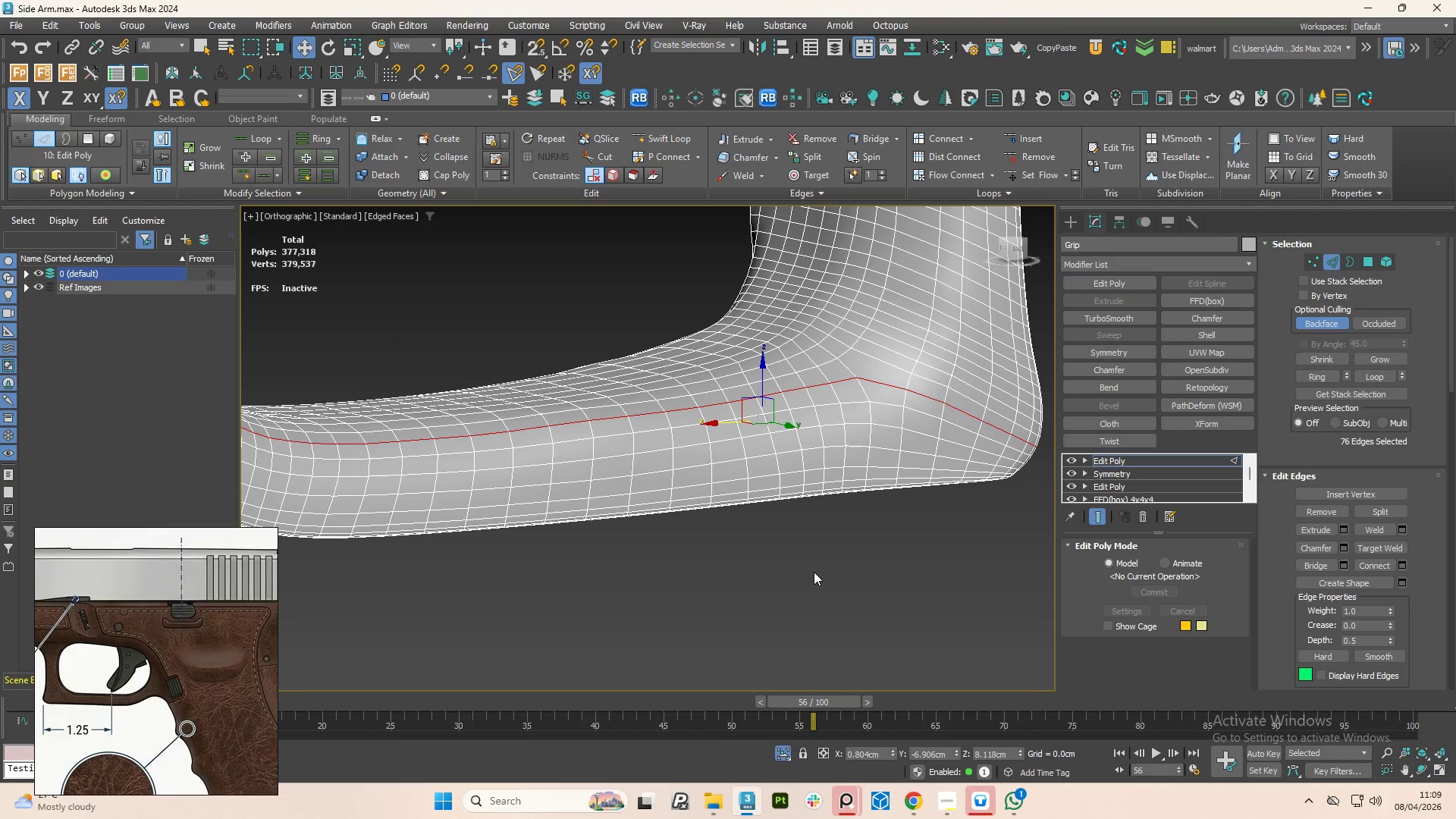 
key(F4)
 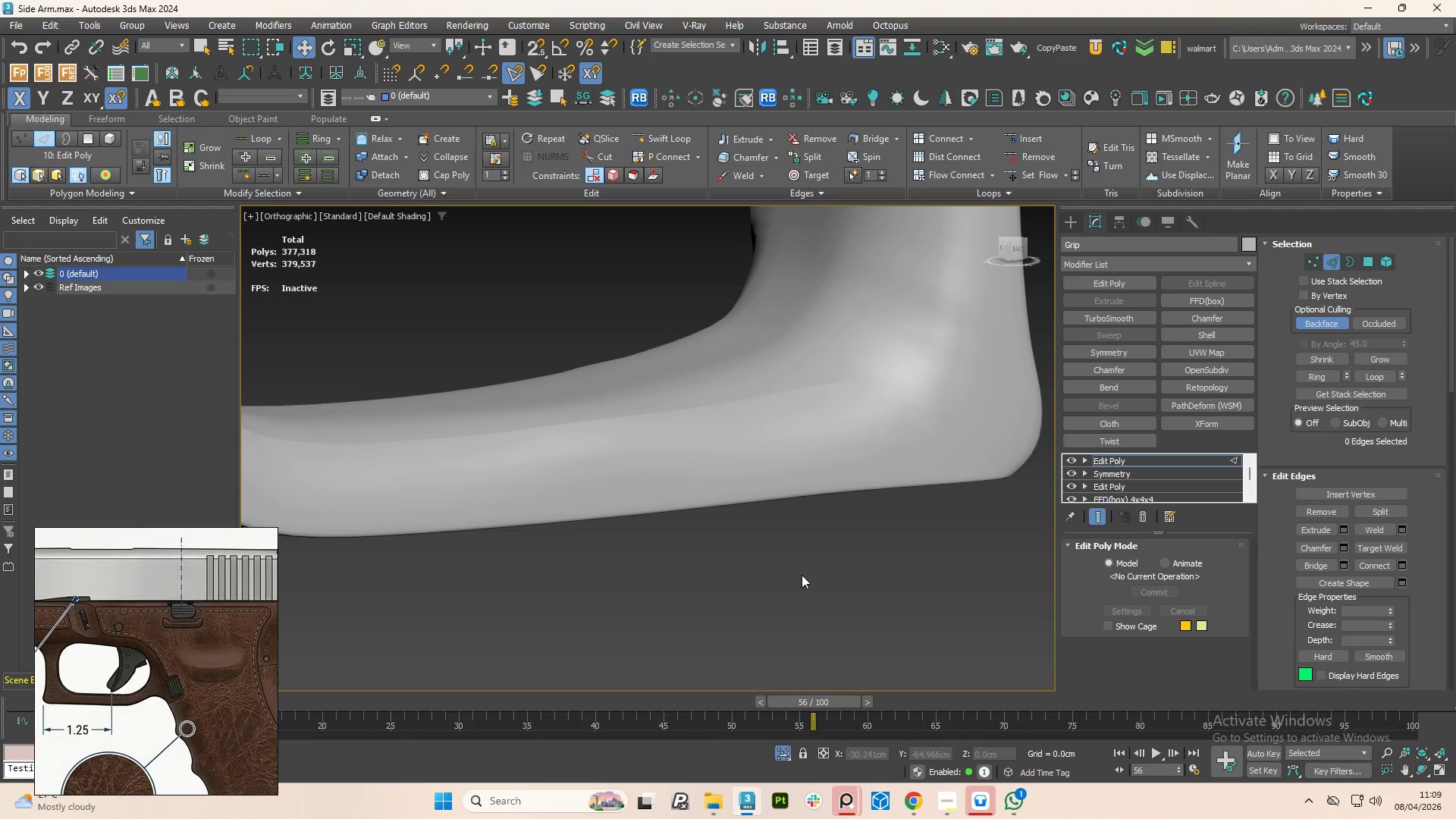 
key(F4)
 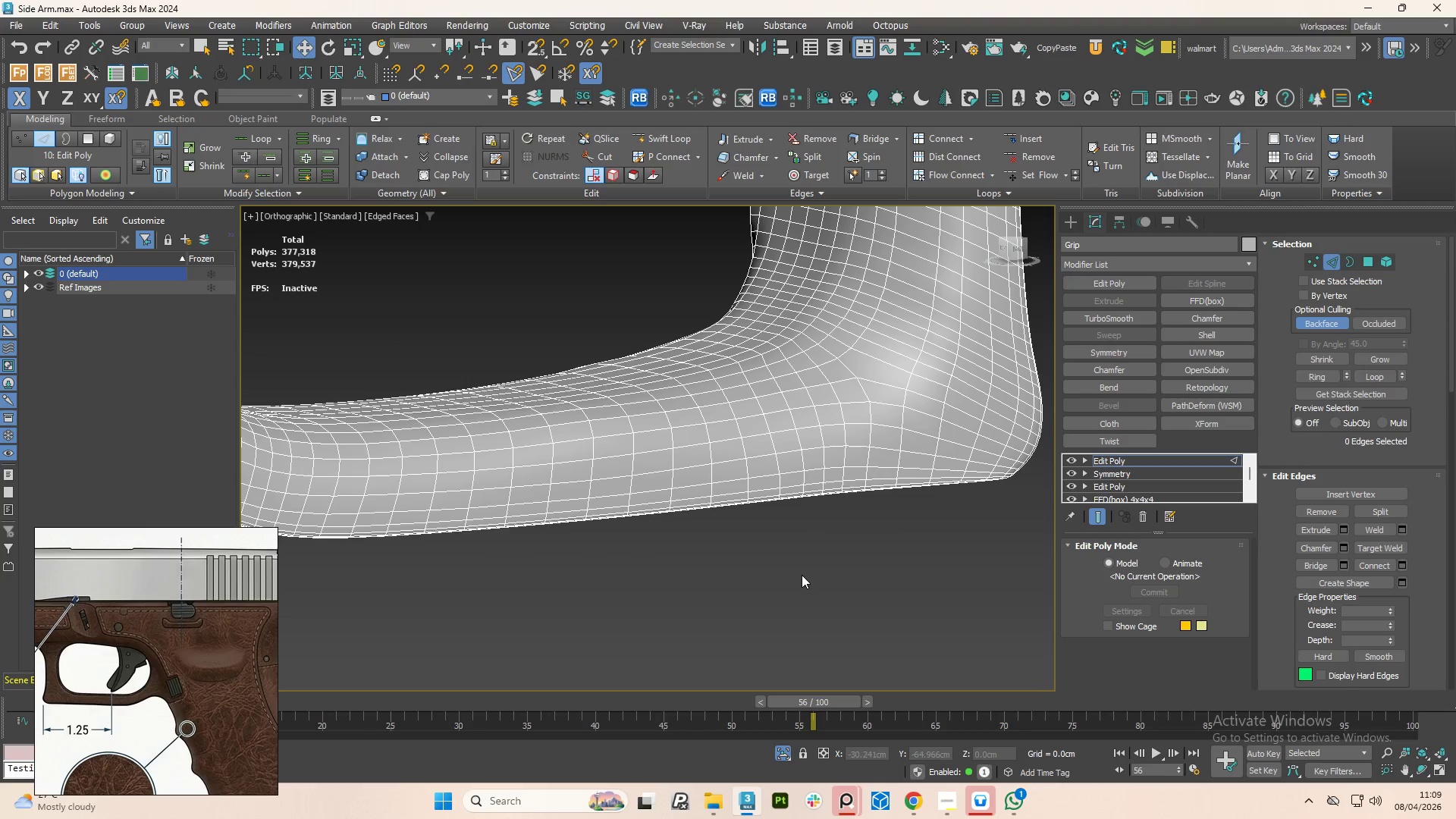 
hold_key(key=AltLeft, duration=1.5)
 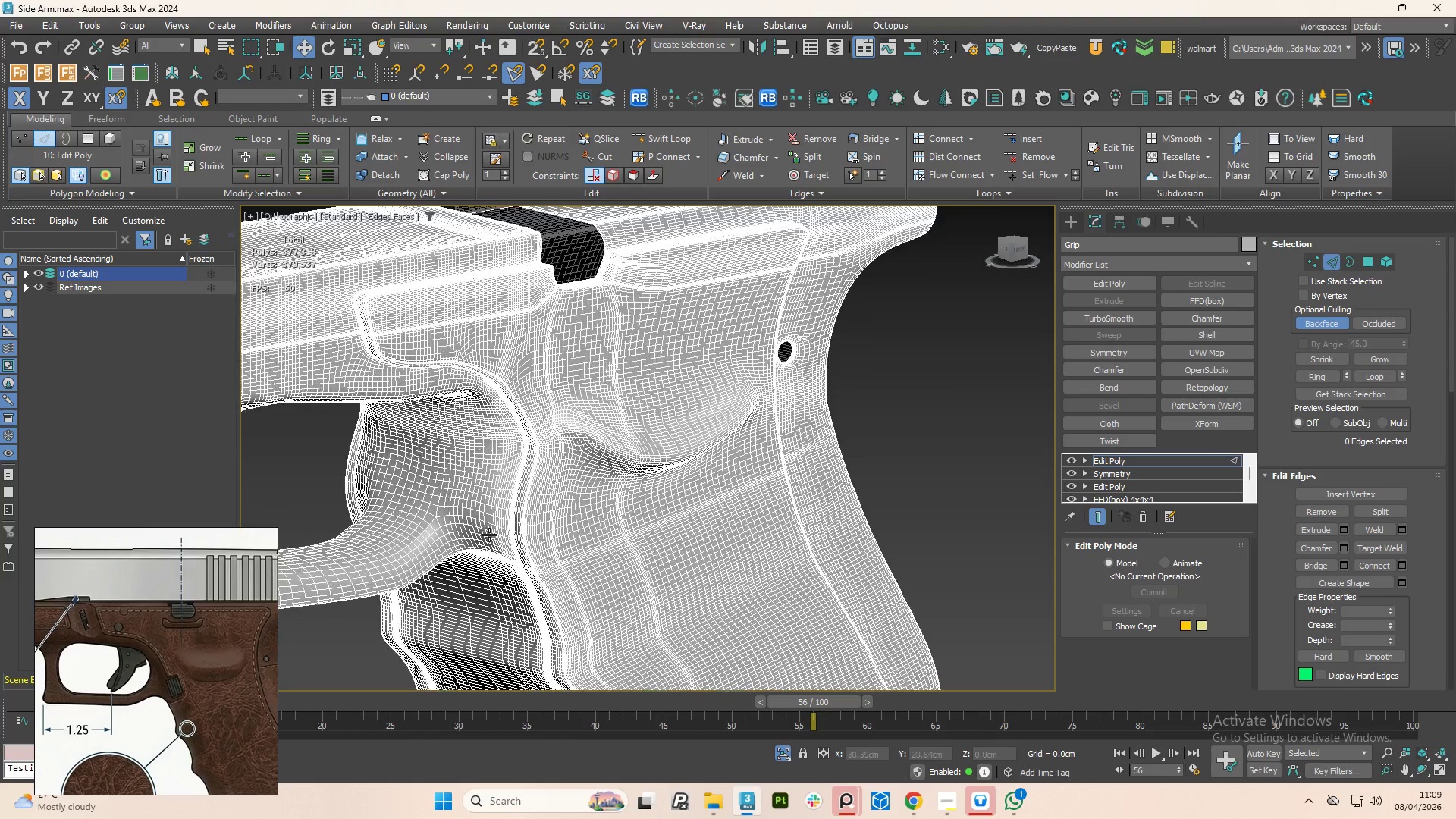 
scroll: coordinate [802, 575], scroll_direction: down, amount: 3.0
 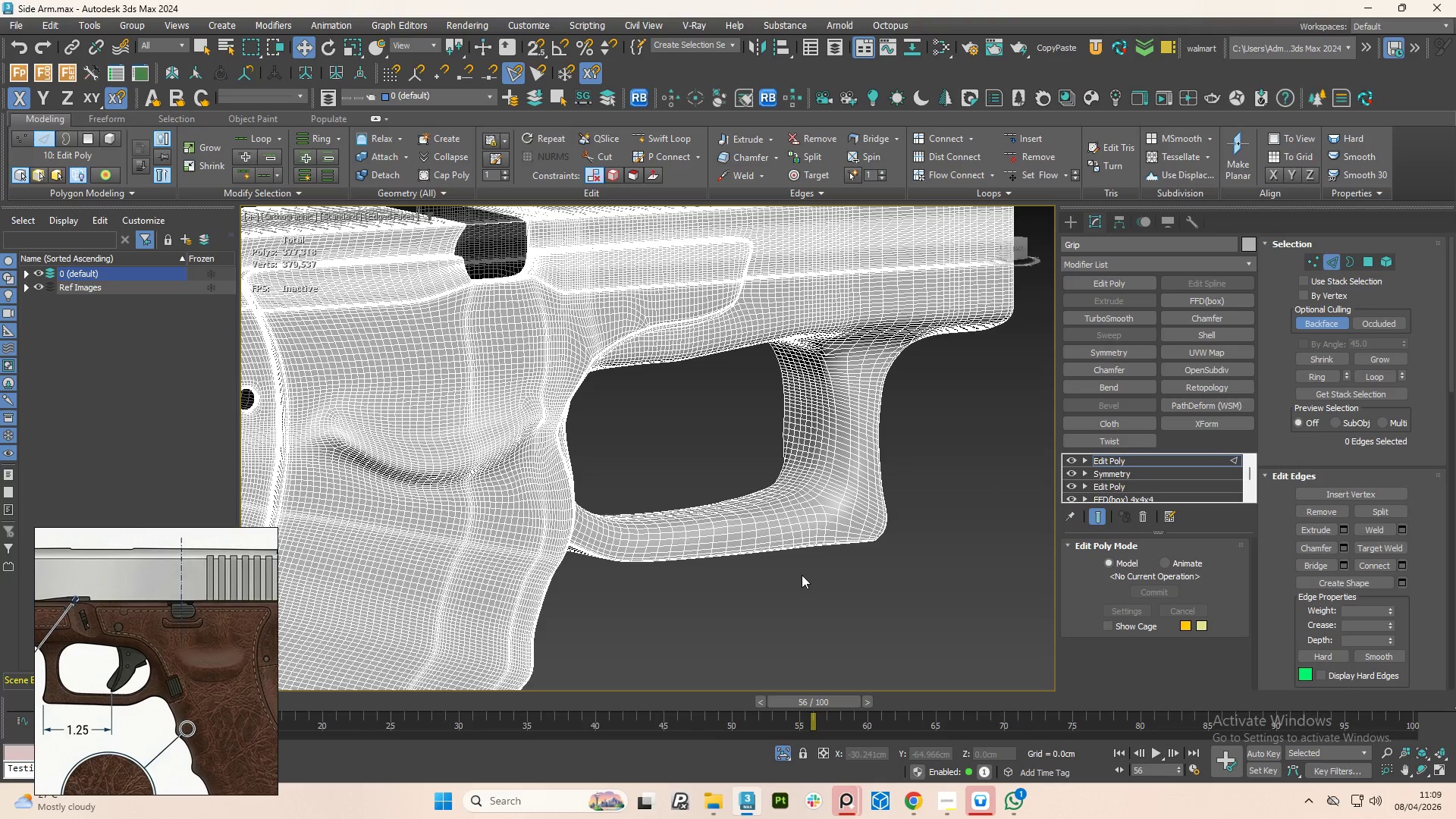 
key(Alt+AltLeft)
 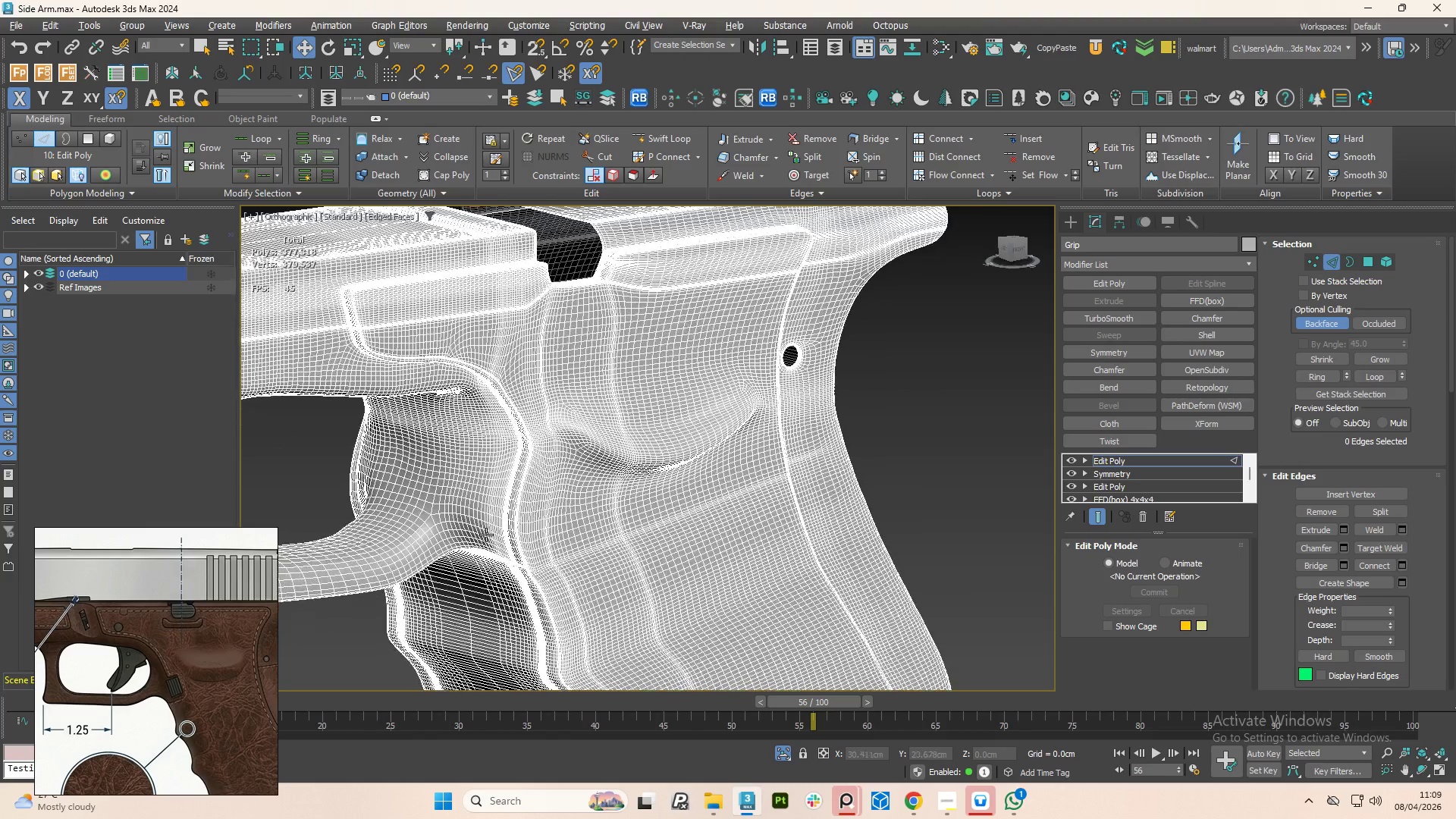 
key(Alt+AltLeft)
 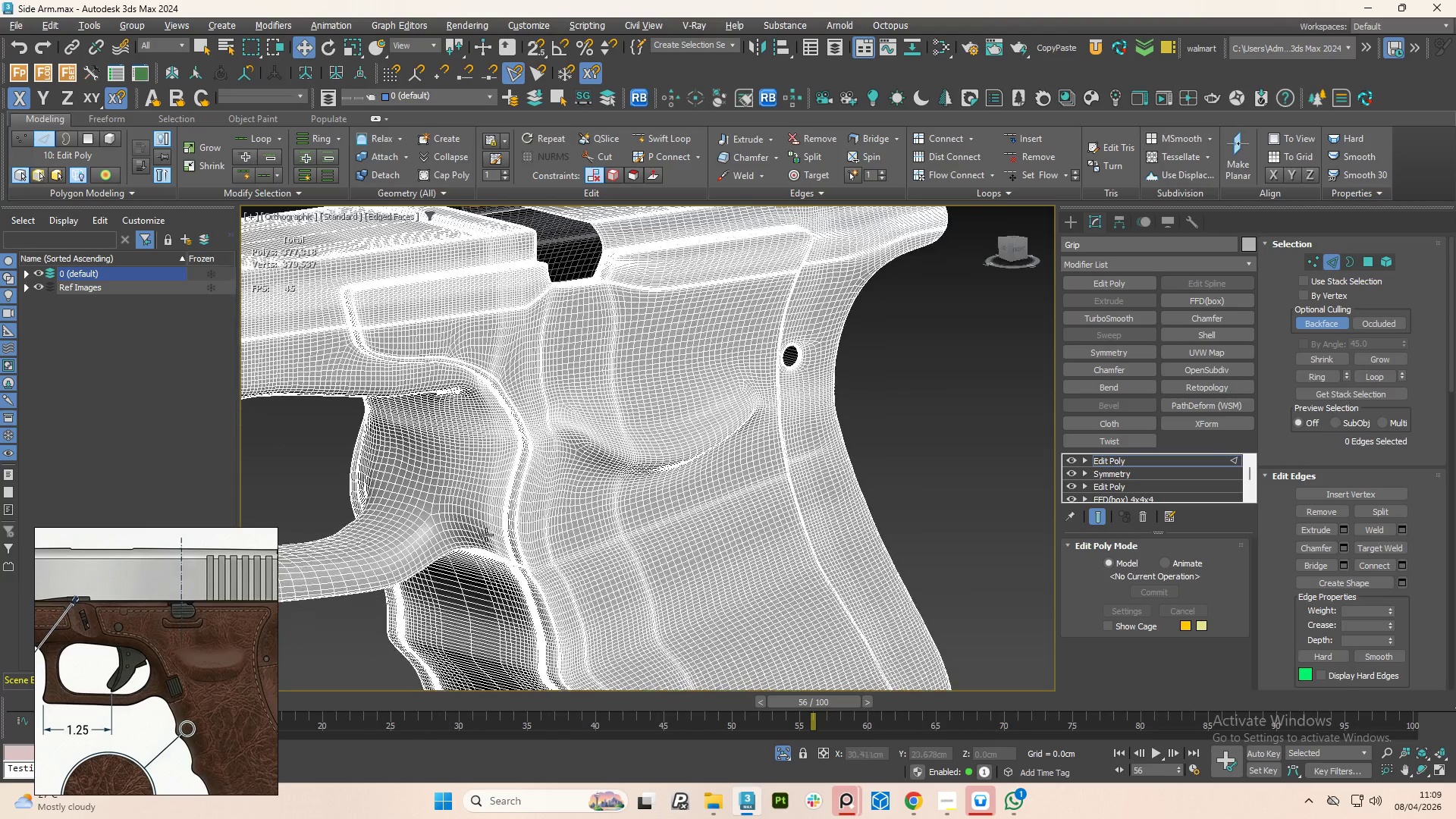 
key(Alt+AltLeft)
 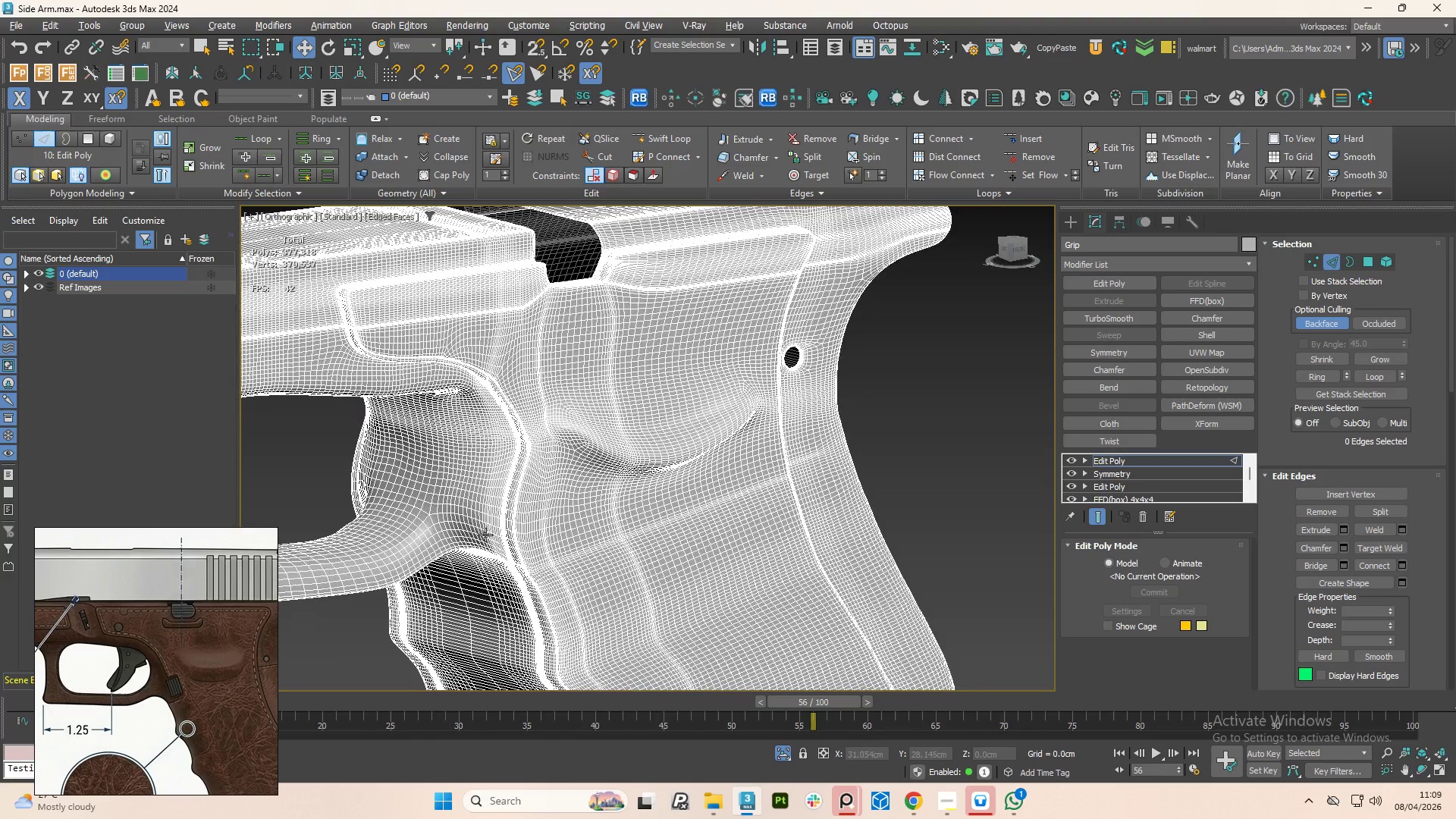 
key(Alt+AltLeft)
 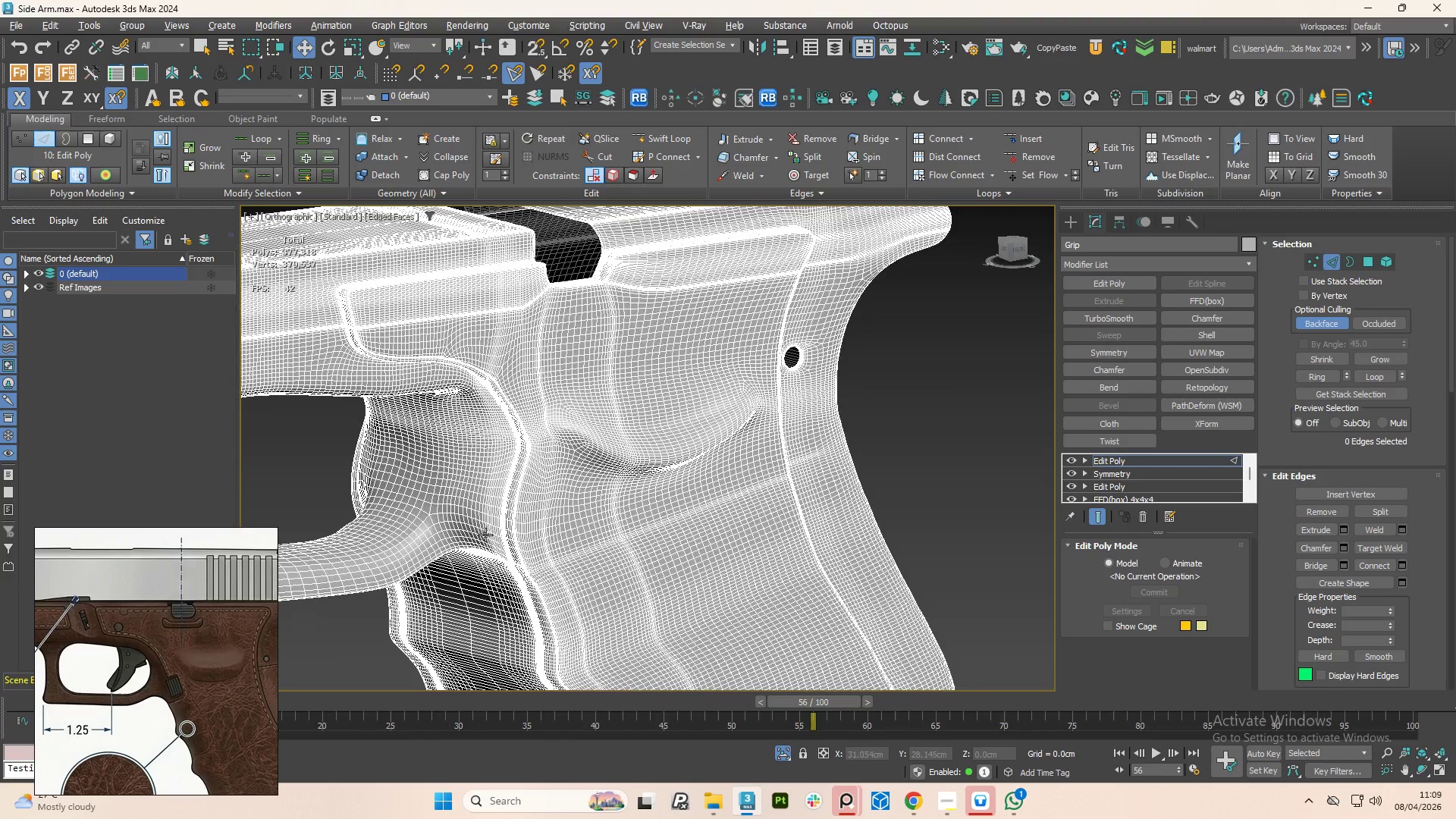 
key(Alt+AltLeft)
 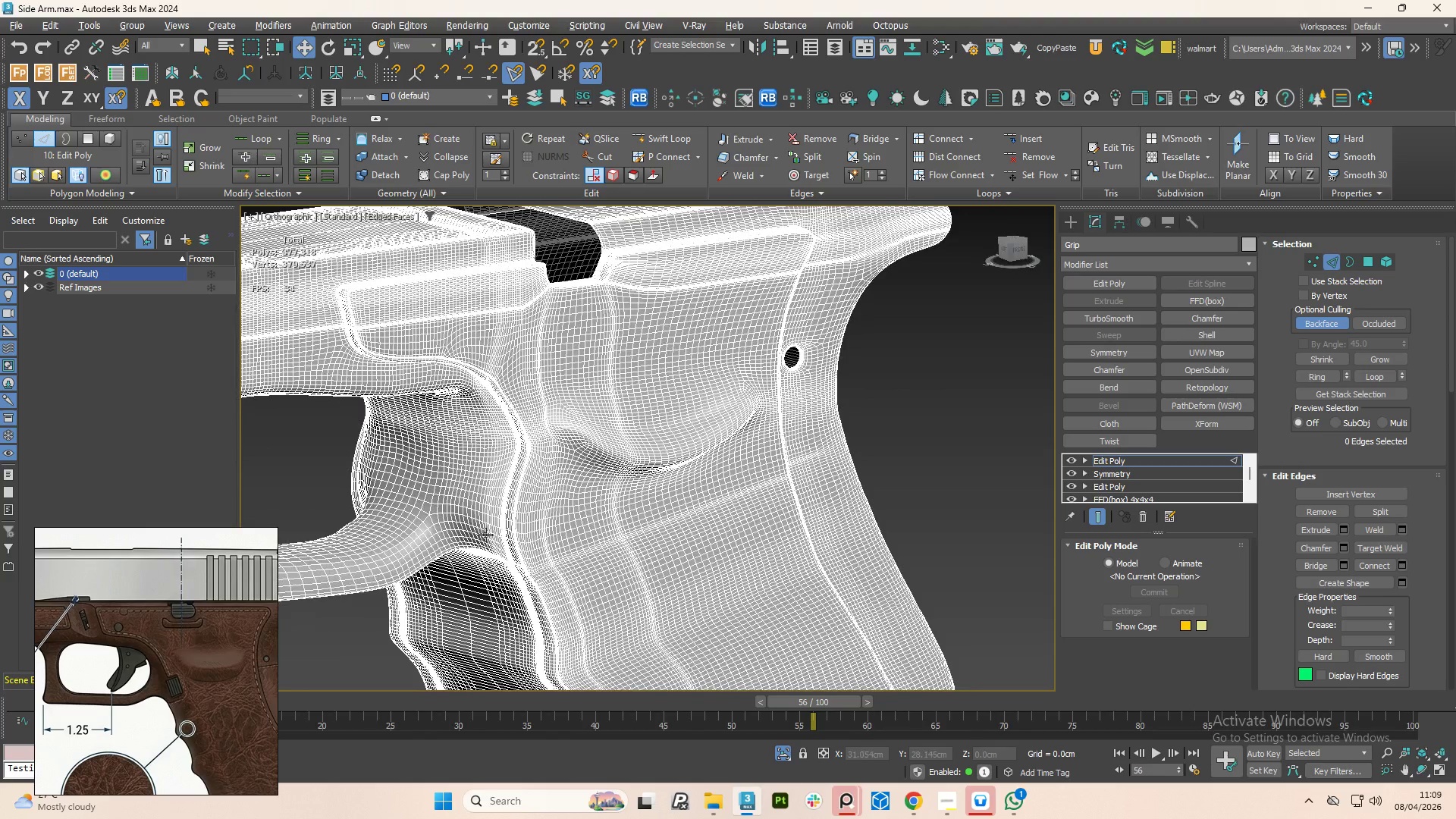 
key(Alt+AltLeft)
 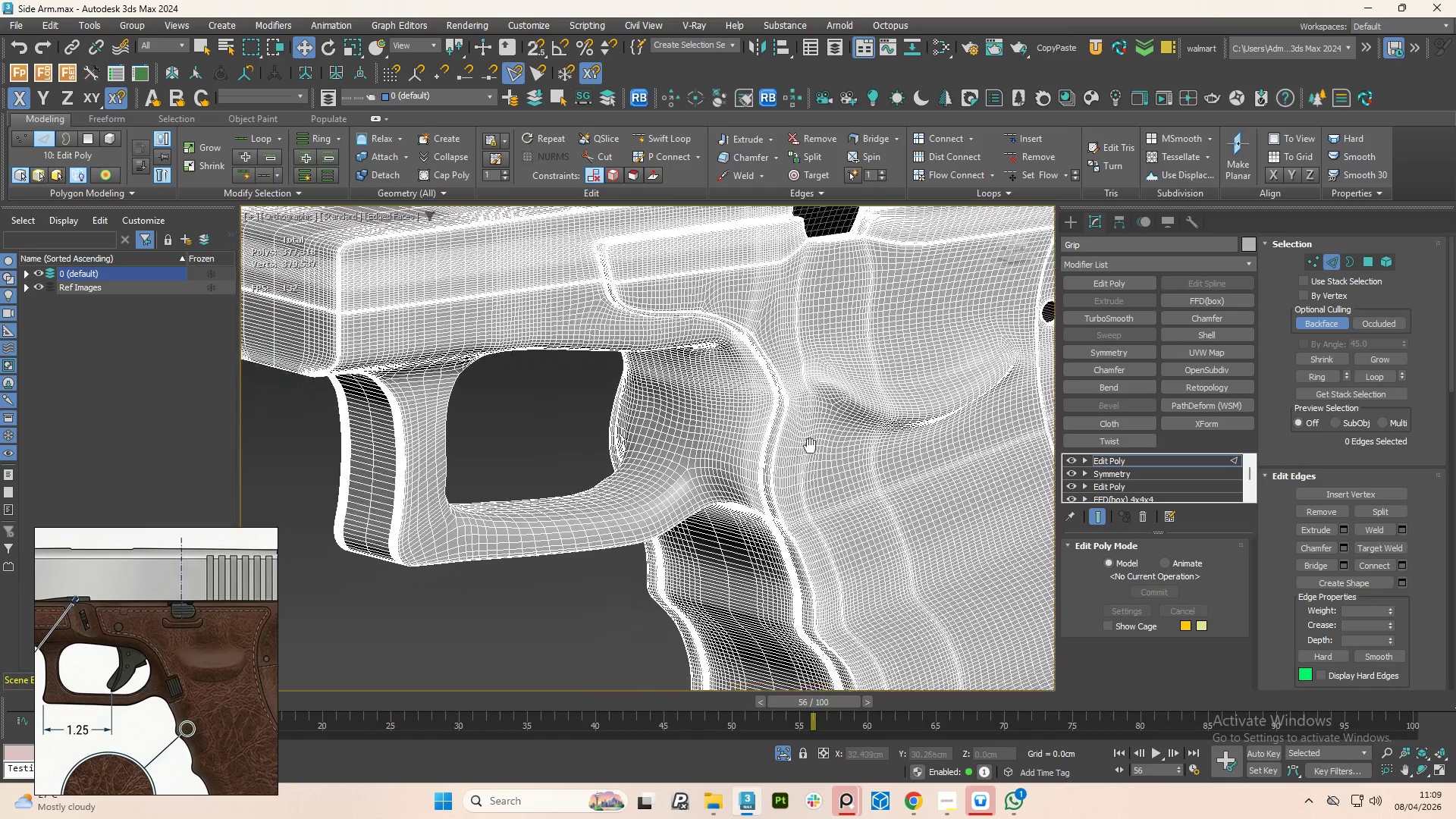 
hold_key(key=AltLeft, duration=1.14)
 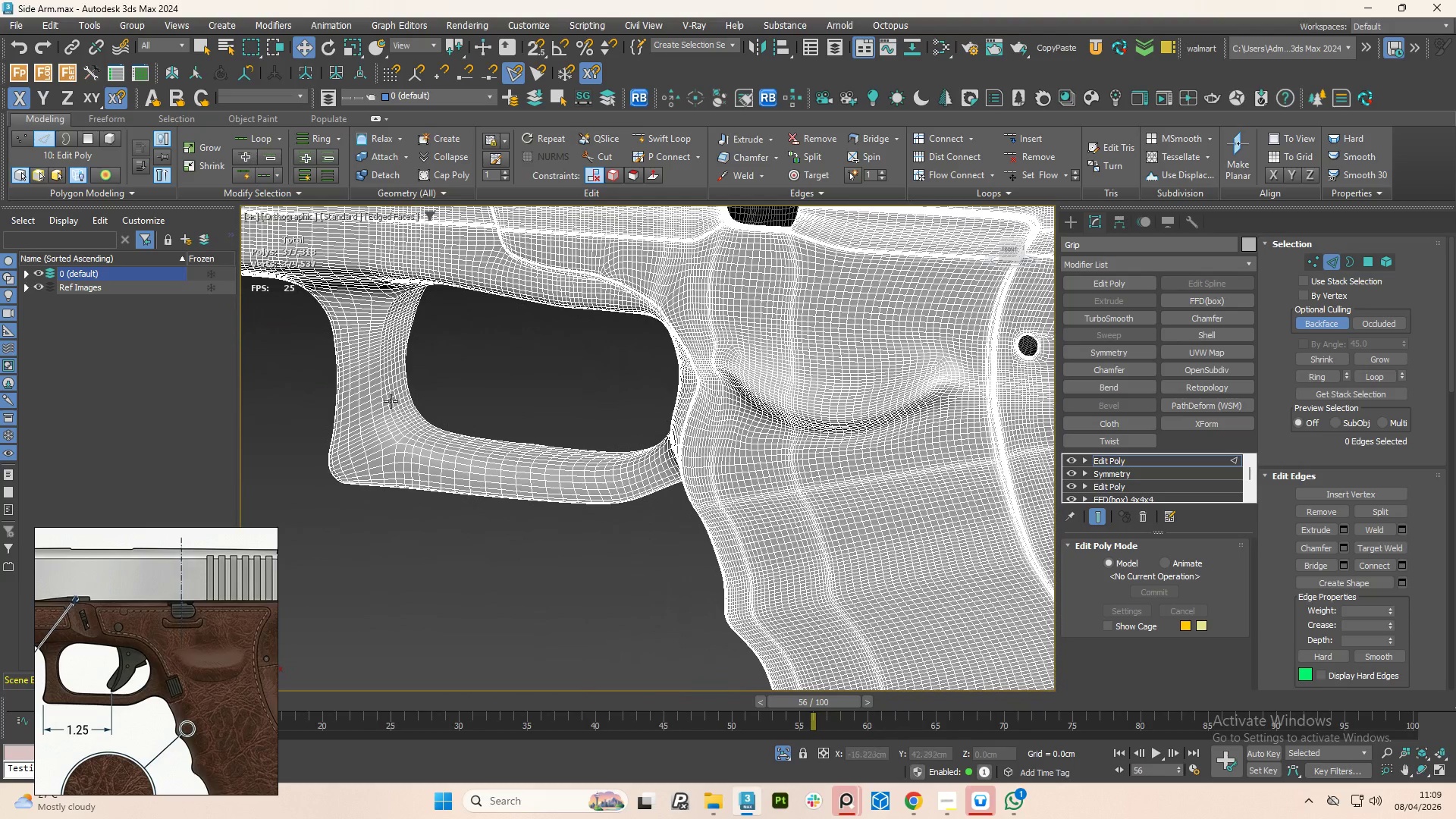 
scroll: coordinate [381, 422], scroll_direction: up, amount: 3.0
 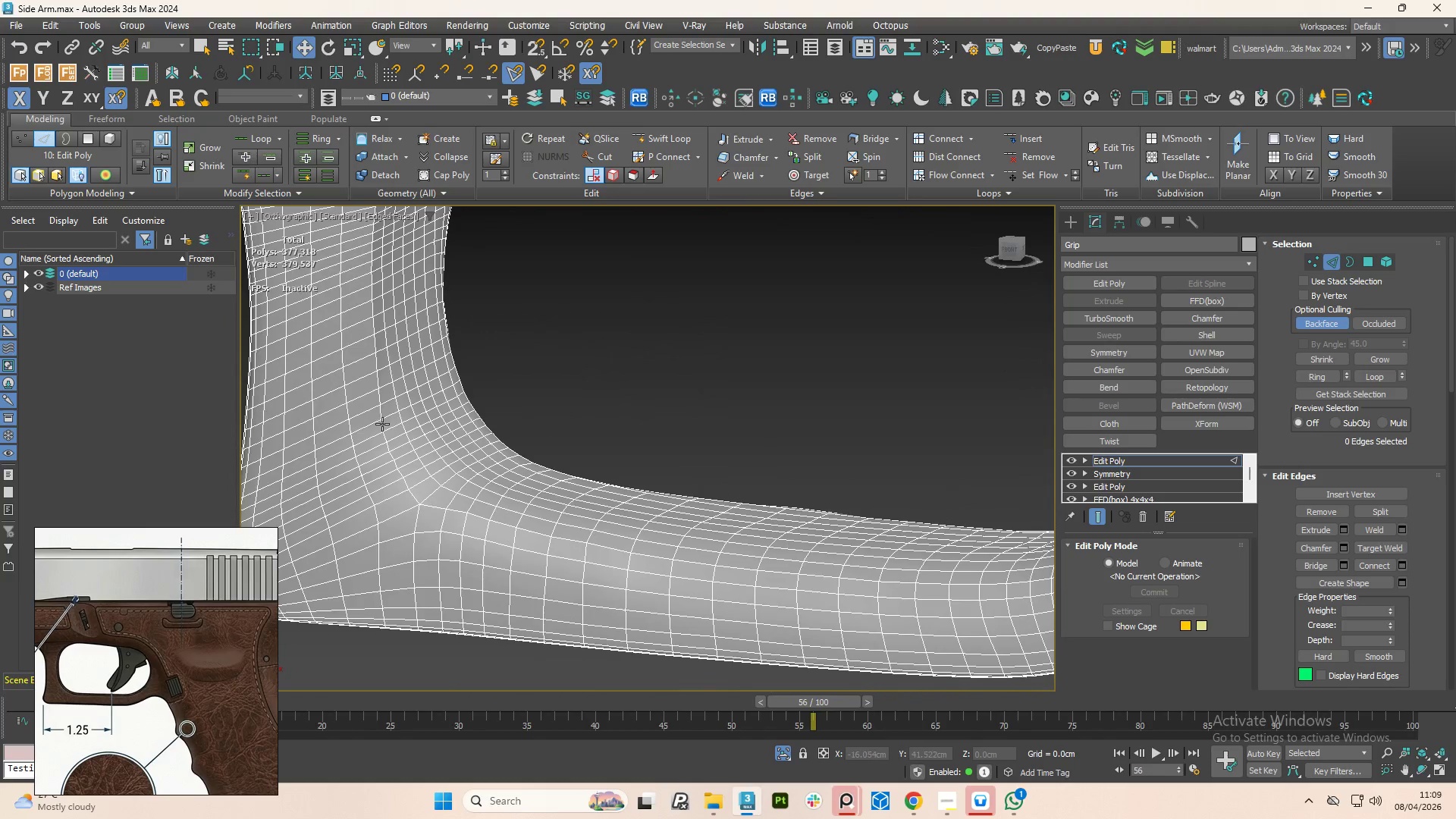 
double_click([382, 424])
 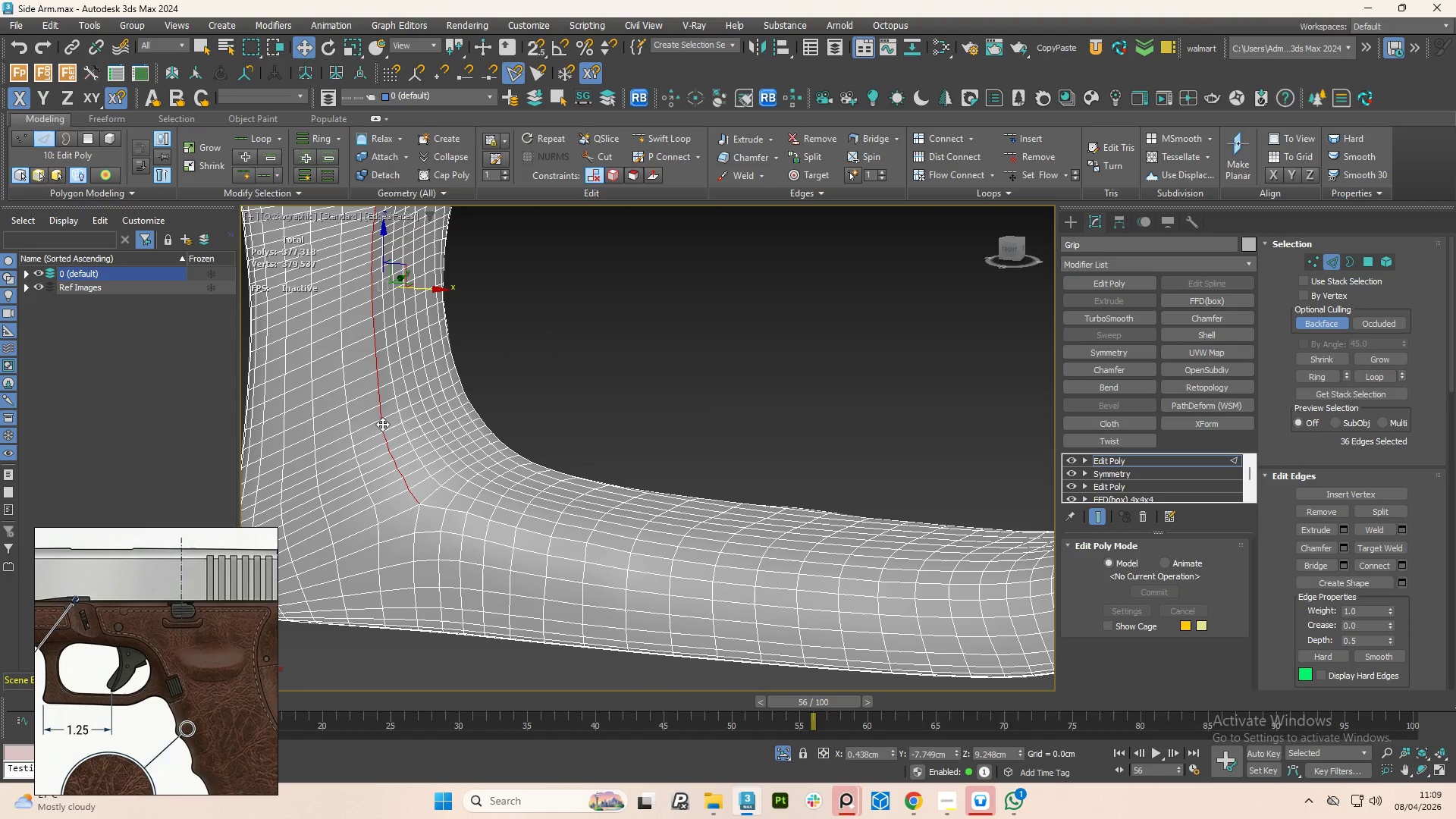 
hold_key(key=AltLeft, duration=1.19)
 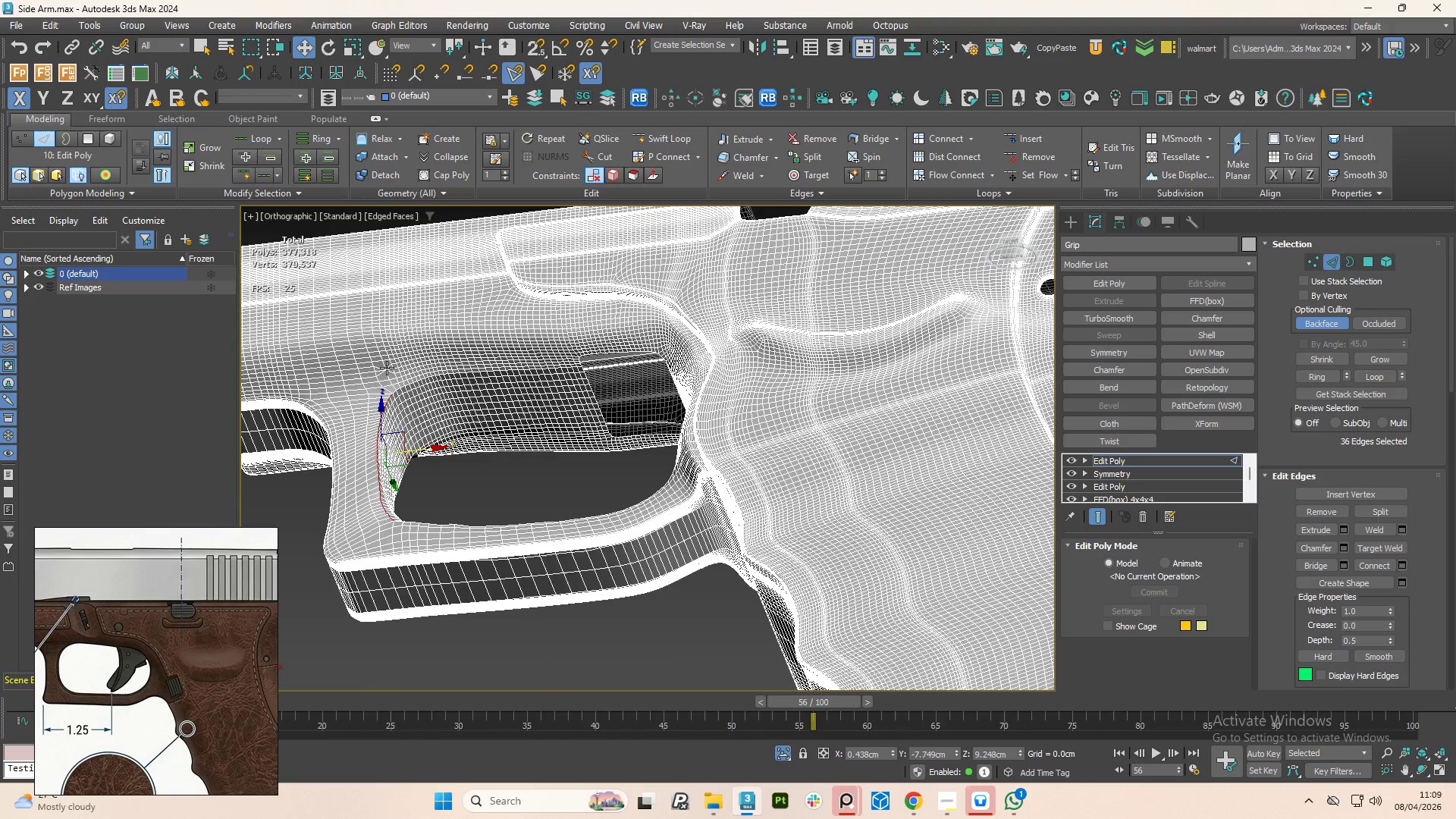 
scroll: coordinate [392, 485], scroll_direction: down, amount: 3.0
 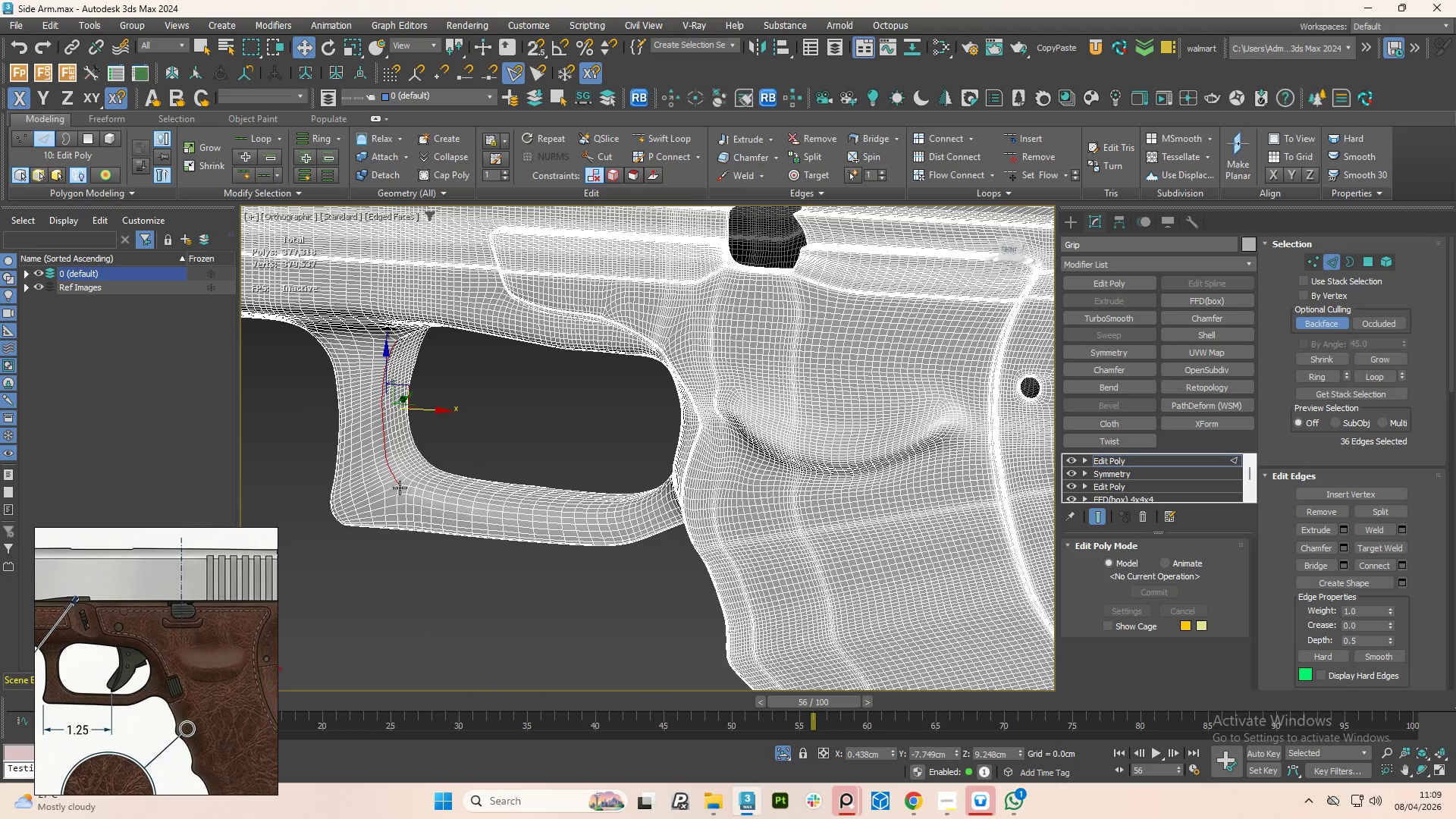 
scroll: coordinate [387, 368], scroll_direction: up, amount: 4.0
 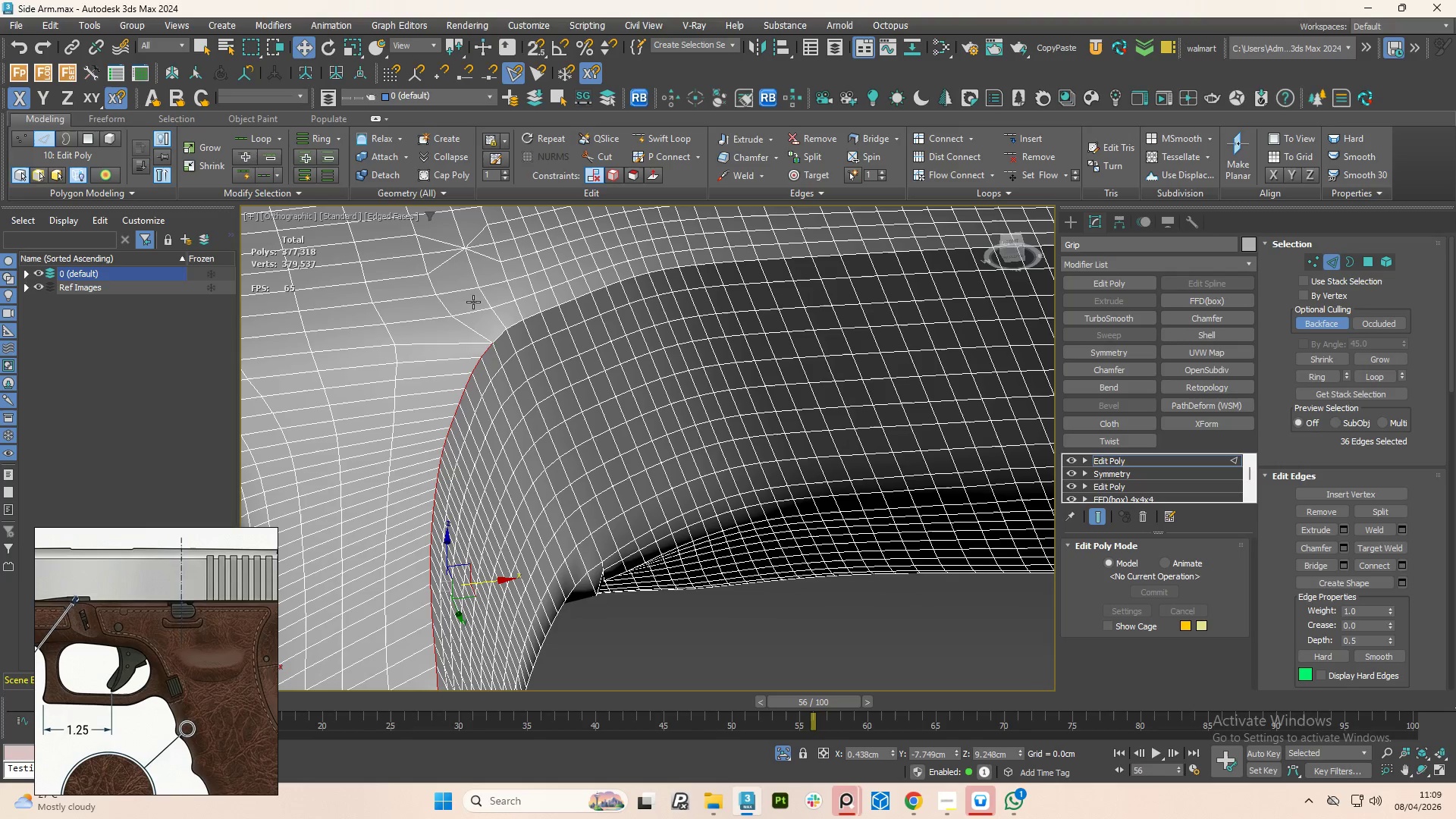 
scroll: coordinate [488, 353], scroll_direction: down, amount: 2.0
 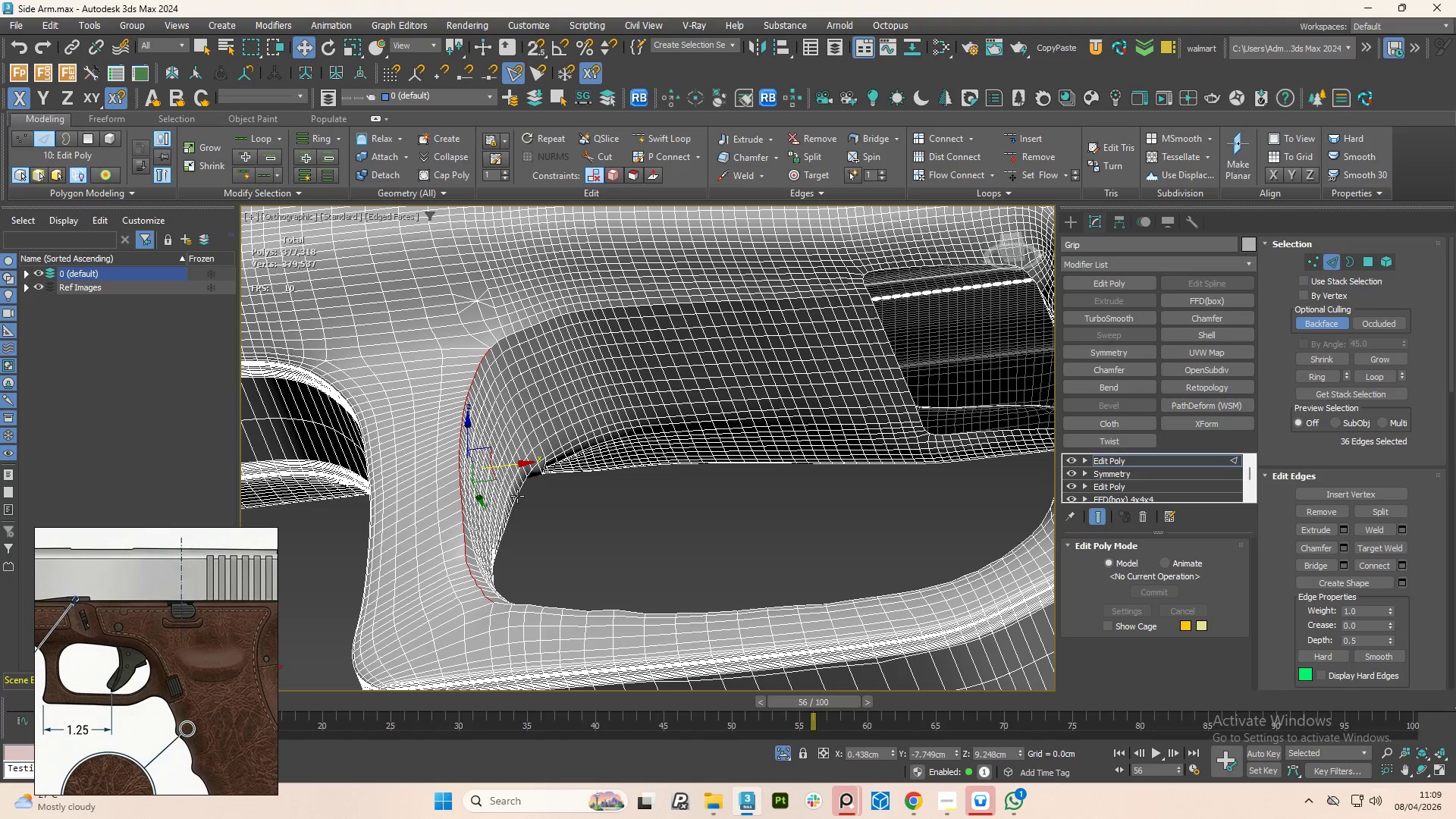 
hold_key(key=AltLeft, duration=1.5)
 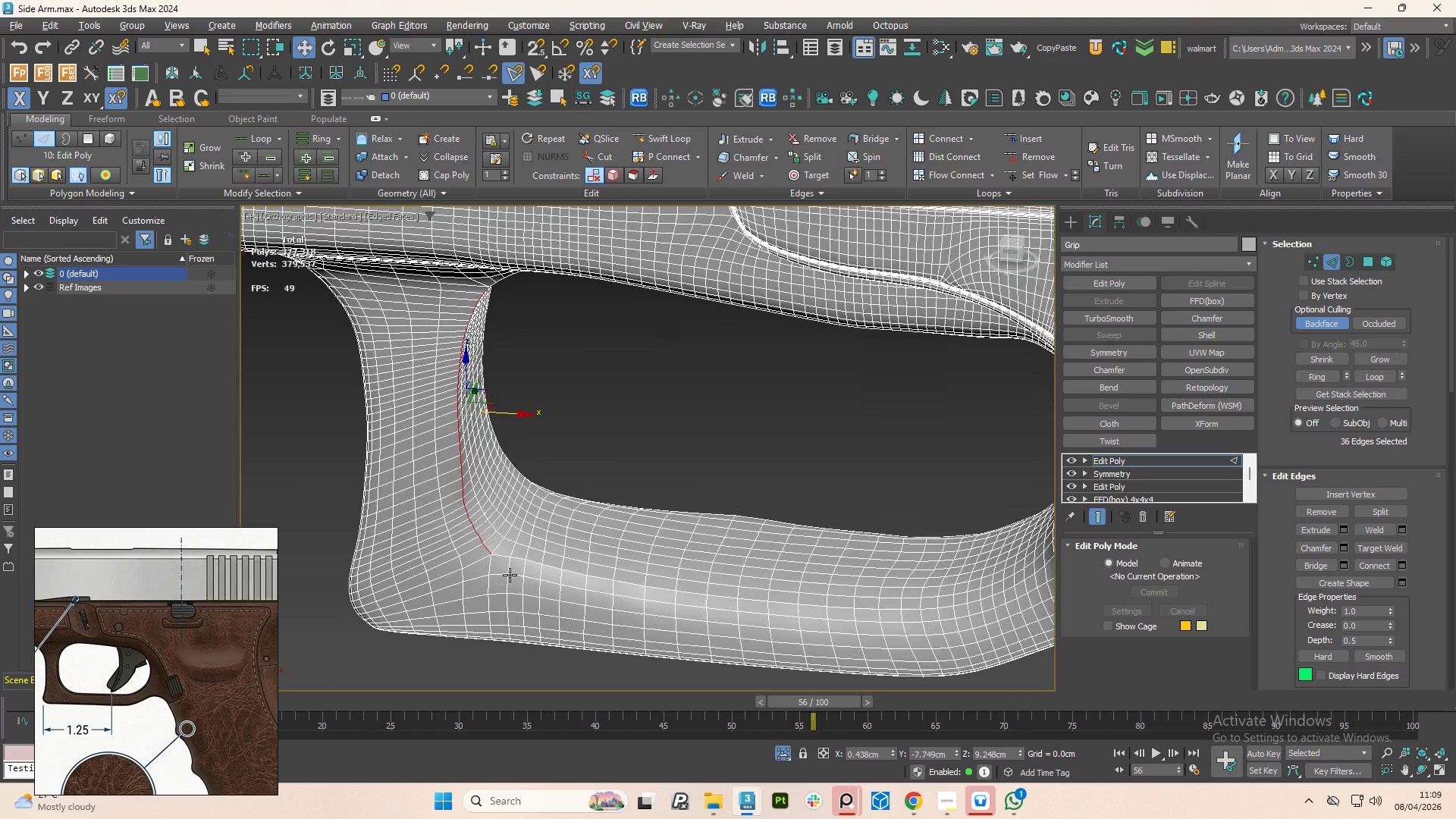 
hold_key(key=AltLeft, duration=1.48)
 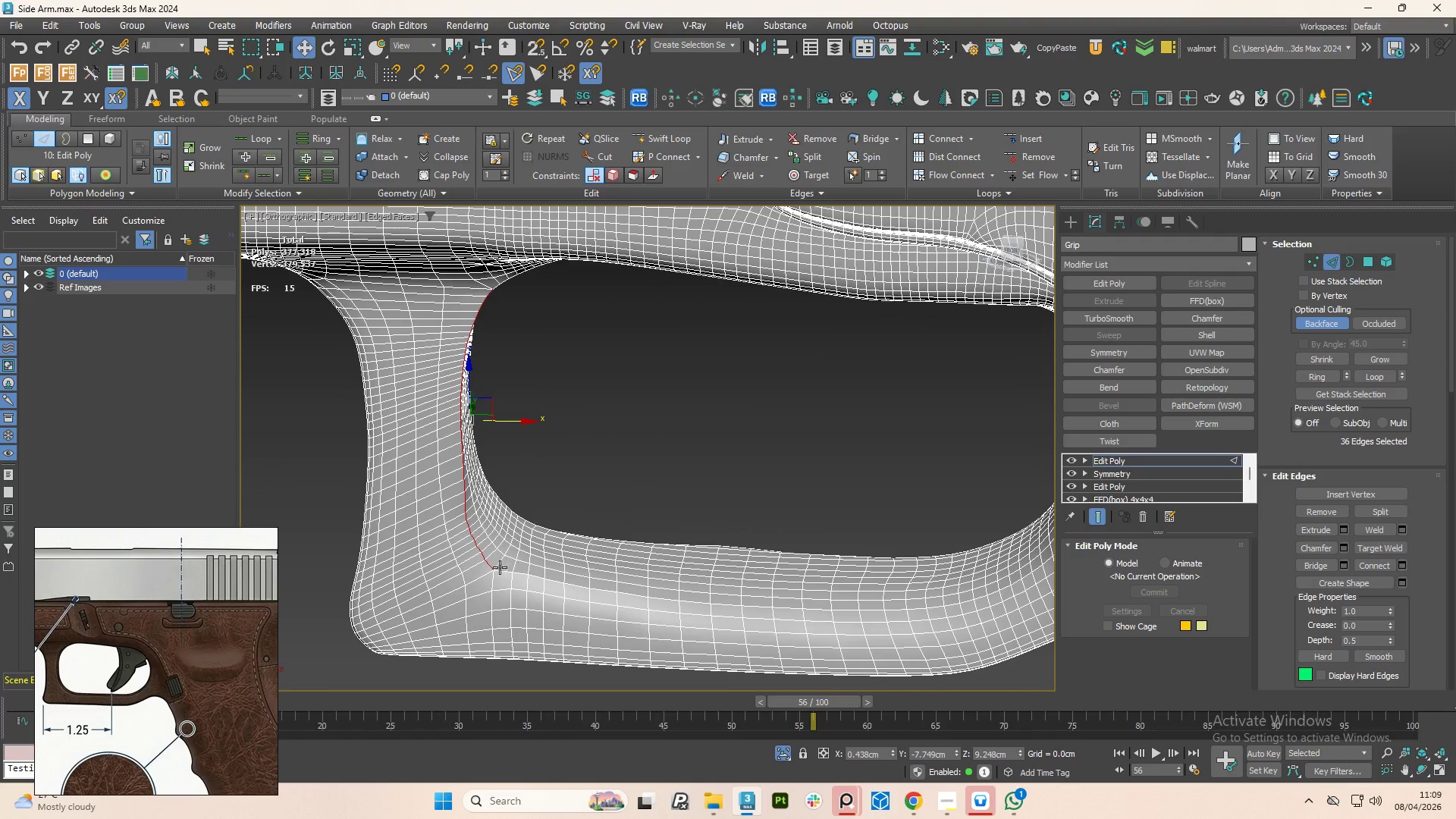 
scroll: coordinate [495, 568], scroll_direction: up, amount: 3.0
 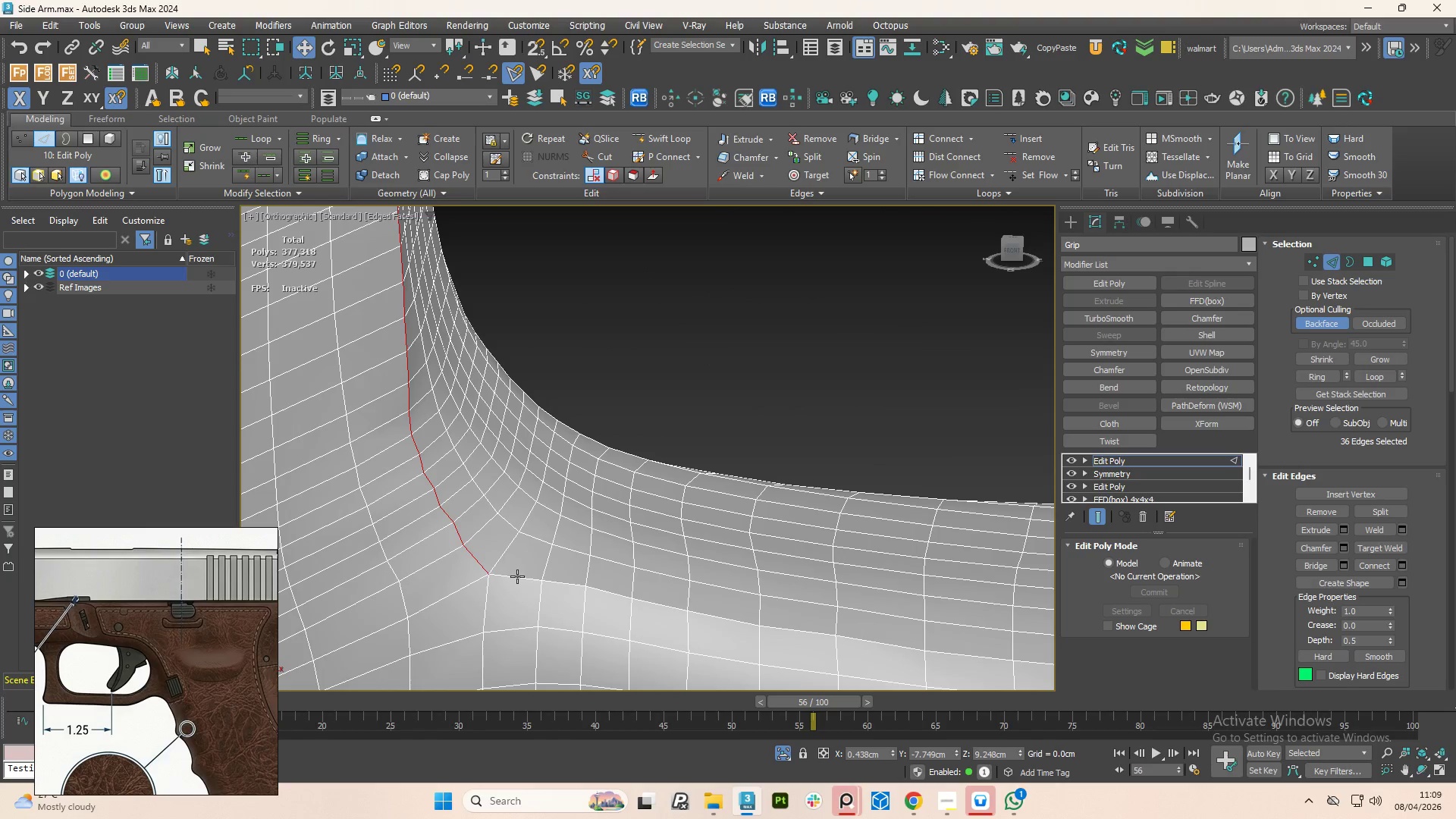 
hold_key(key=ControlLeft, duration=1.19)
left_click([517, 576])
 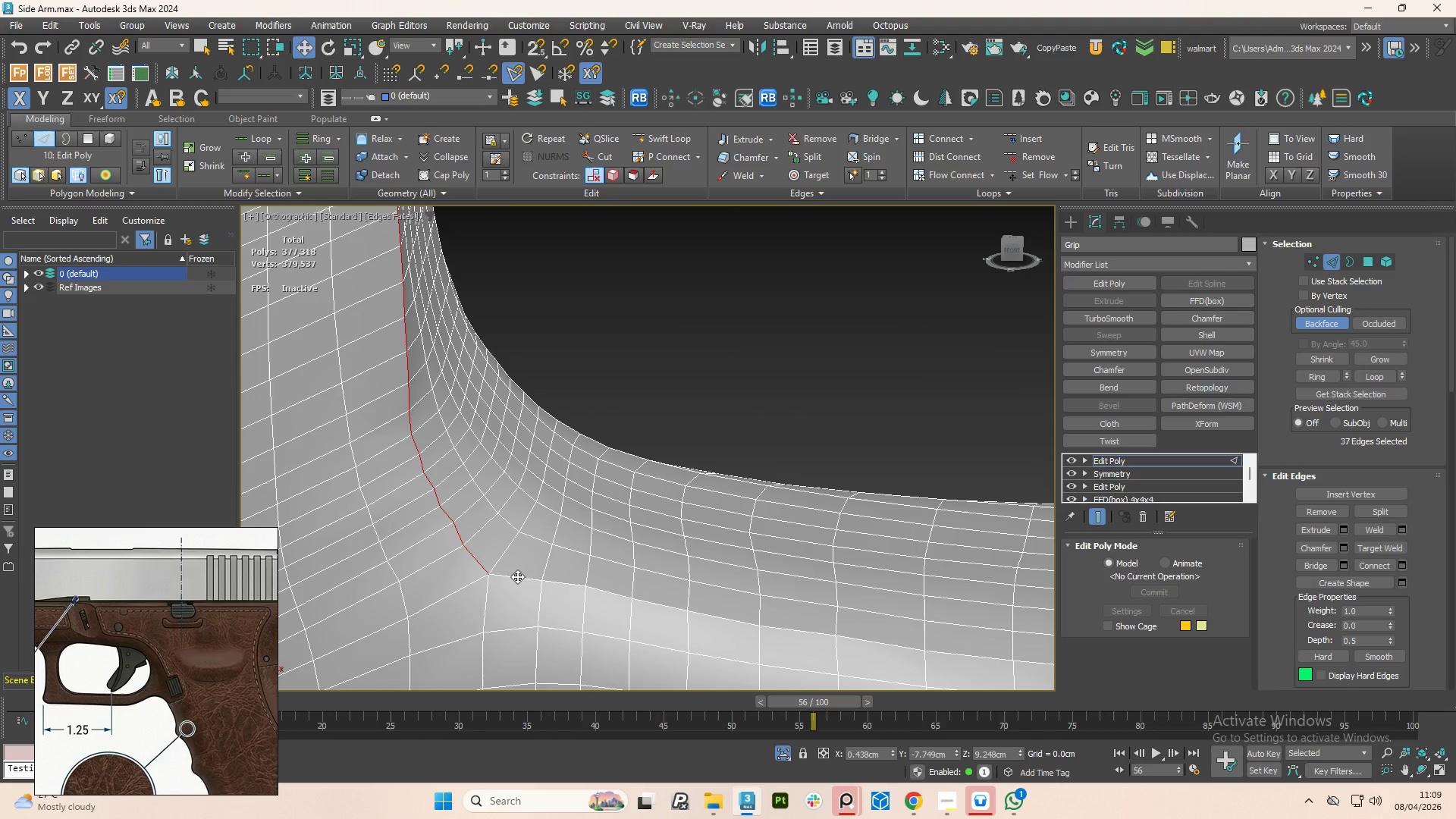 
double_click([517, 576])
 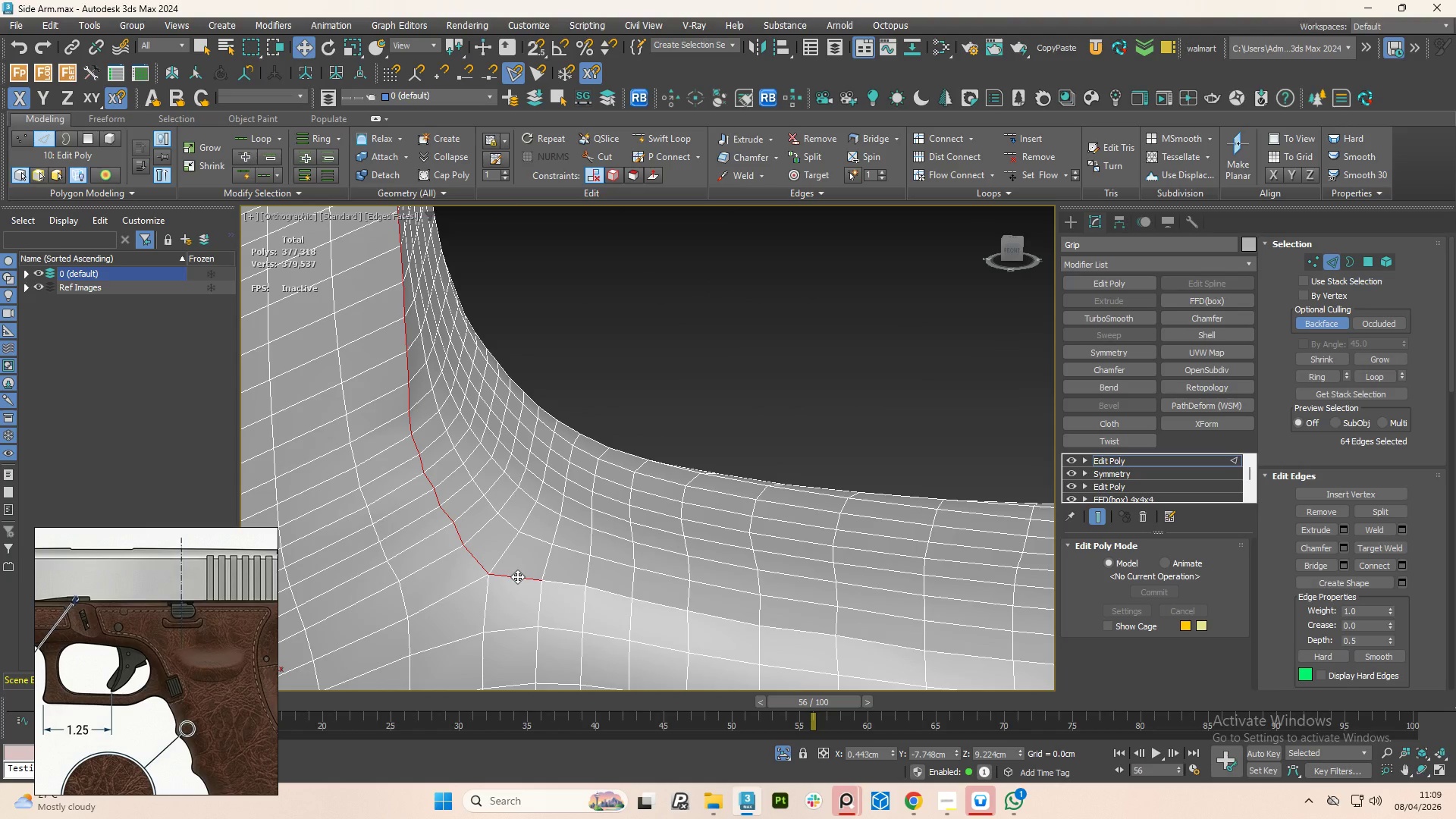 
hold_key(key=AltLeft, duration=1.5)
 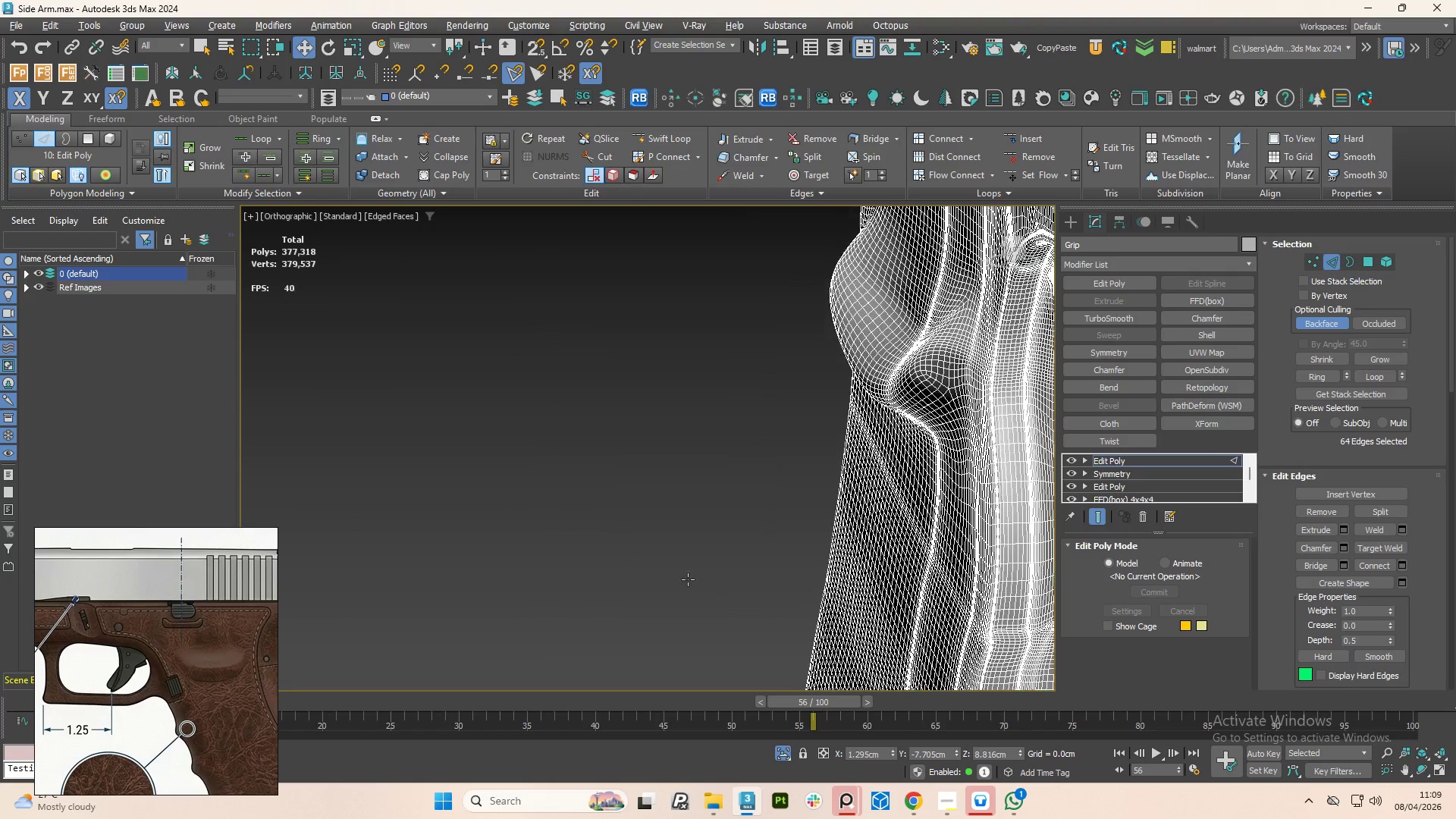 
scroll: coordinate [526, 584], scroll_direction: down, amount: 3.0
 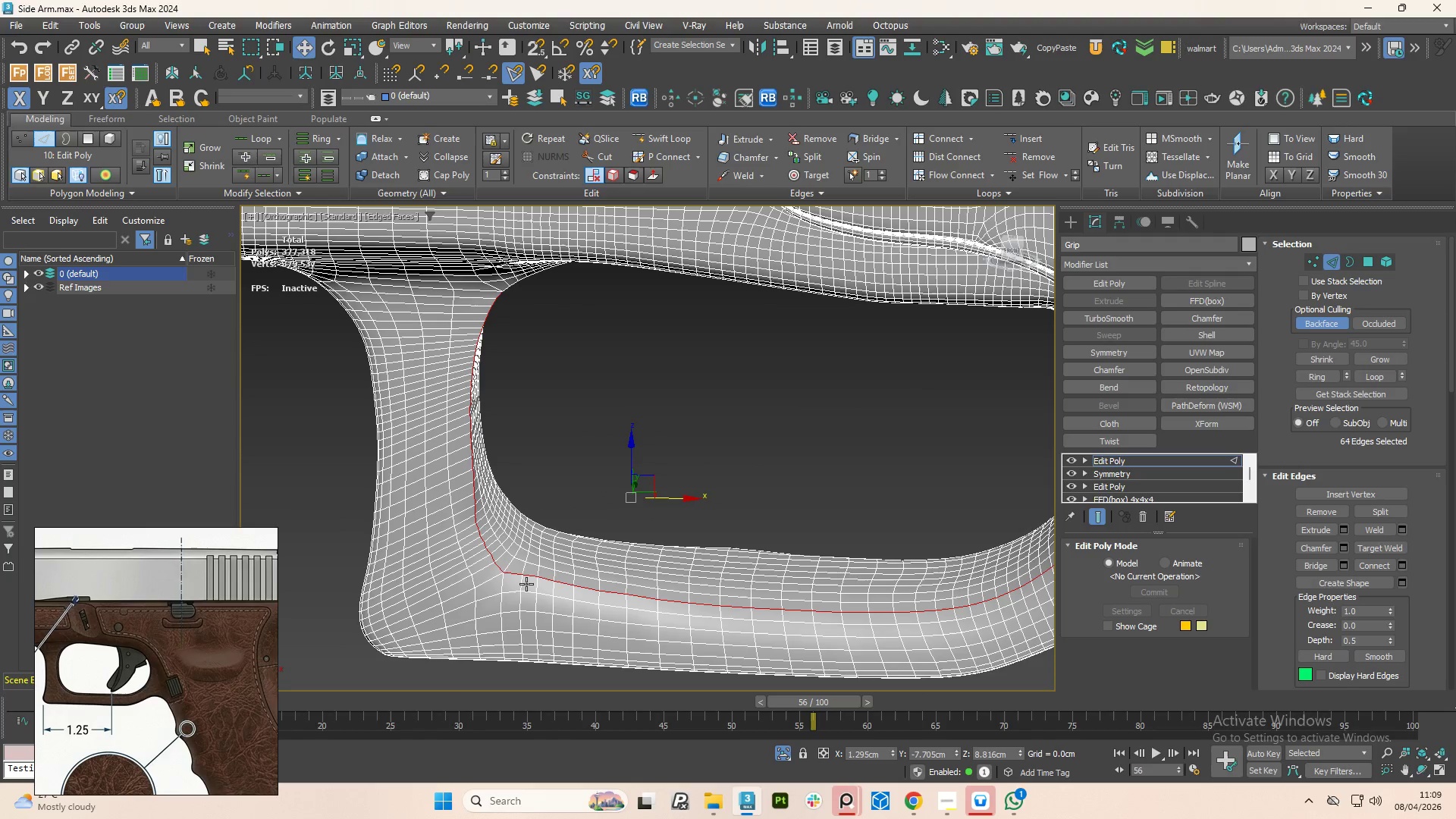 
key(Alt+AltLeft)
 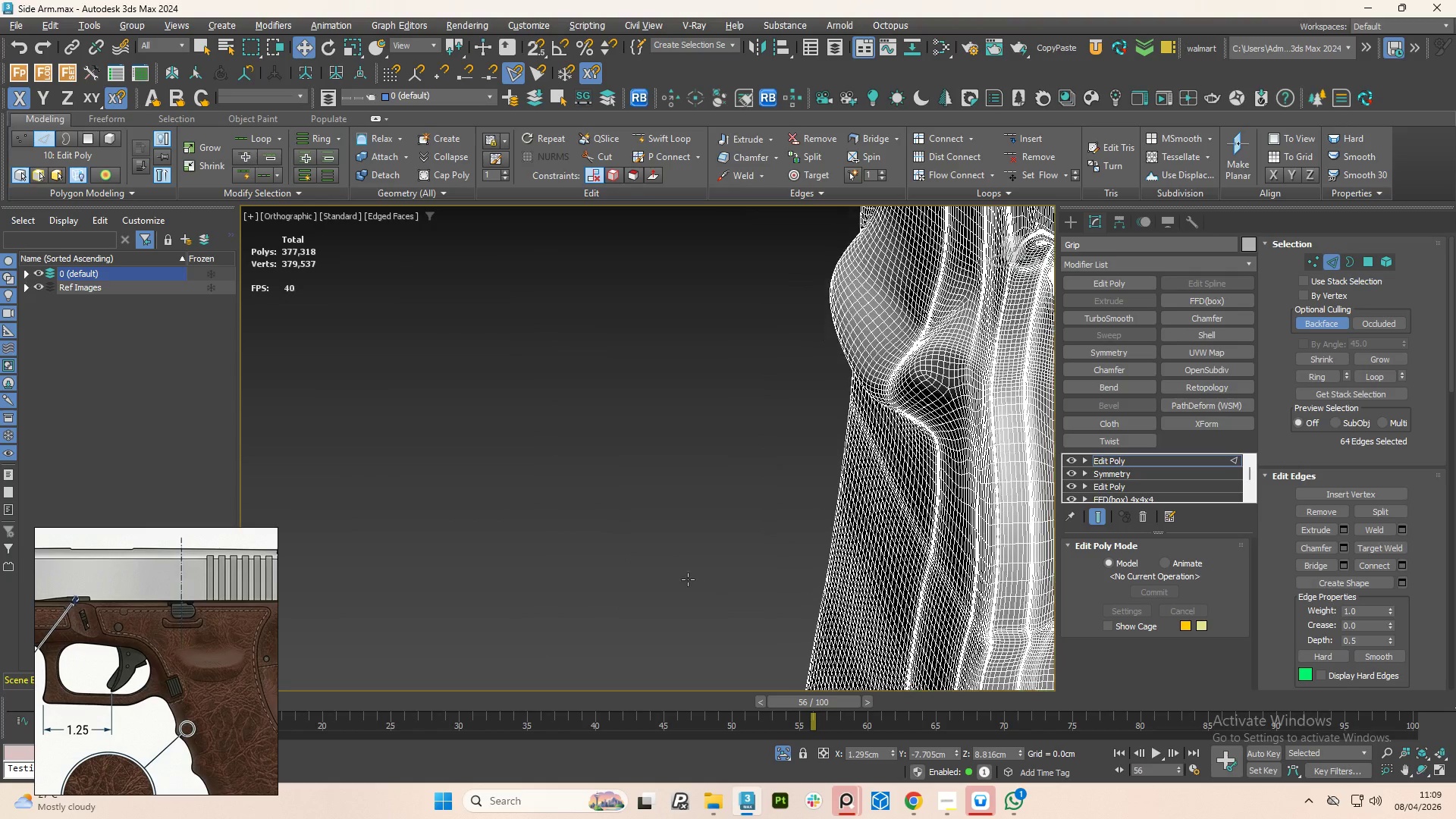 
key(Alt+AltLeft)
 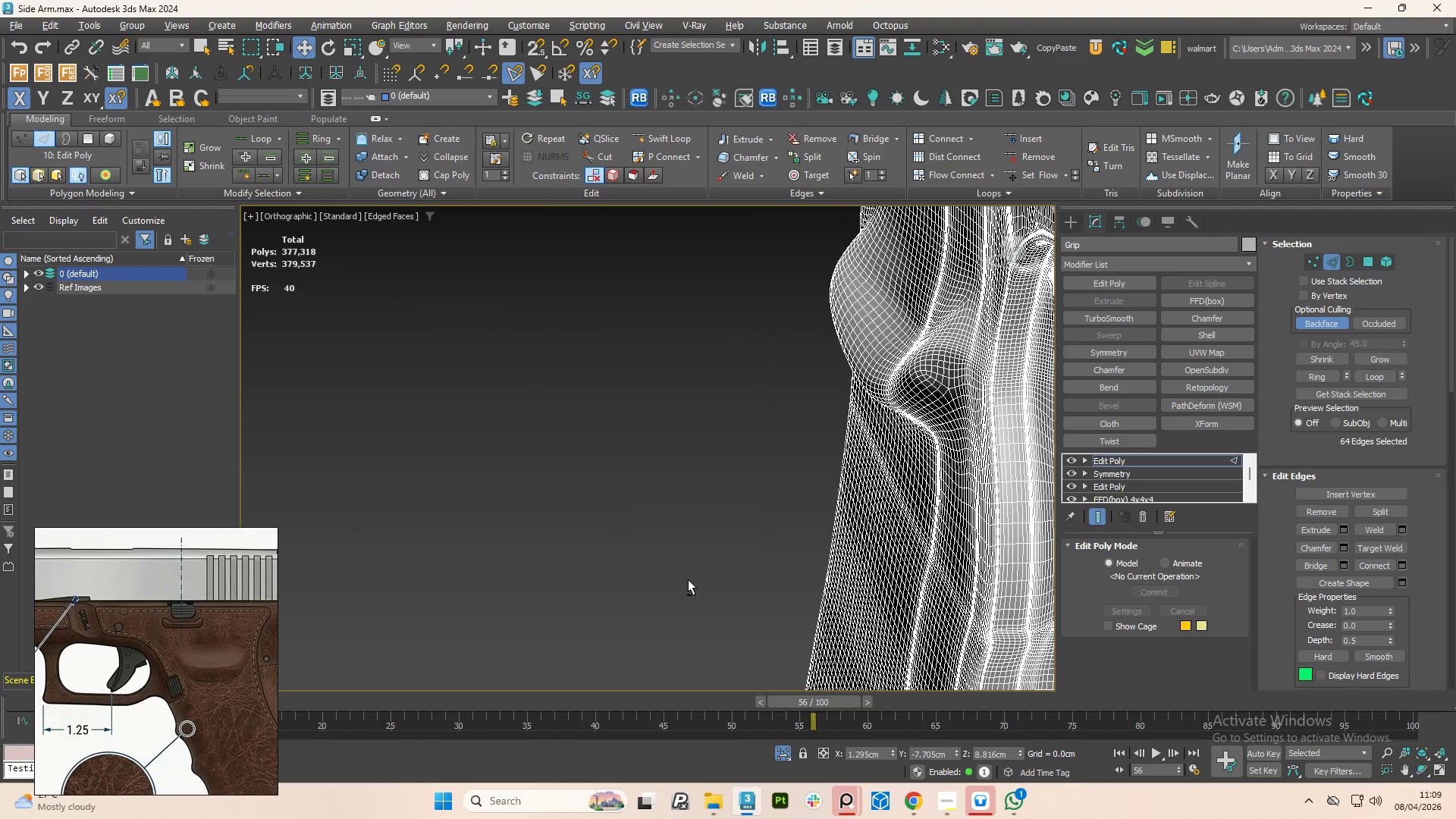 
key(Alt+AltLeft)
 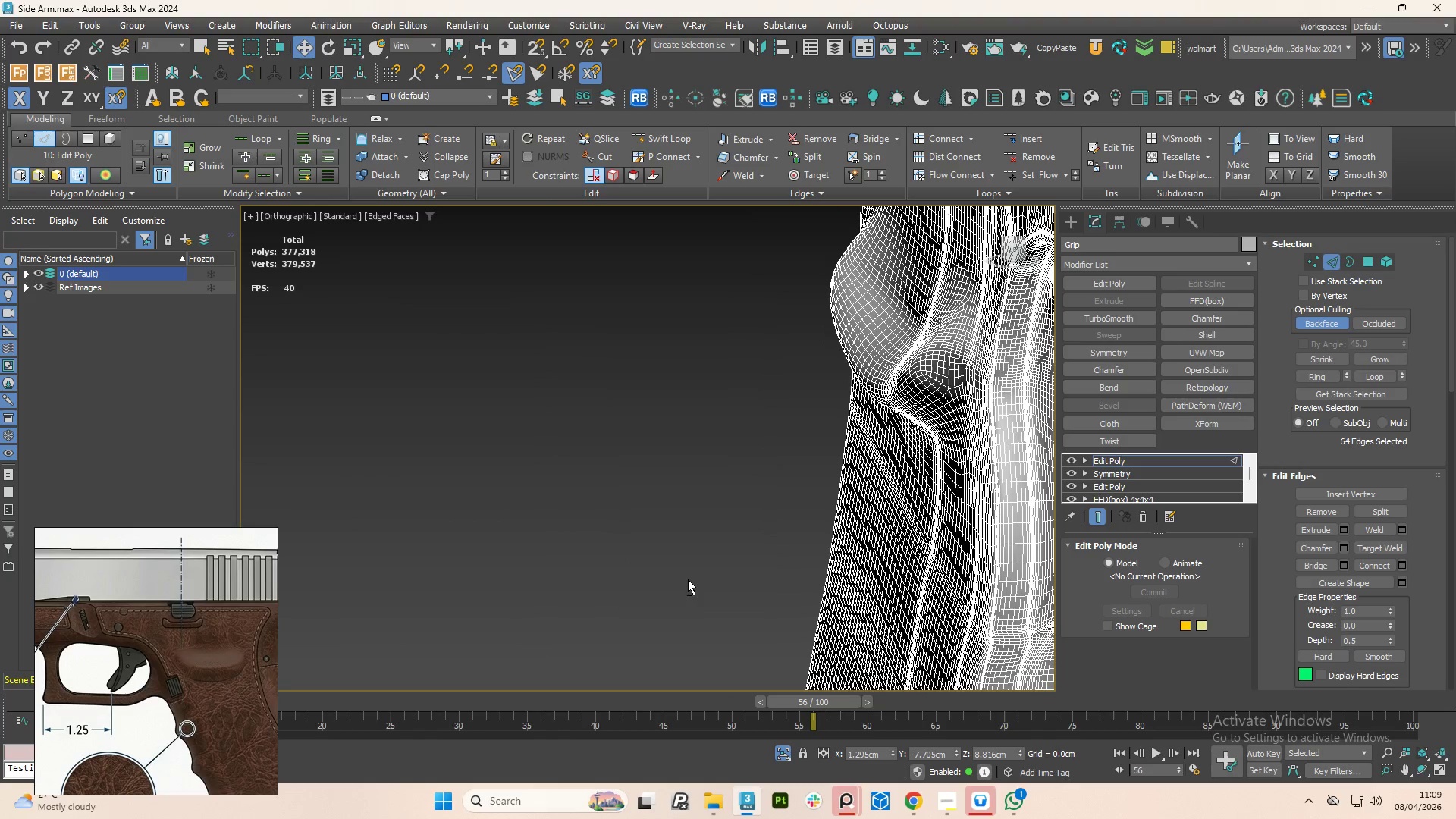 
key(Alt+AltLeft)
 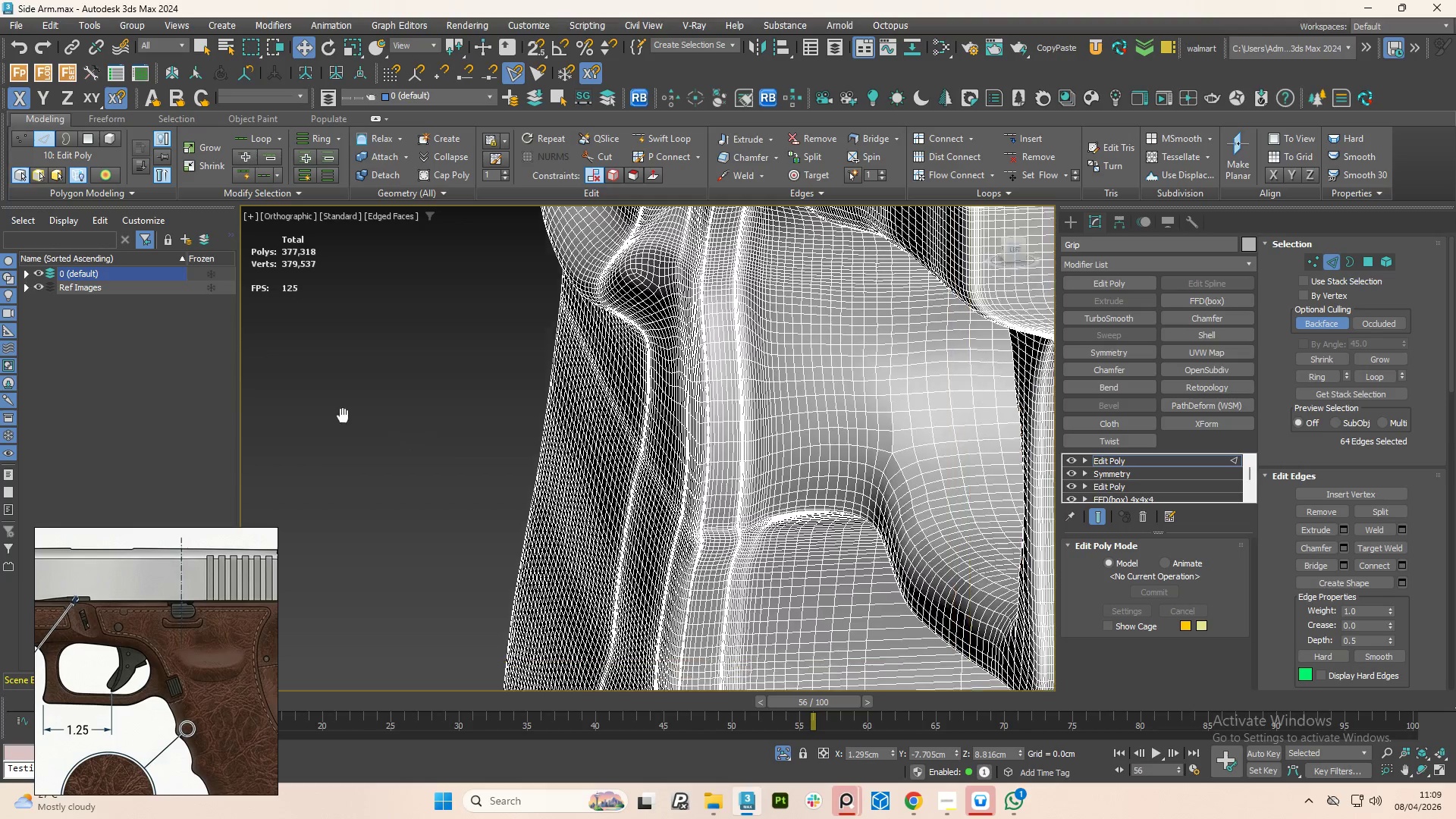 
hold_key(key=AltLeft, duration=0.48)
 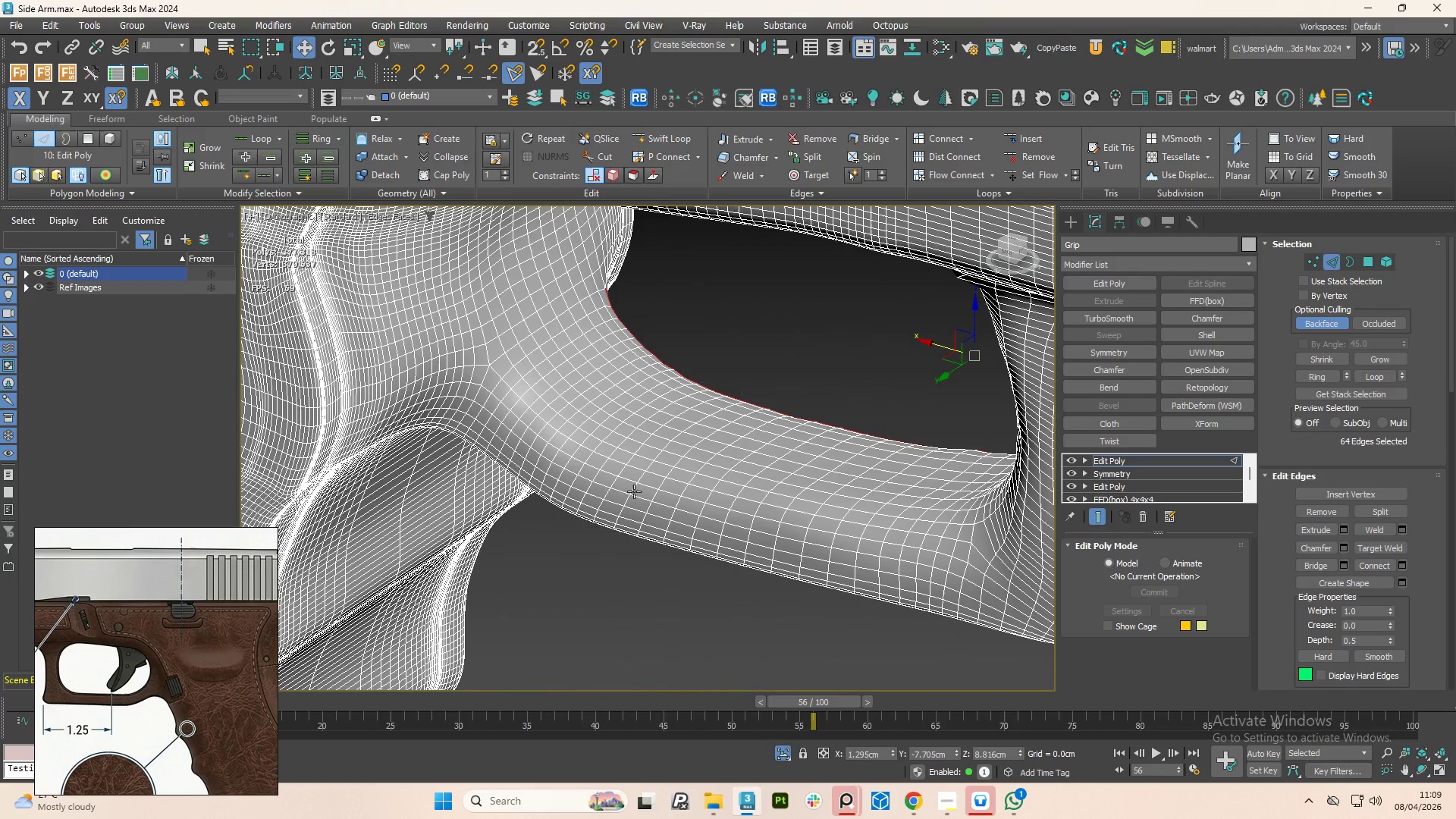 
hold_key(key=AltLeft, duration=1.03)
 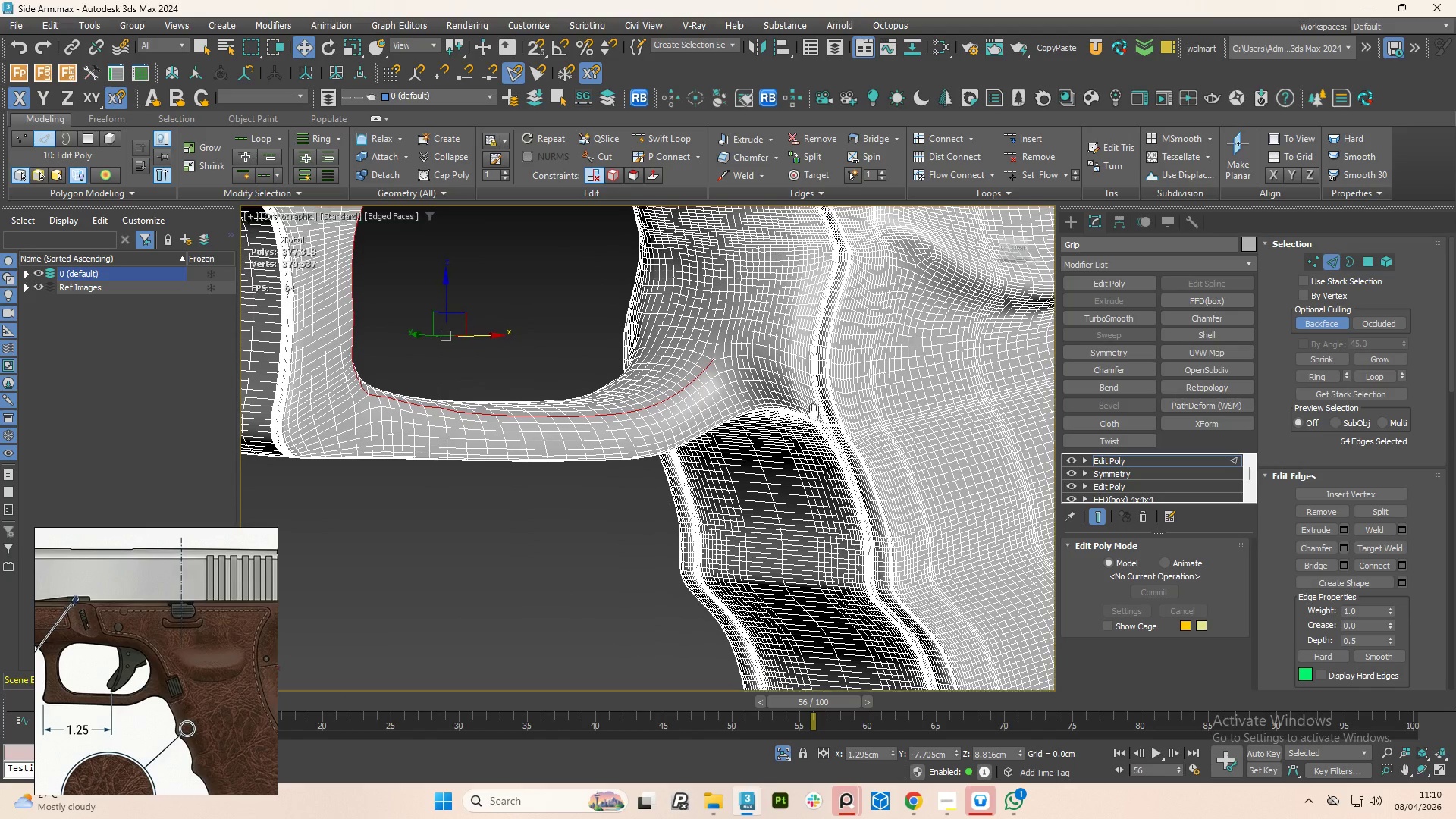 
scroll: coordinate [689, 504], scroll_direction: down, amount: 1.0
 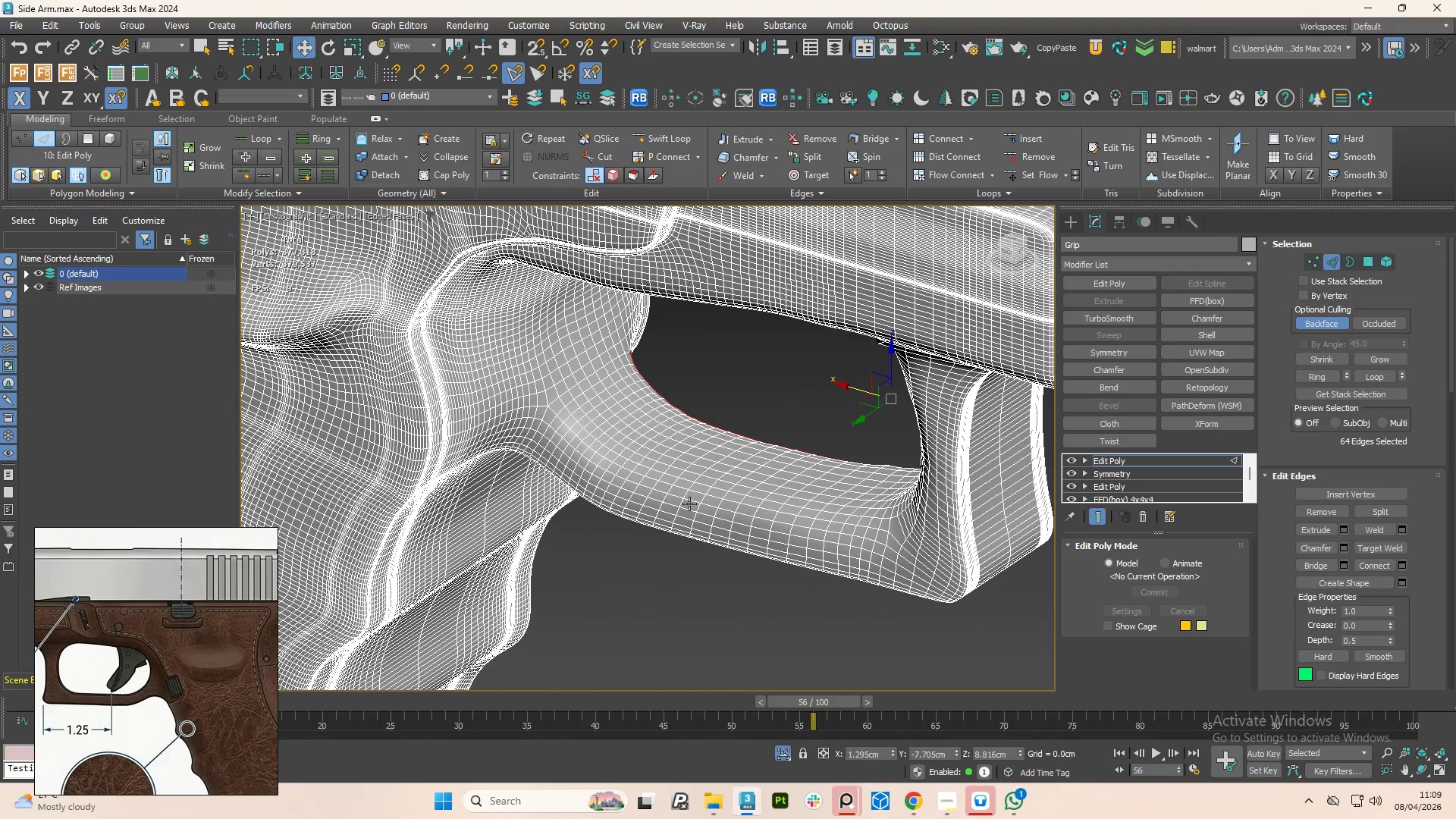 
hold_key(key=AltLeft, duration=0.64)
 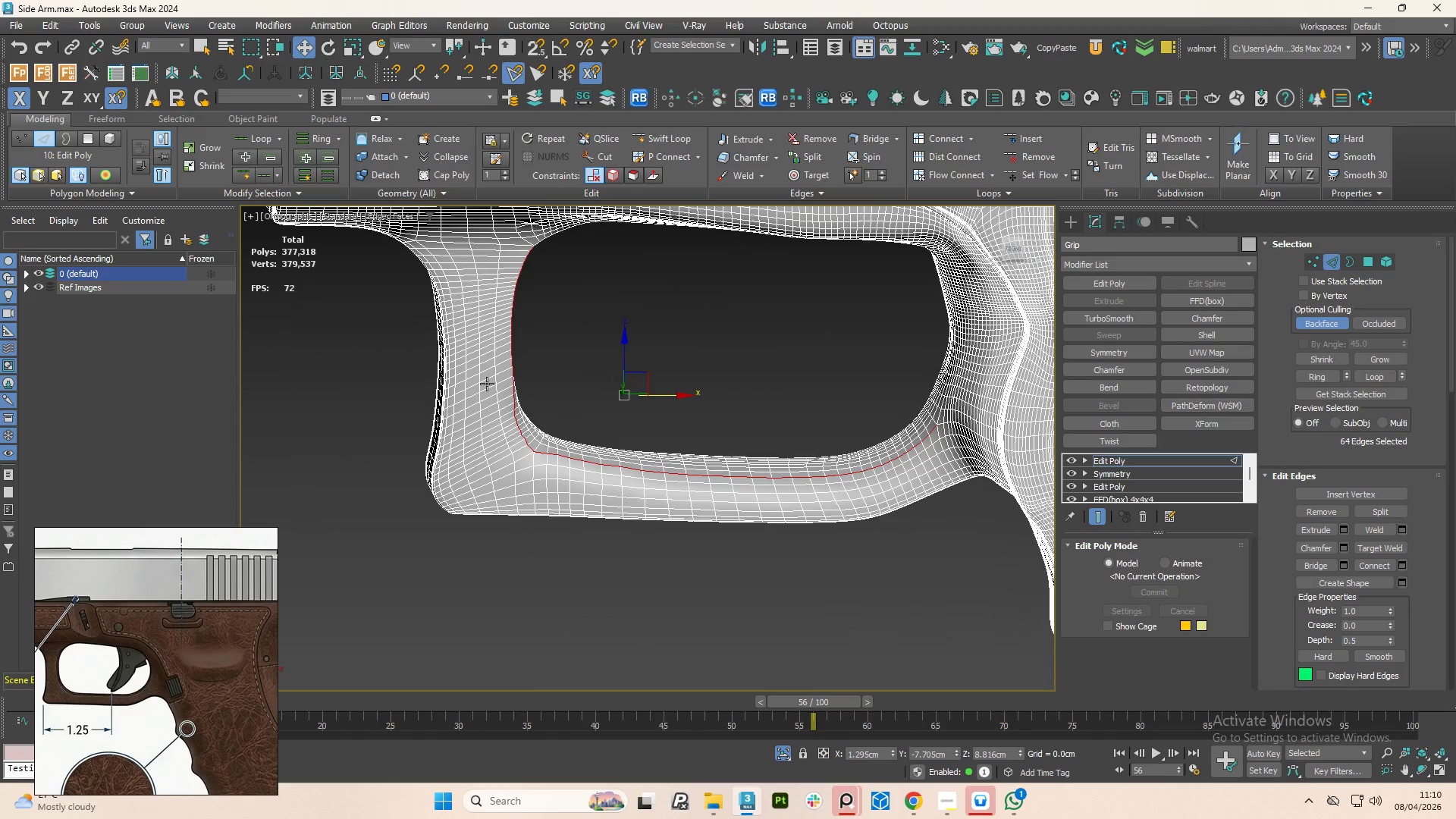 
hold_key(key=AltLeft, duration=1.52)
 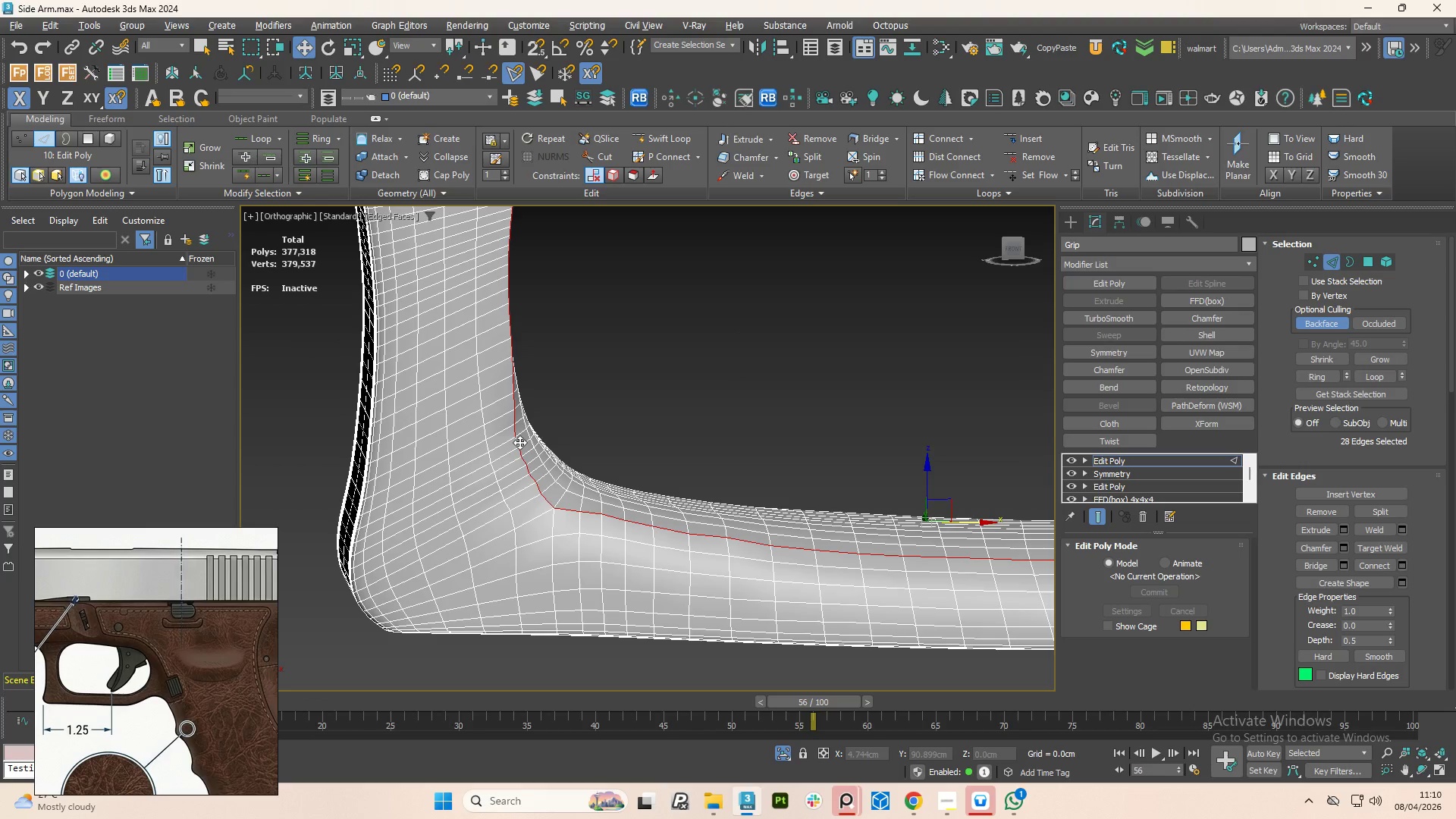 
scroll: coordinate [530, 408], scroll_direction: up, amount: 2.0
 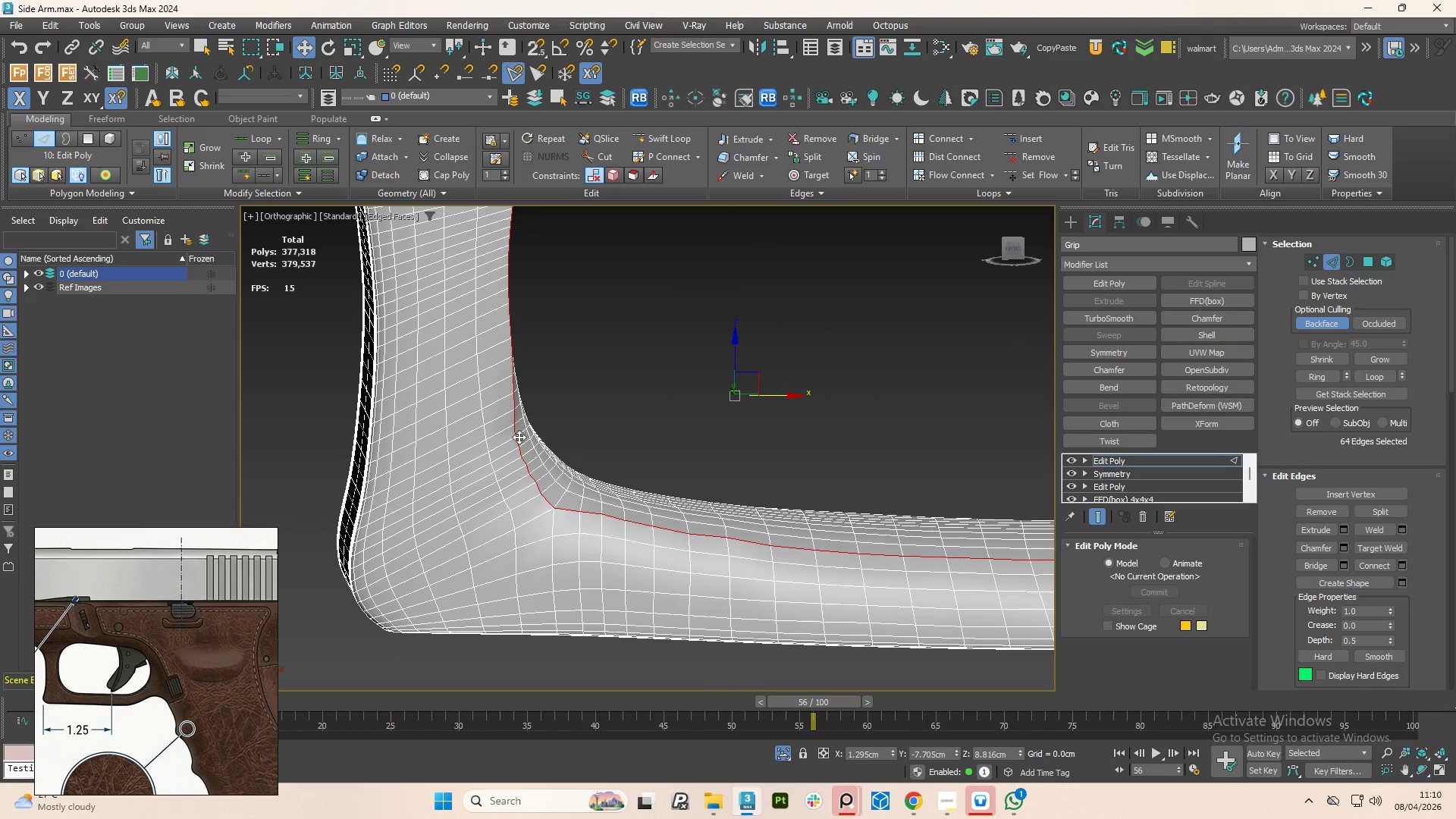 
left_click([519, 442])
 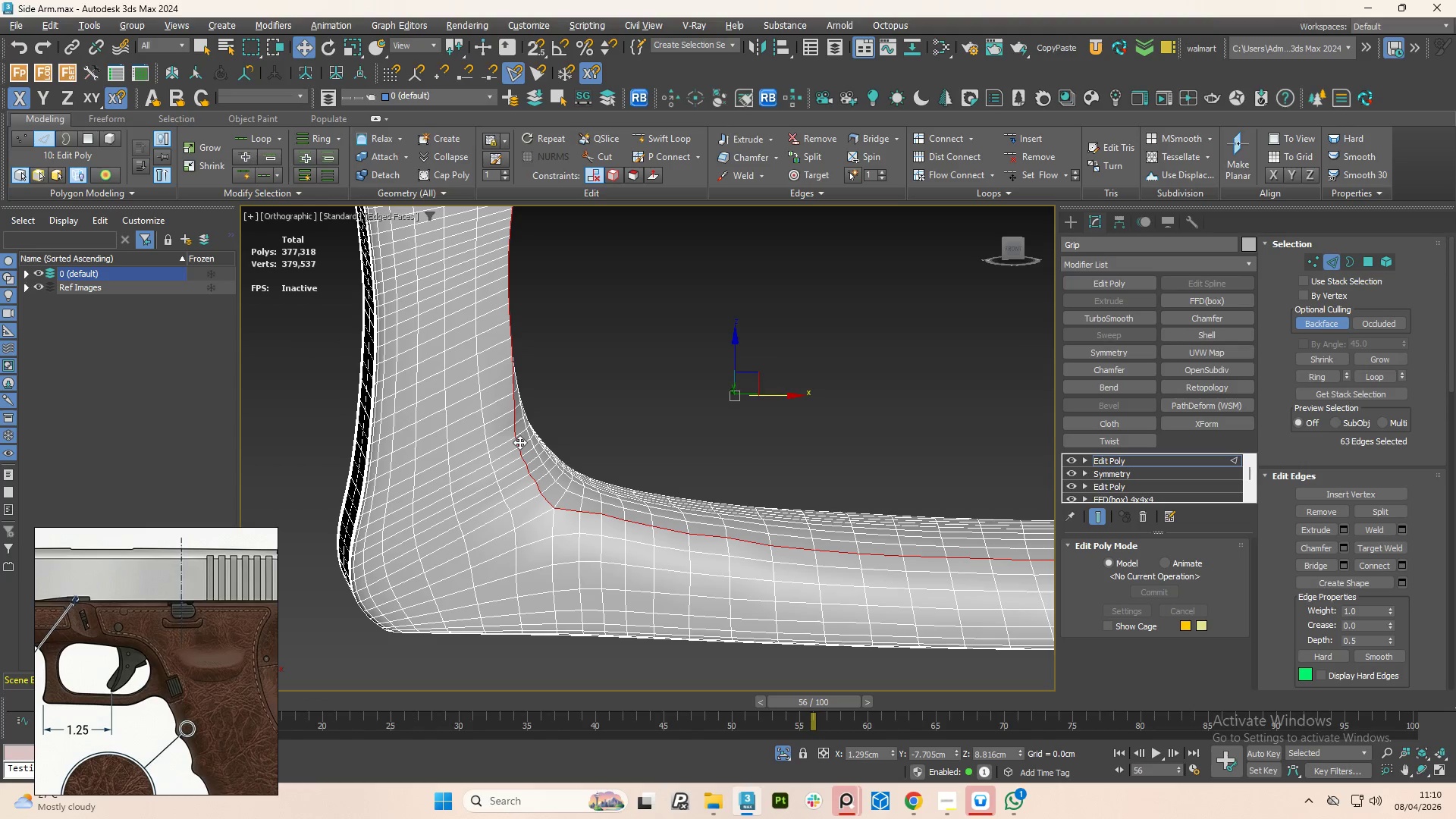 
double_click([519, 442])
 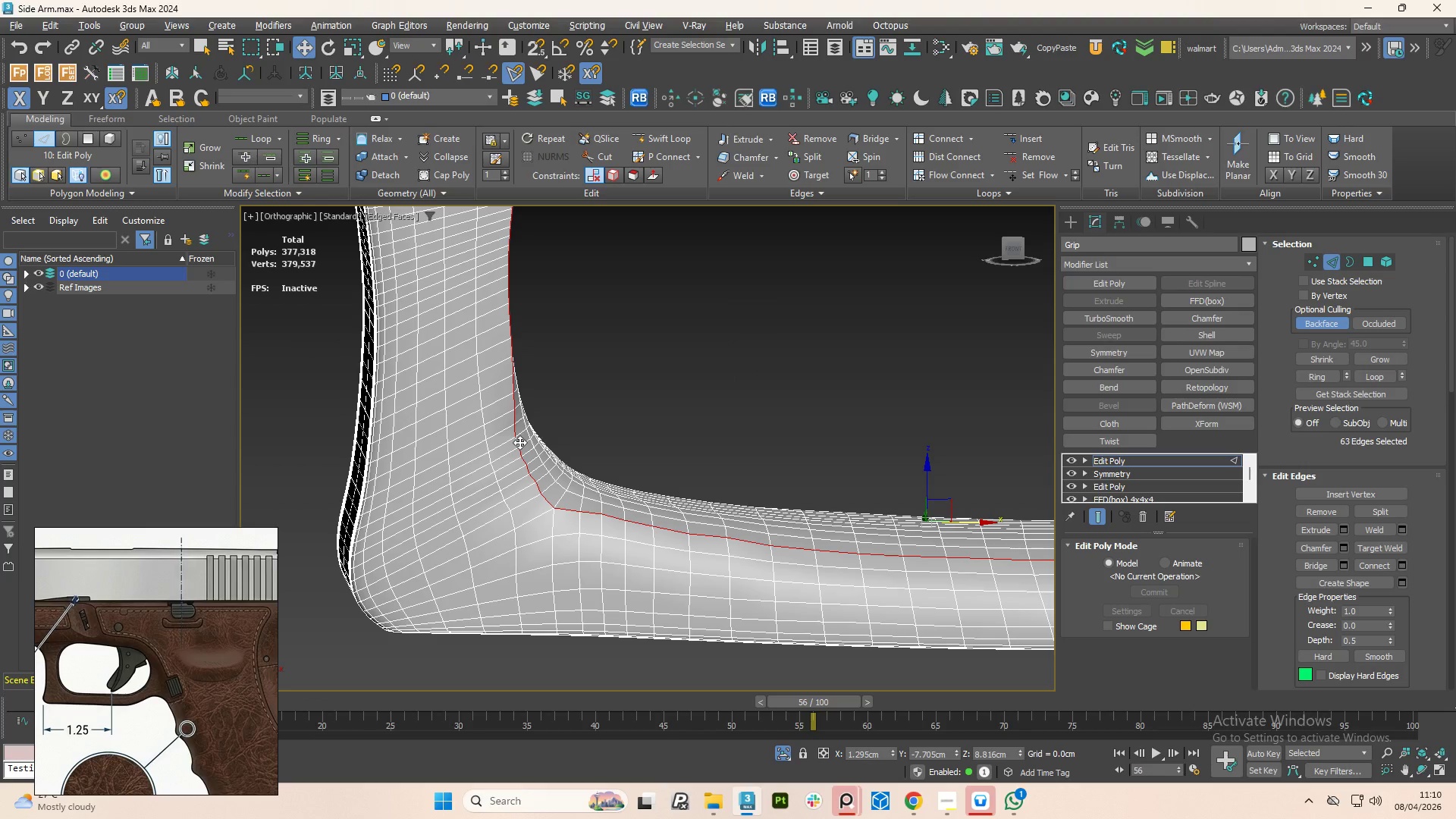 
hold_key(key=AltLeft, duration=1.31)
 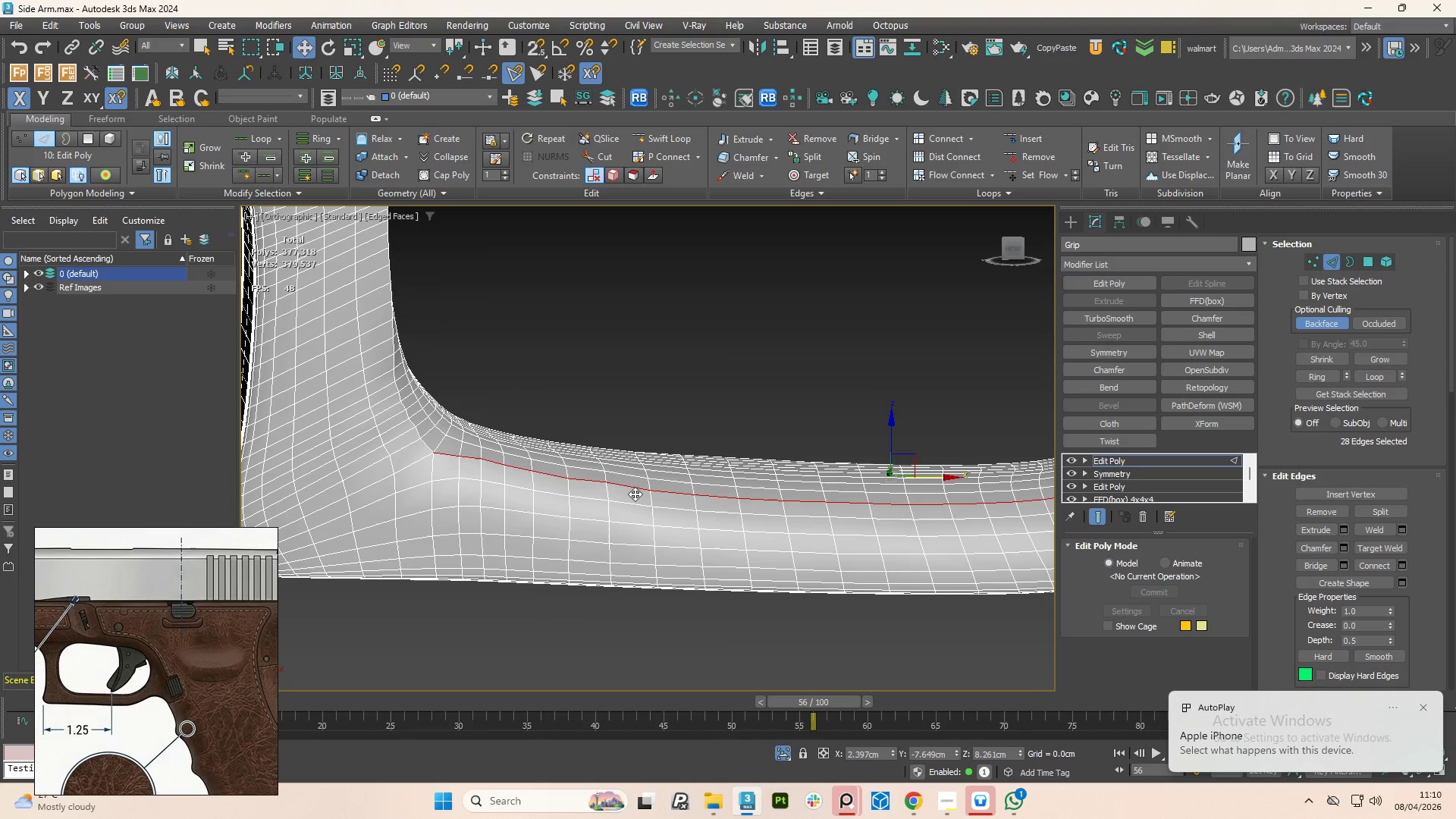 
key(Control+Backspace)
 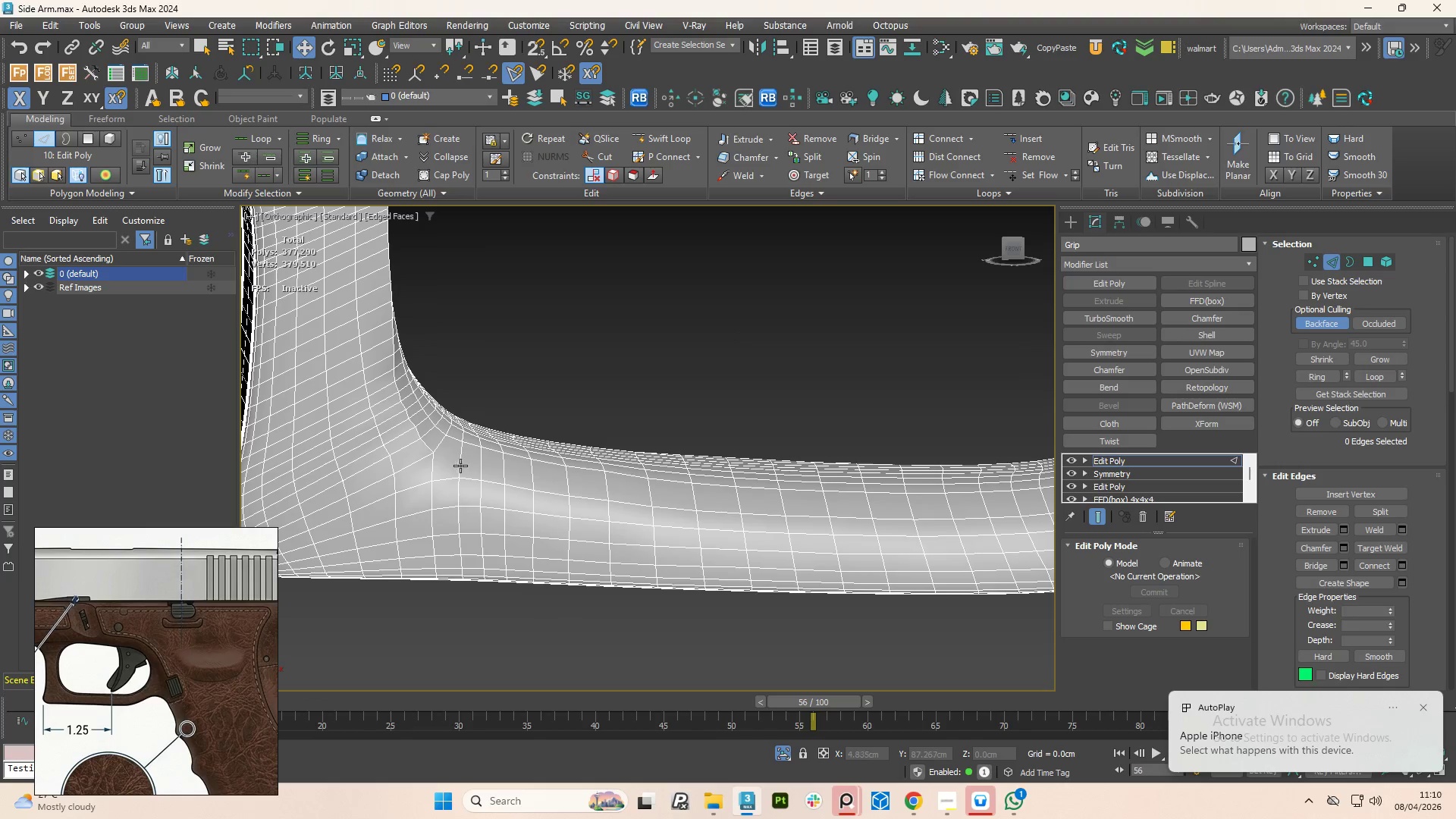 
scroll: coordinate [451, 464], scroll_direction: down, amount: 1.0
 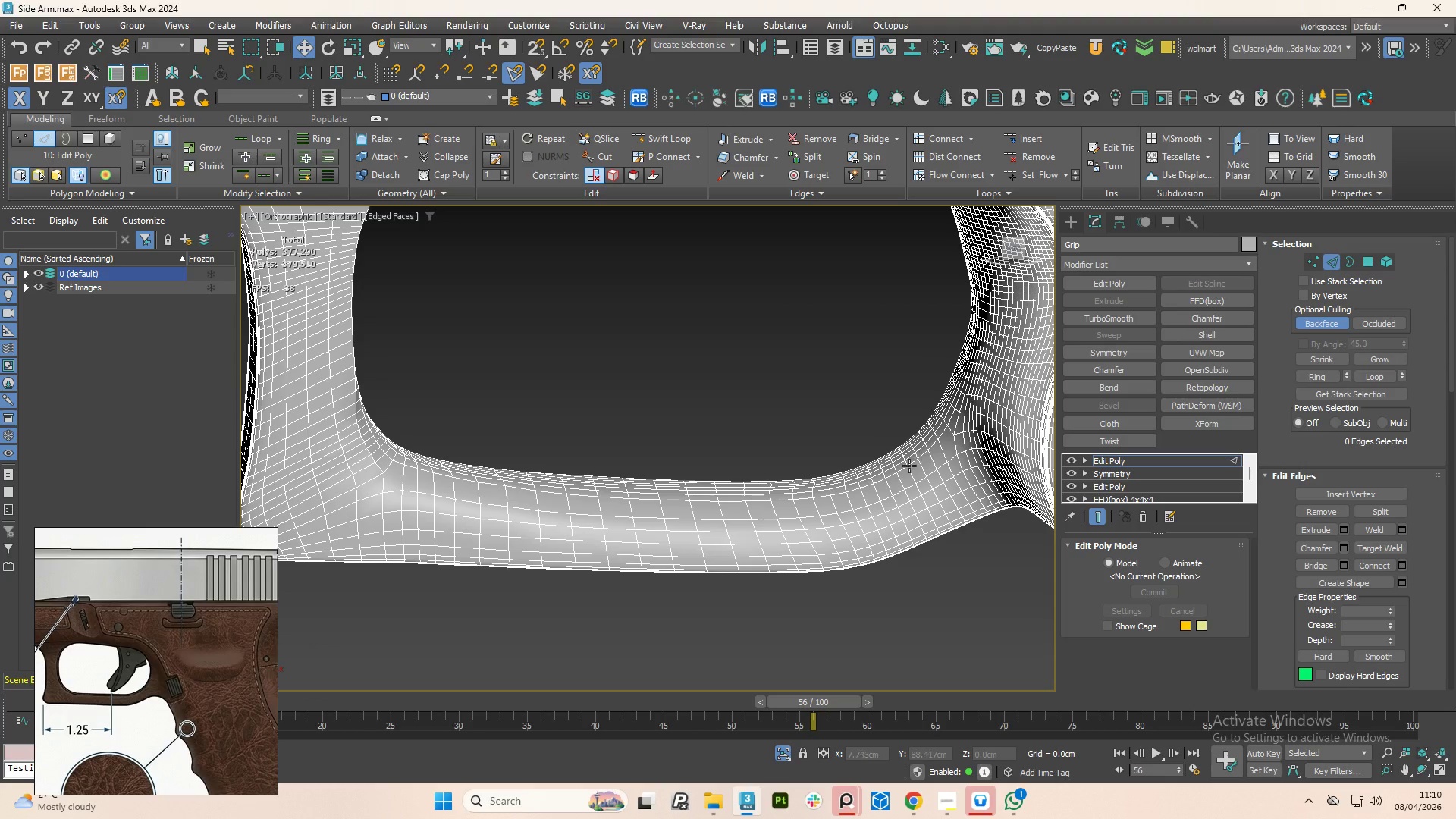 
key(F4)
 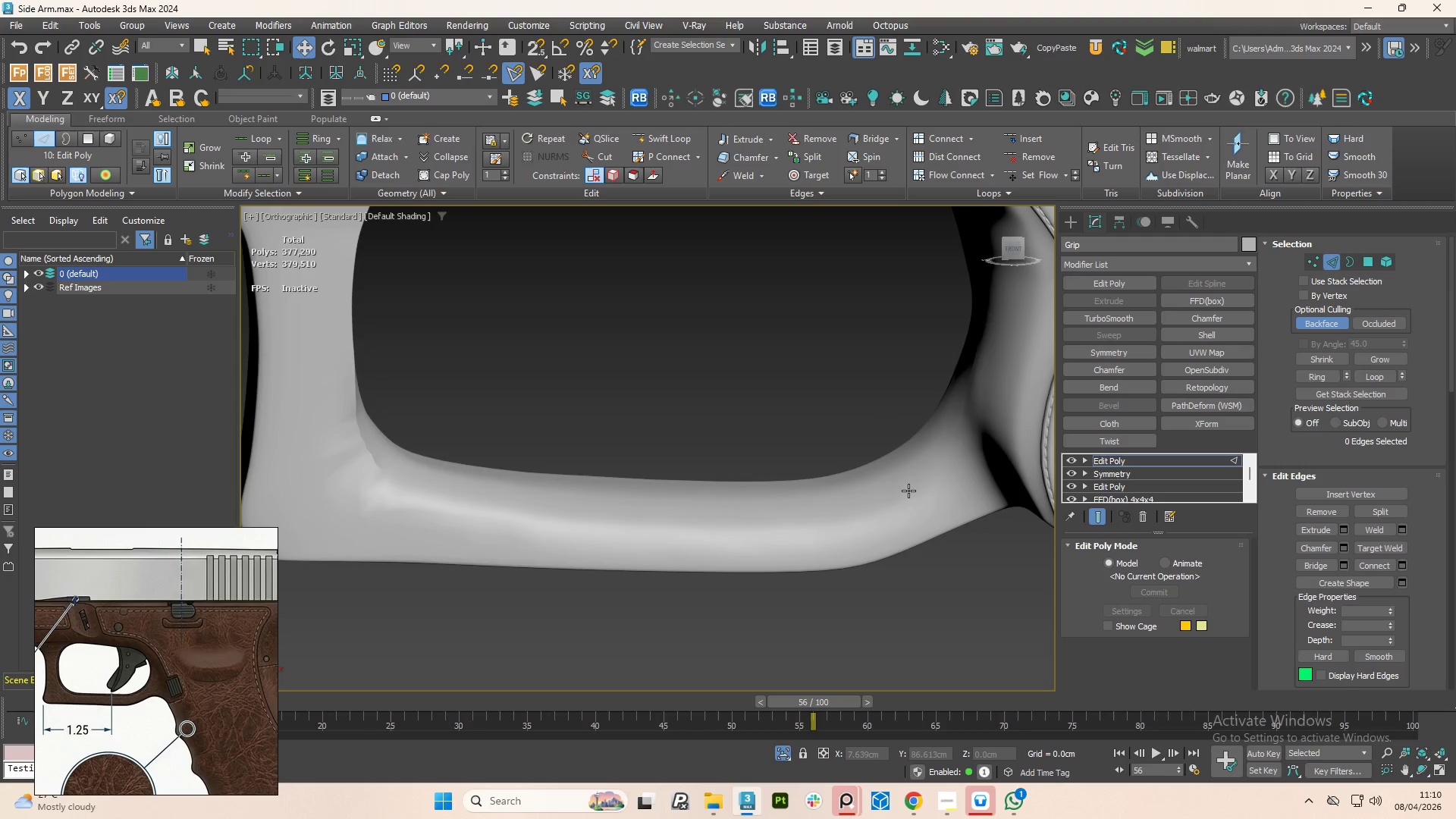 
key(F4)
 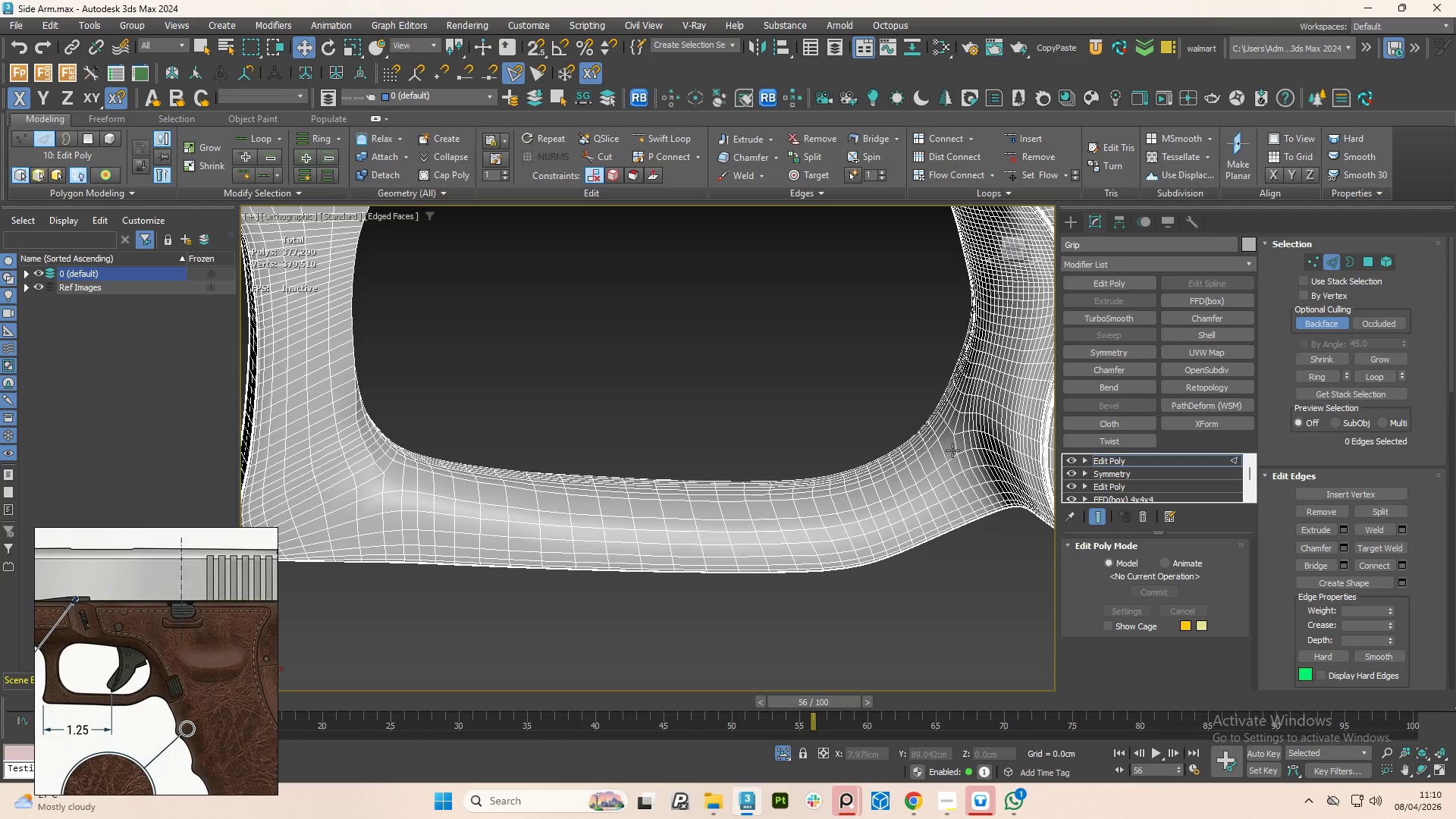 
scroll: coordinate [956, 440], scroll_direction: up, amount: 1.0
 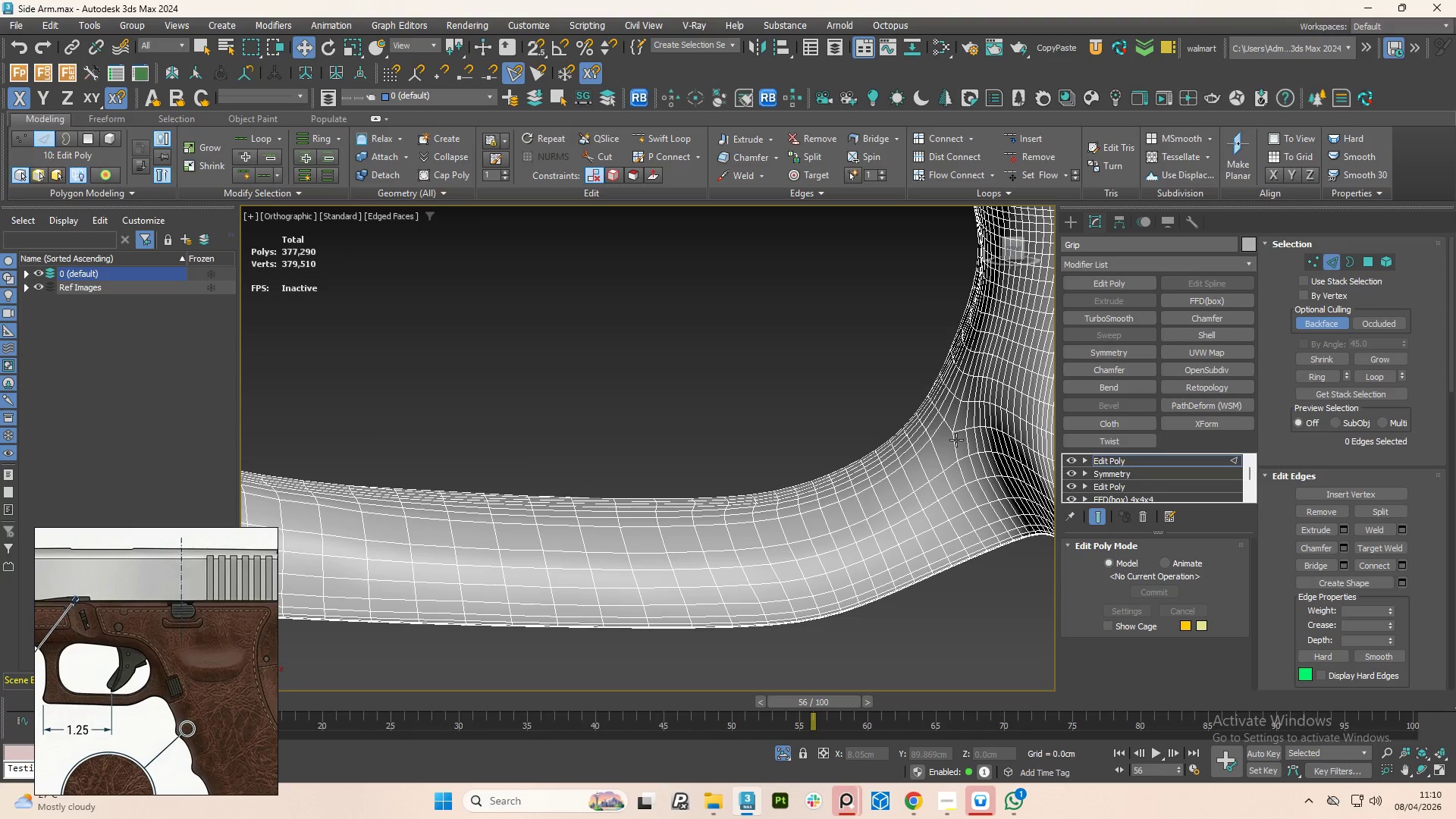 
key(Alt+1)
 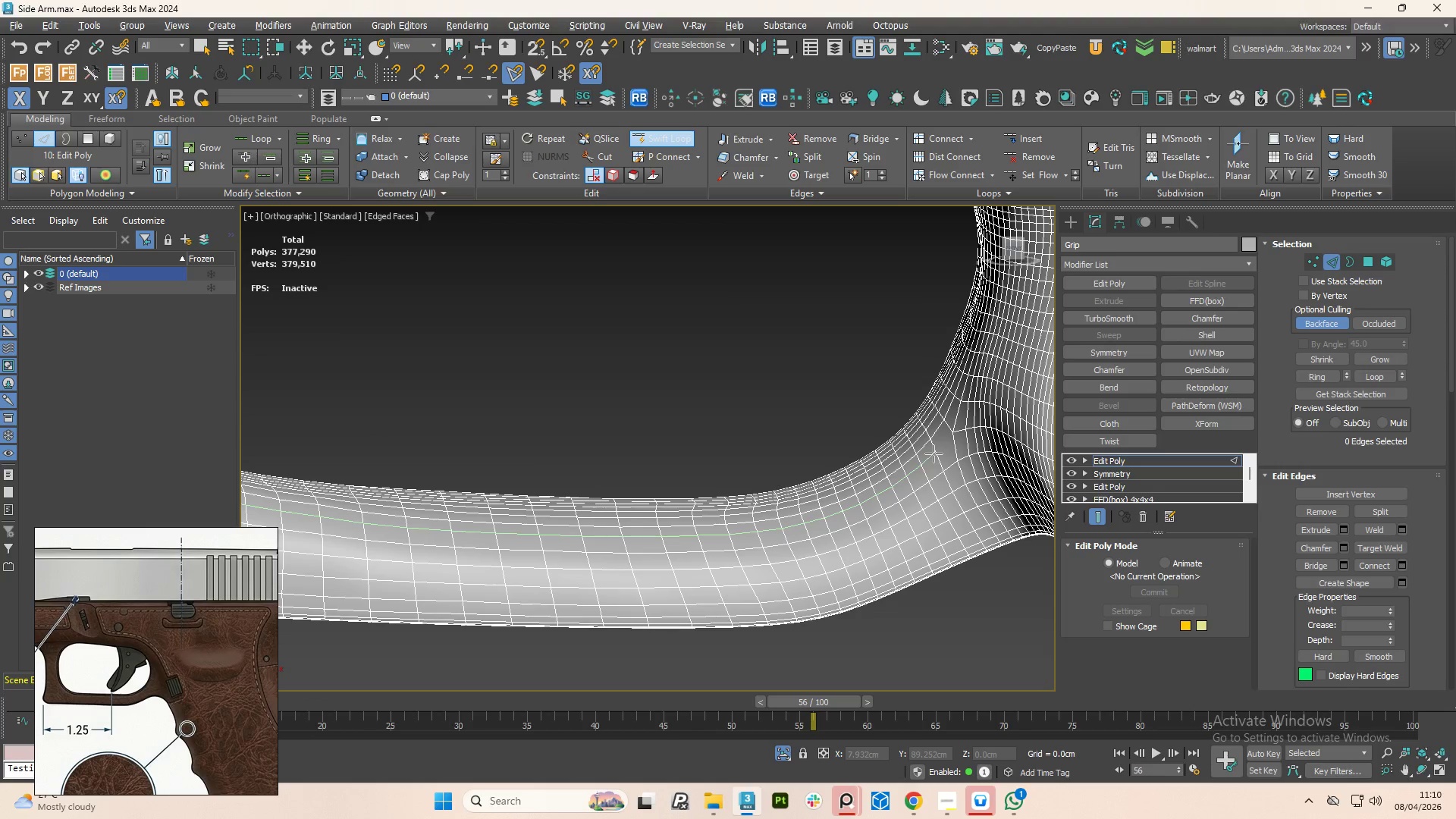 
left_click([934, 453])
 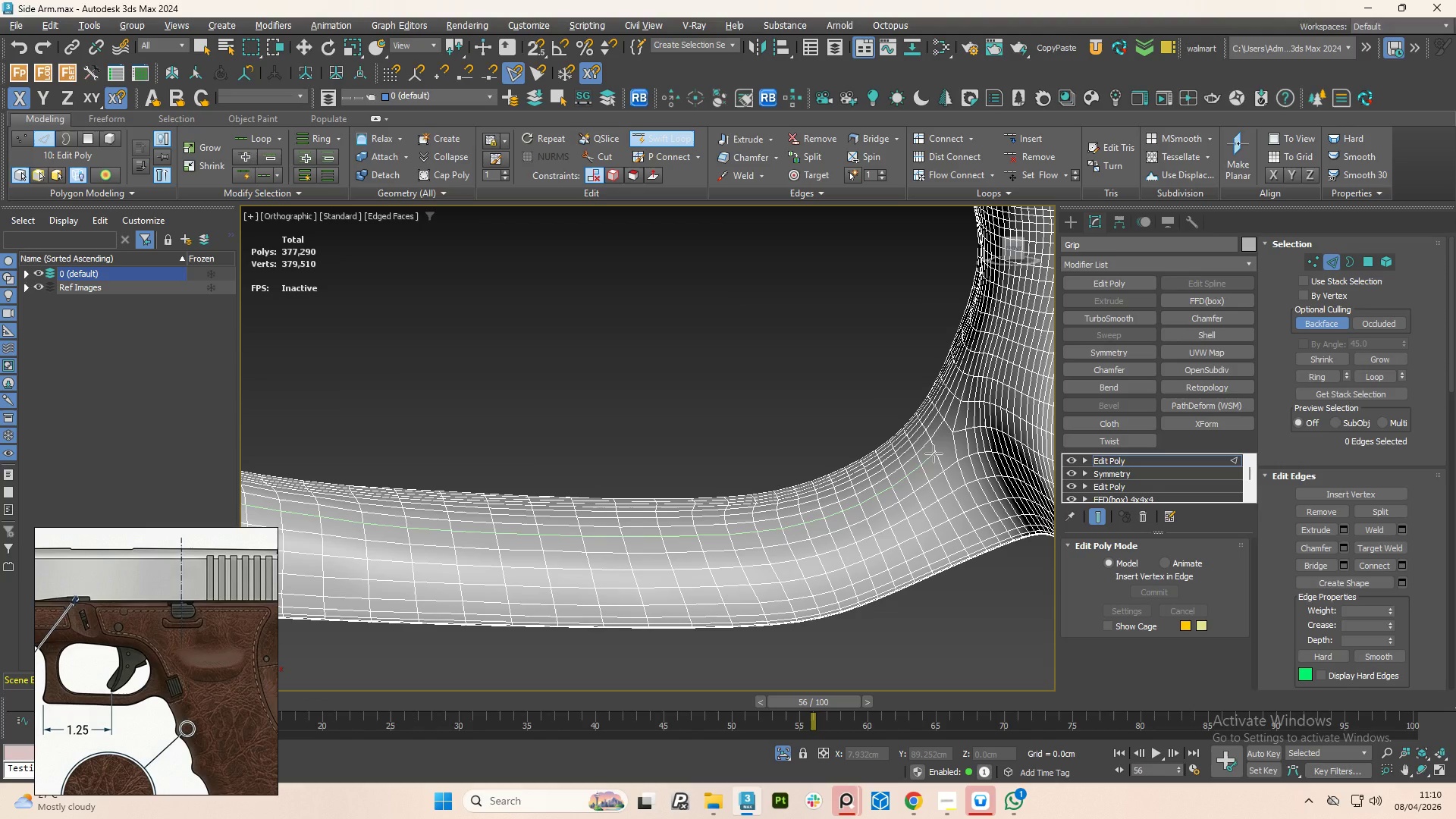 
right_click([934, 453])
 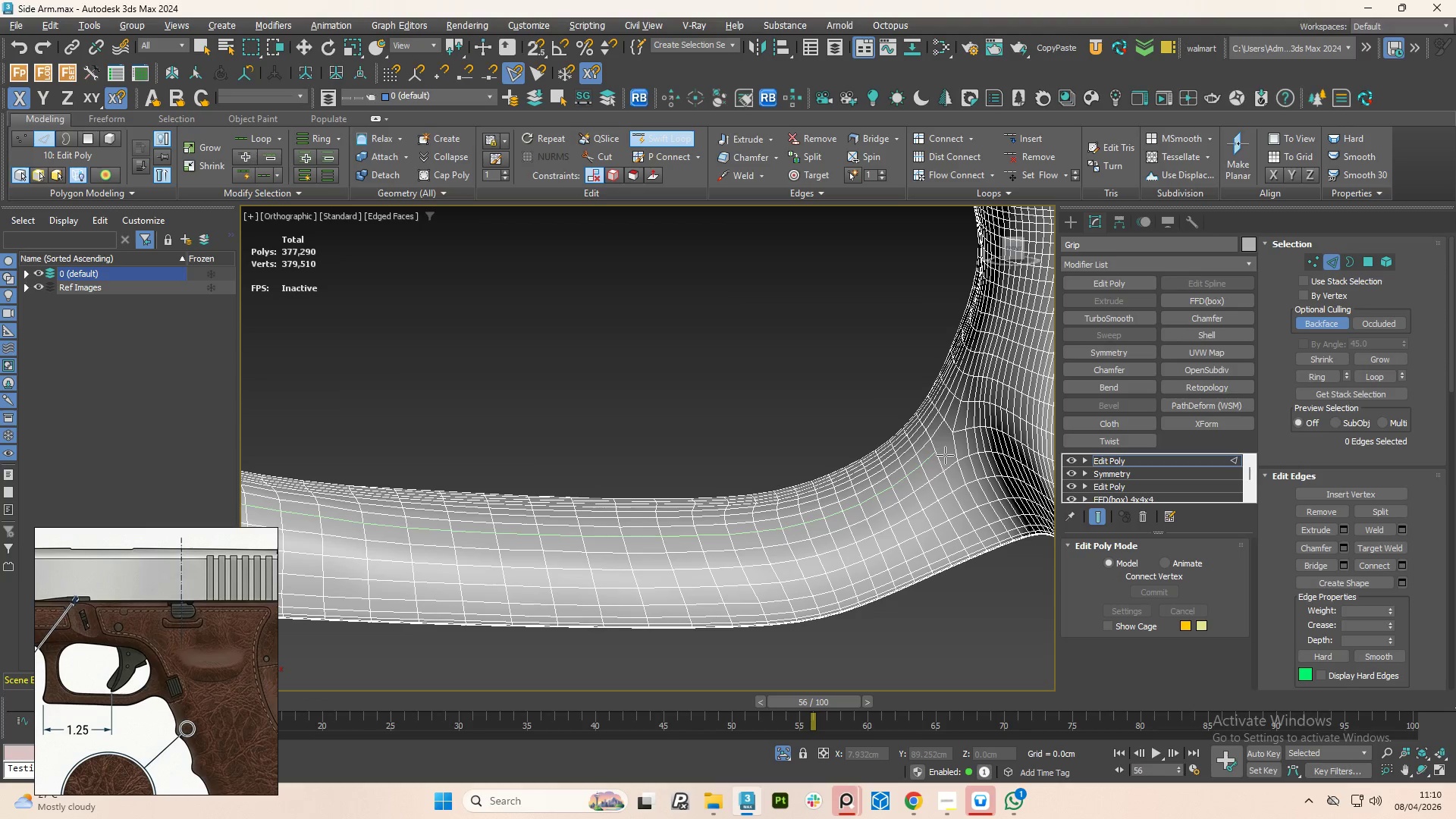 
scroll: coordinate [952, 442], scroll_direction: up, amount: 3.0
 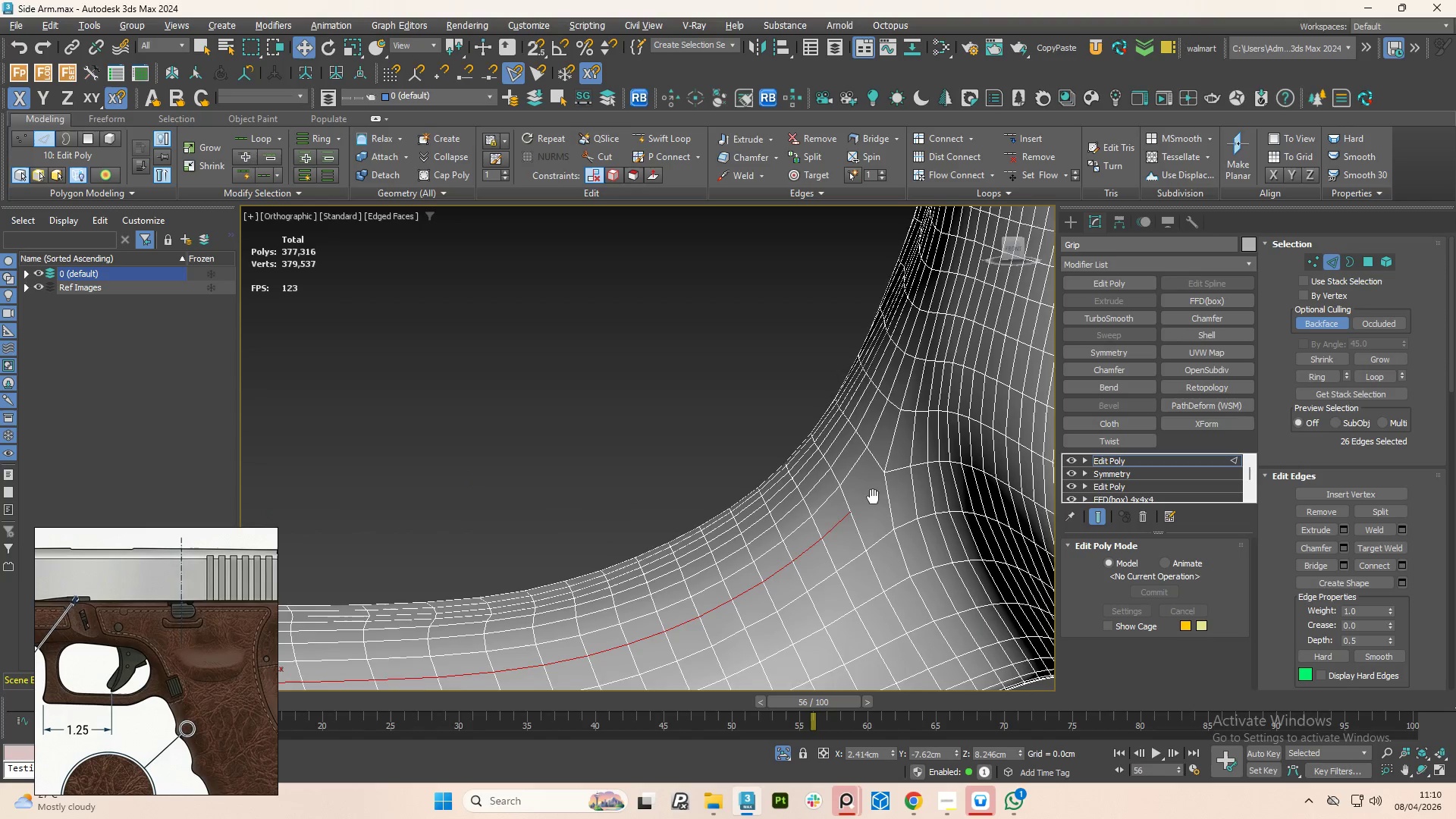 
key(1)
 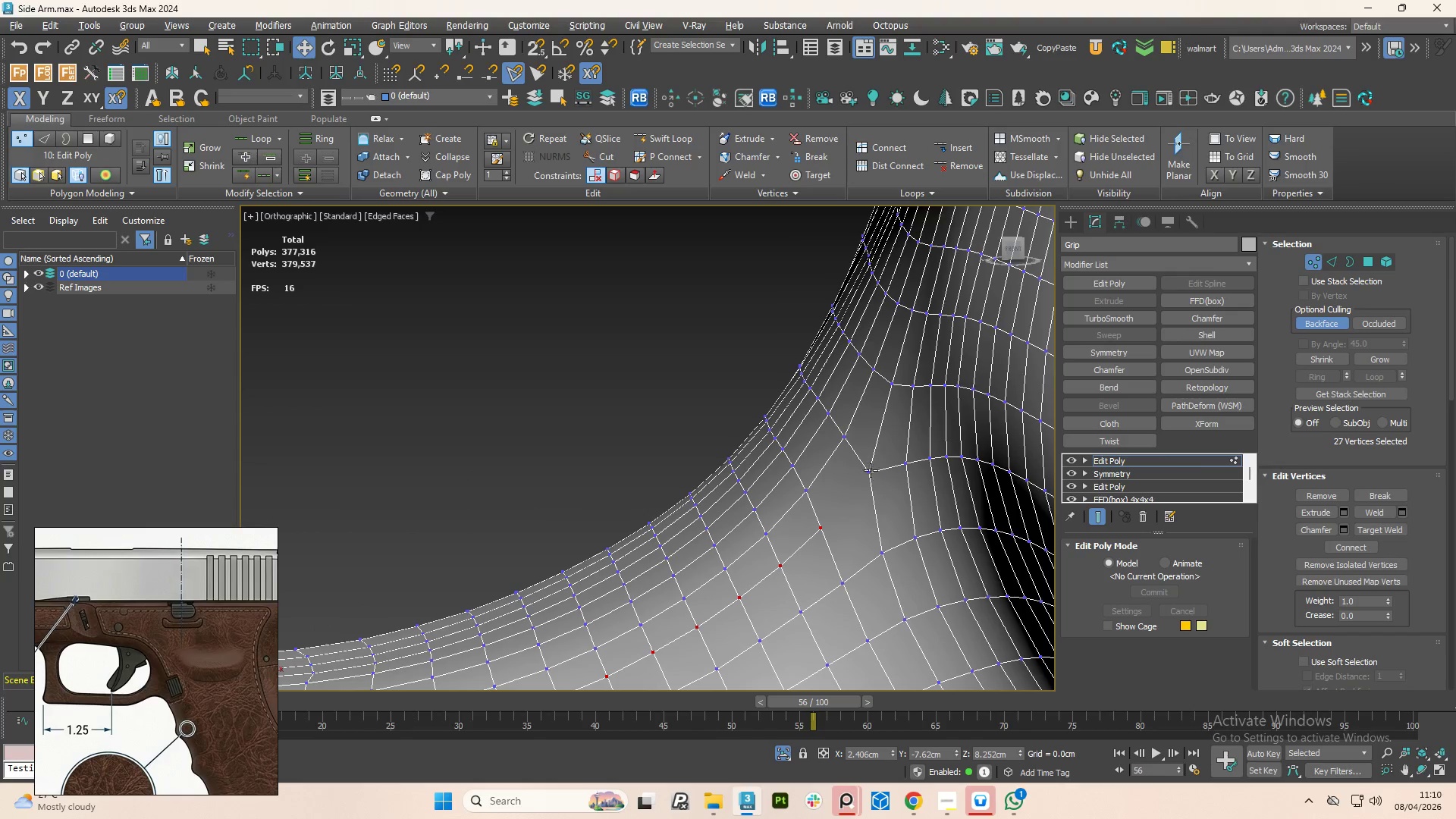 
scroll: coordinate [864, 500], scroll_direction: up, amount: 1.0
 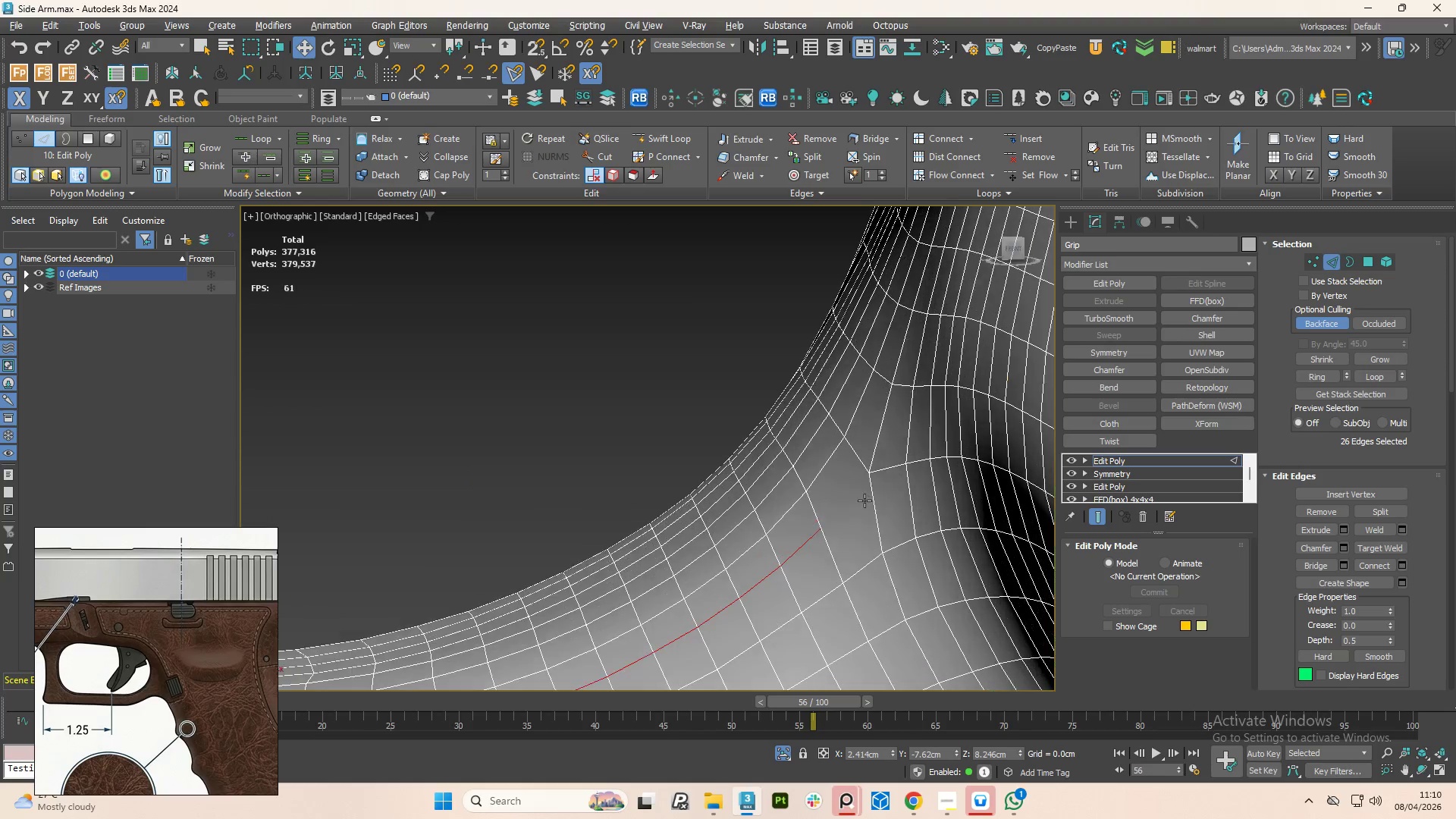 
left_click([870, 469])
 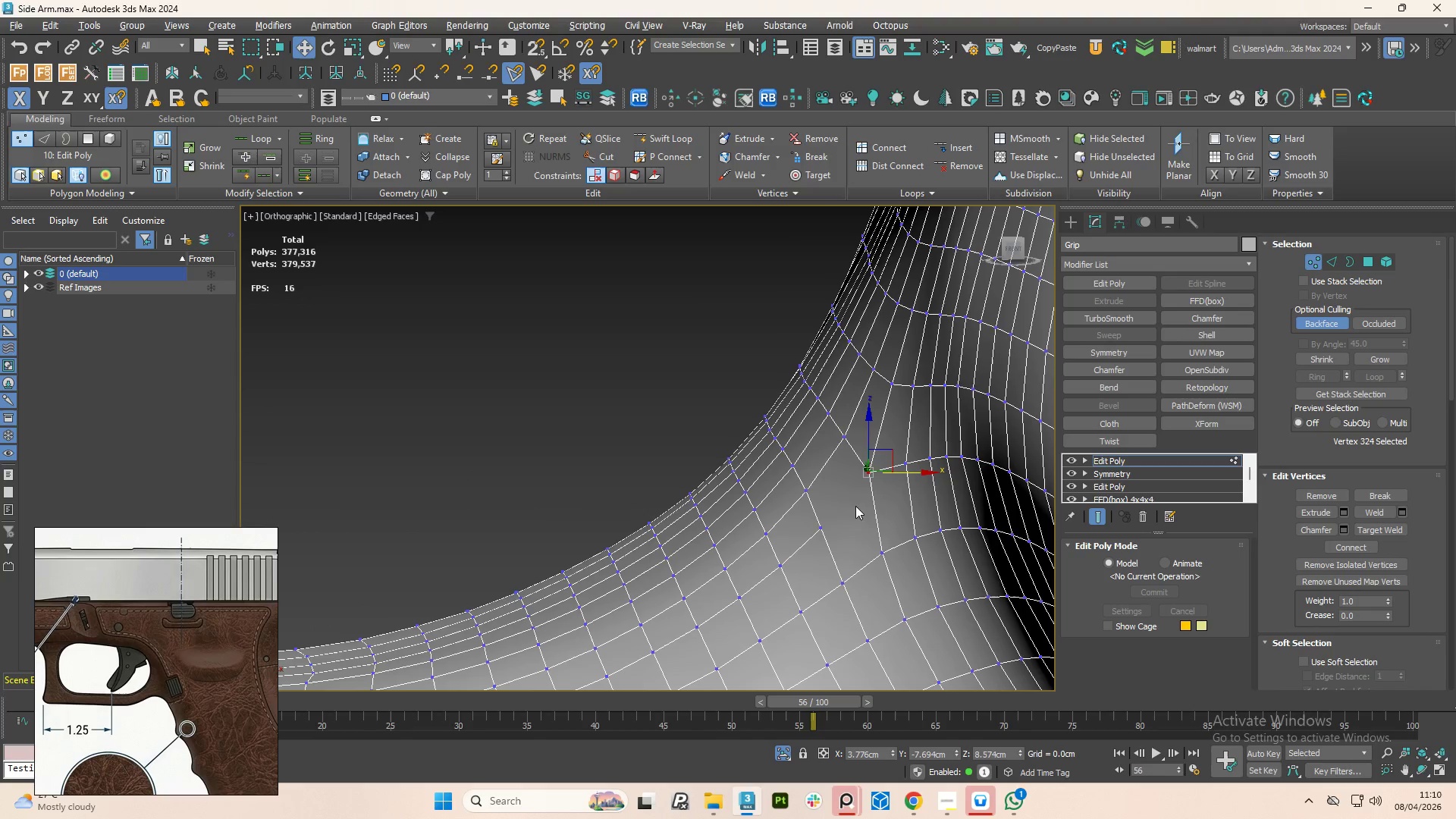 
hold_key(key=ControlLeft, duration=0.78)
left_click([822, 525])
 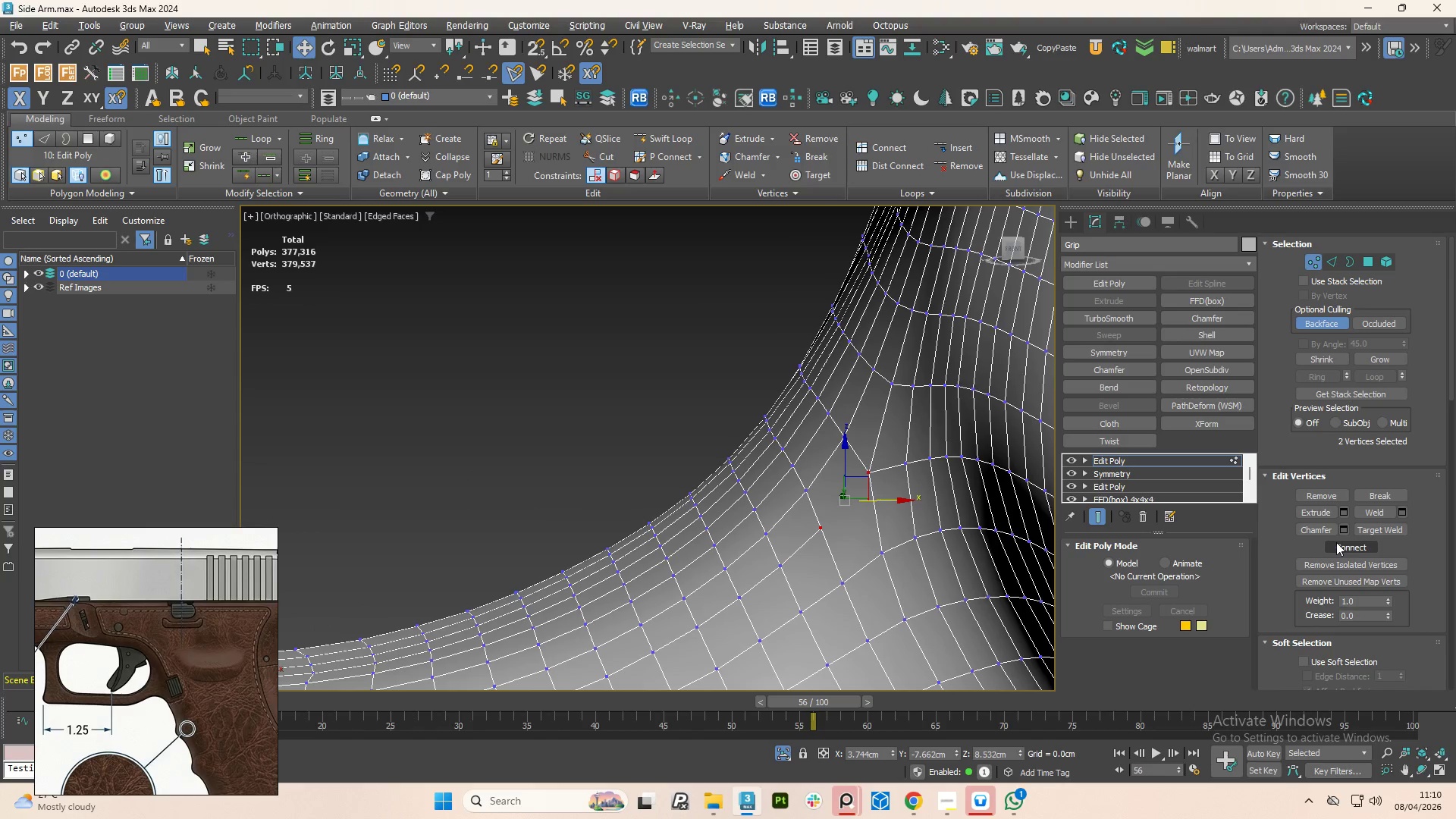 
left_click([1341, 548])
 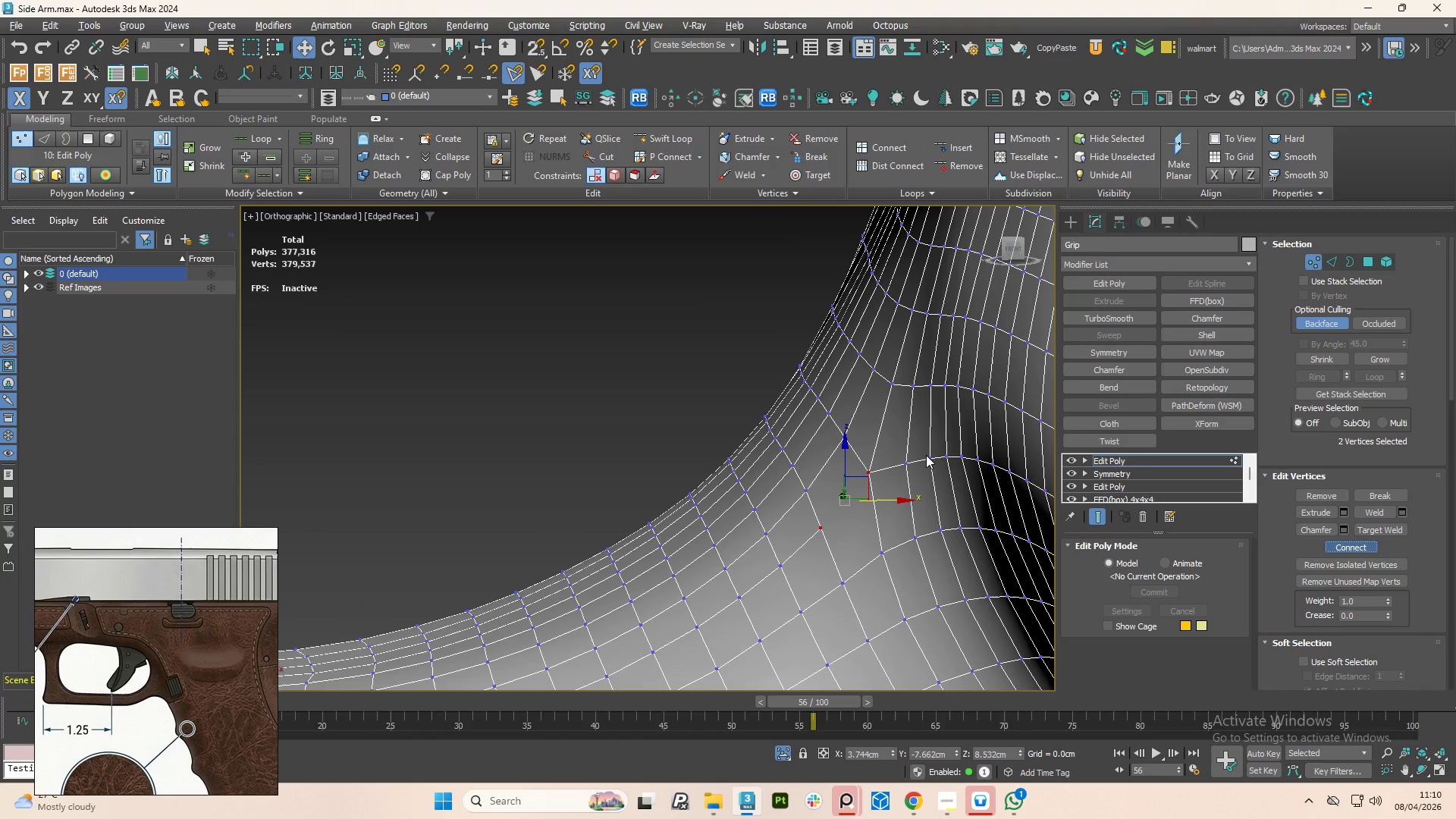 
scroll: coordinate [925, 479], scroll_direction: down, amount: 4.0
 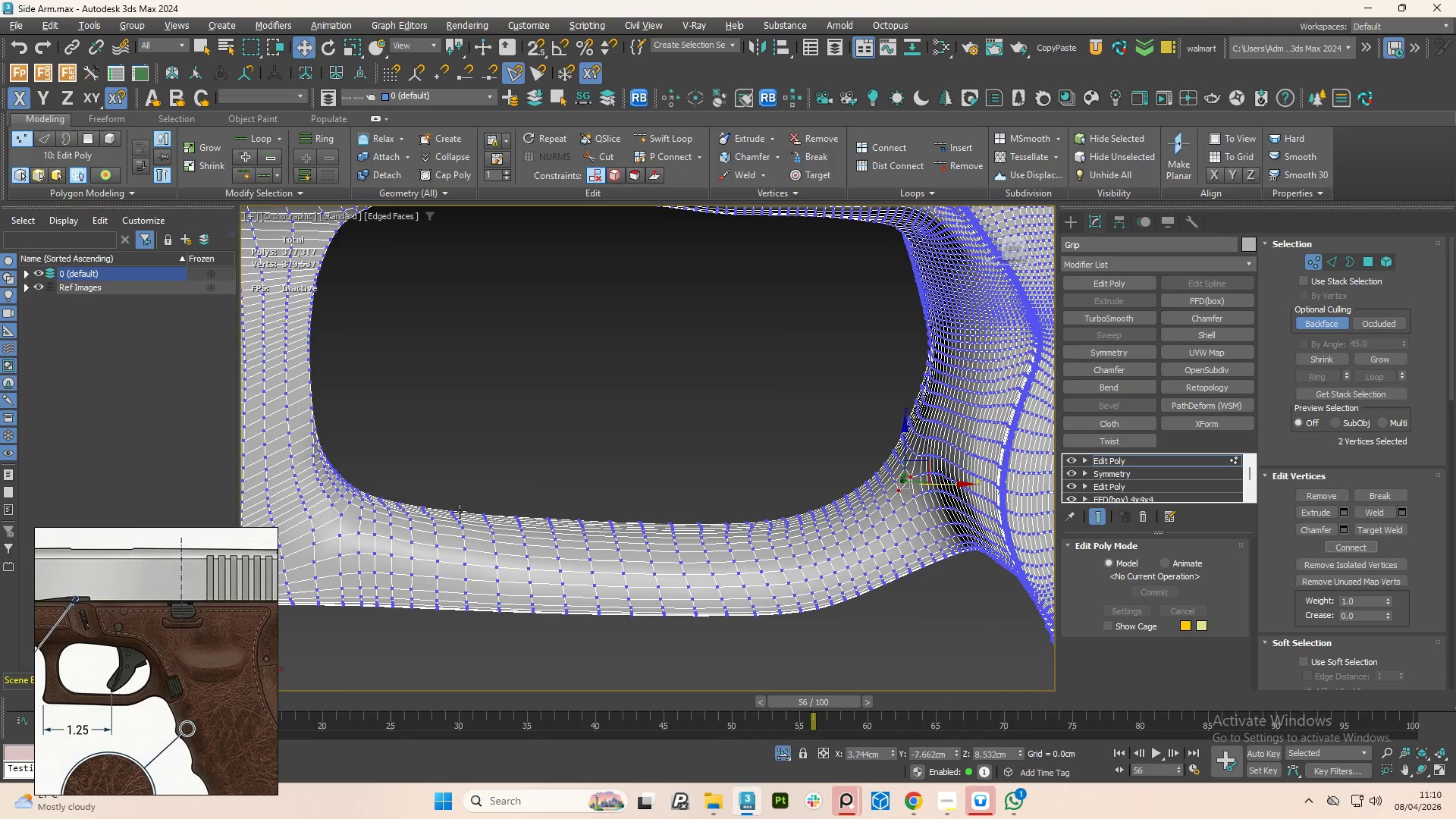 
scroll: coordinate [336, 519], scroll_direction: up, amount: 4.0
 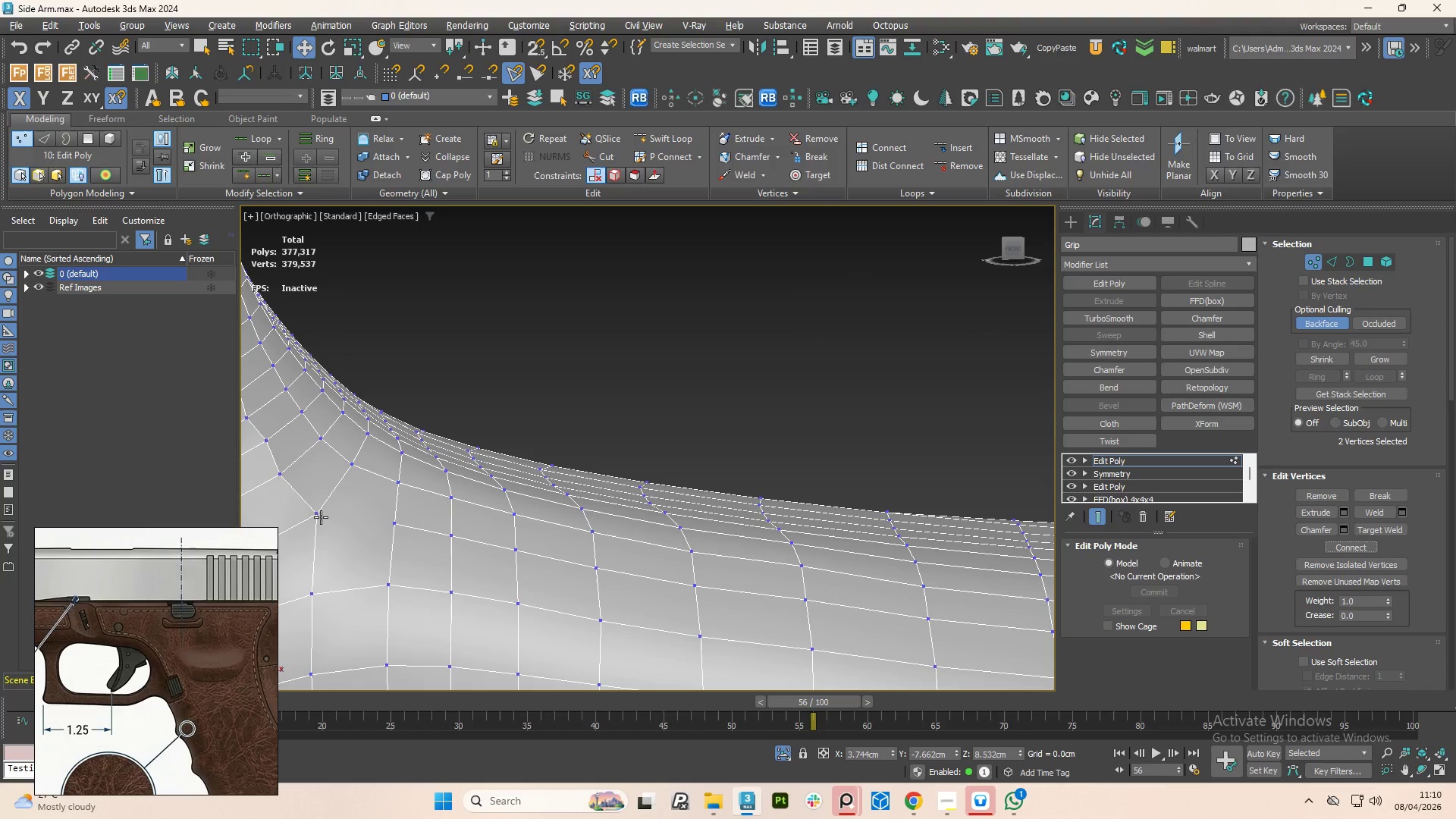 
left_click([318, 514])
 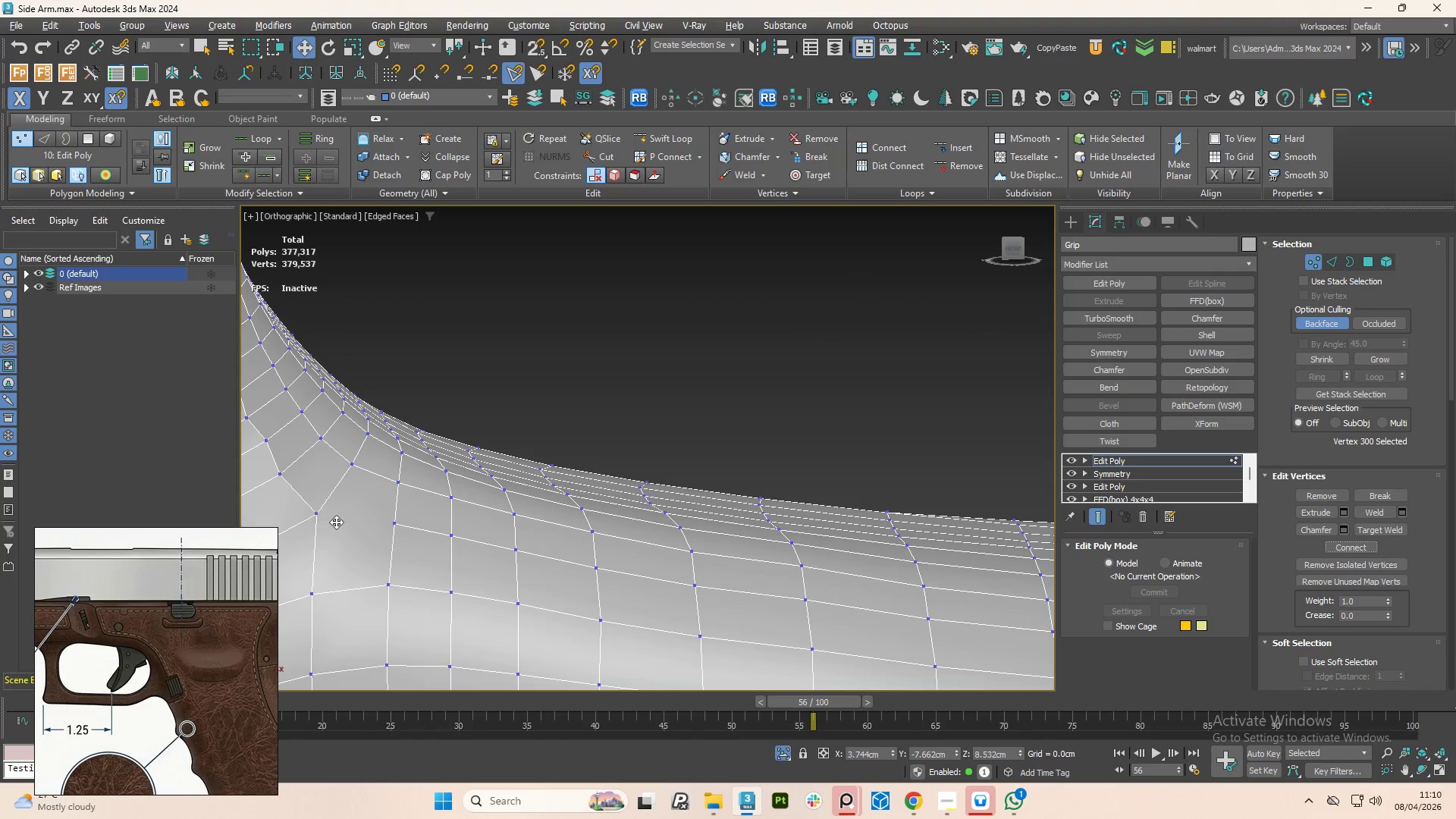 
hold_key(key=ControlLeft, duration=0.95)
left_click([388, 520])
 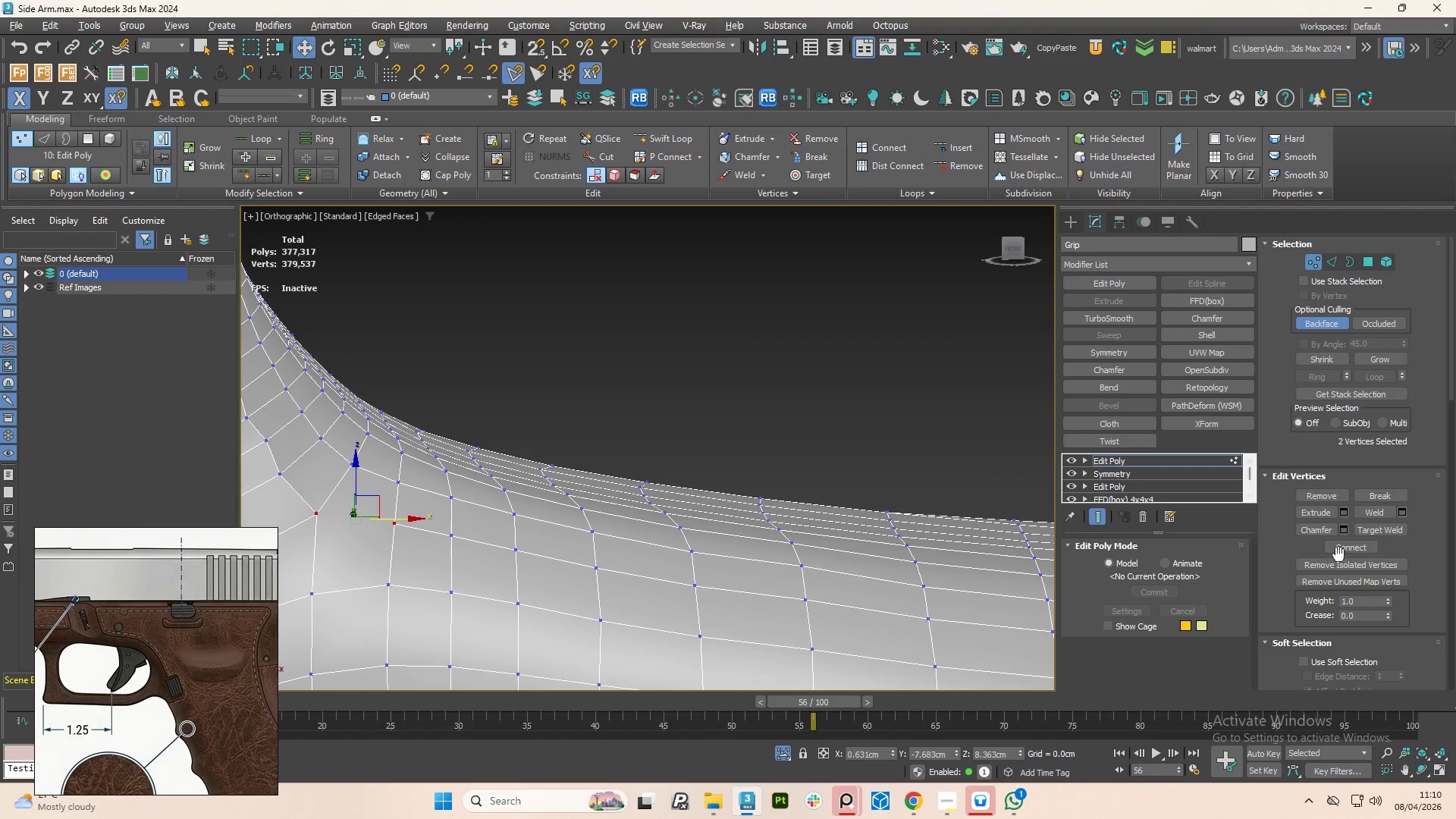 
left_click([1343, 552])
 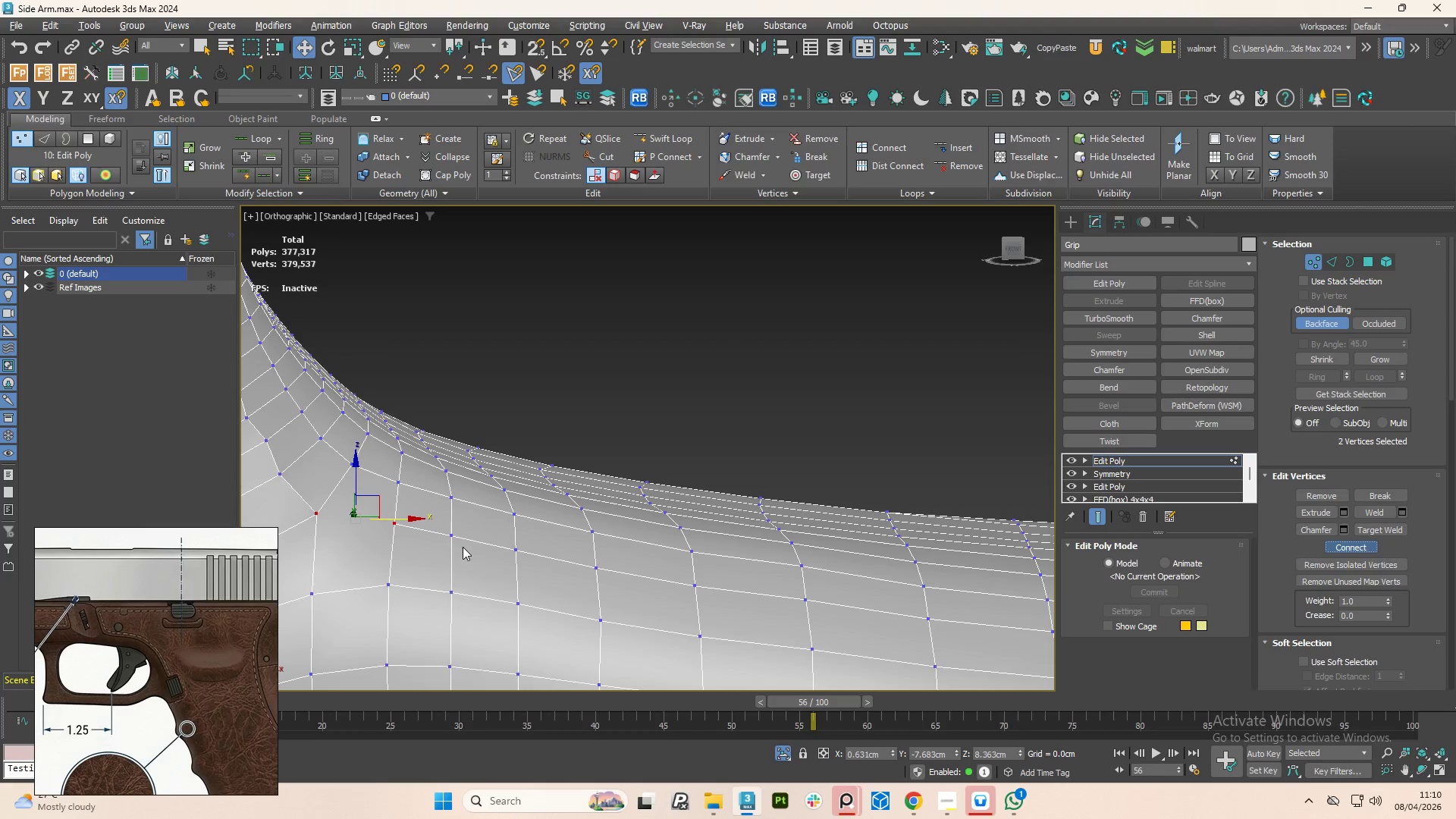 
hold_key(key=AltLeft, duration=0.39)
 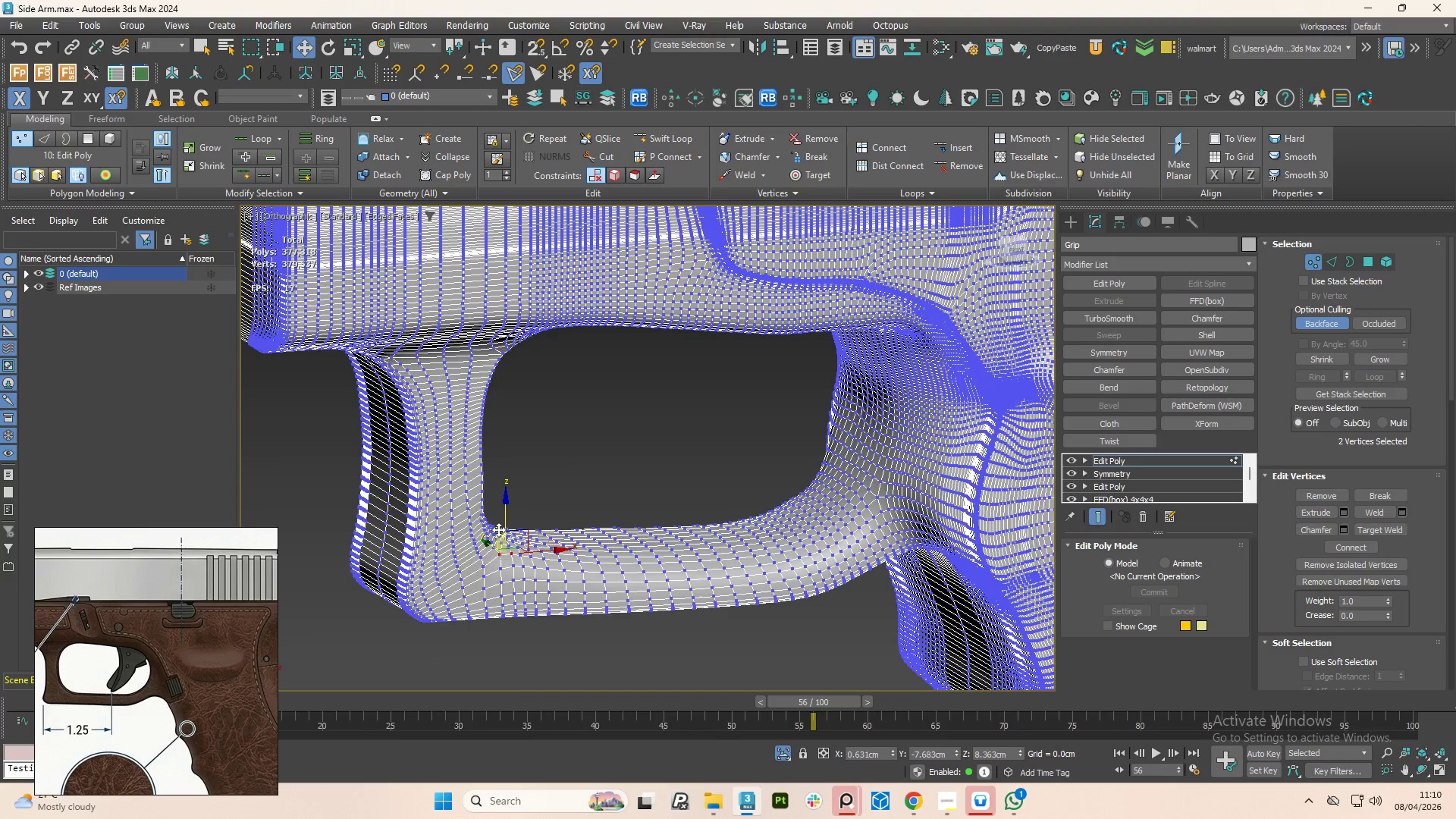 
scroll: coordinate [472, 502], scroll_direction: down, amount: 5.0
 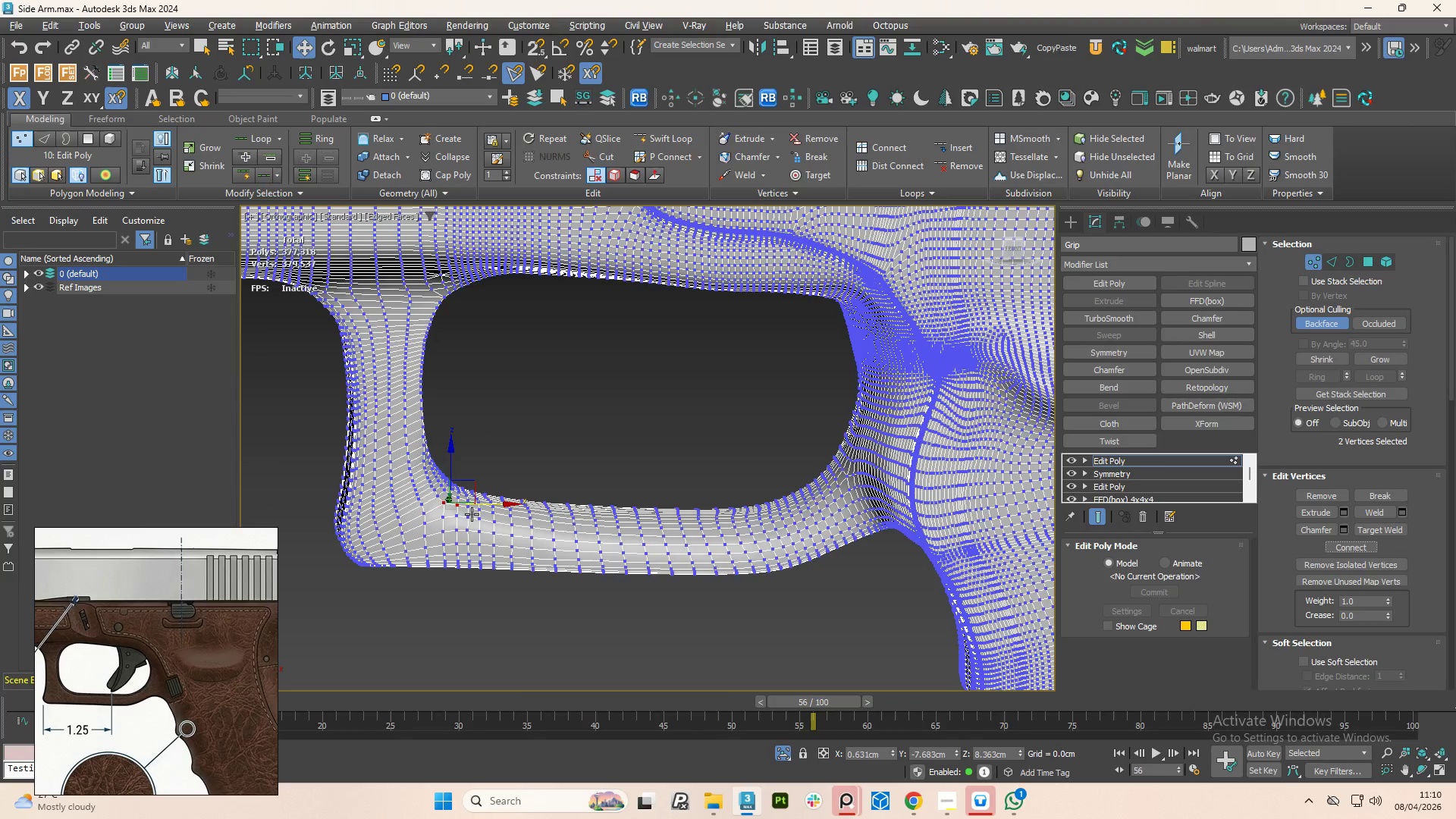 
key(F4)
 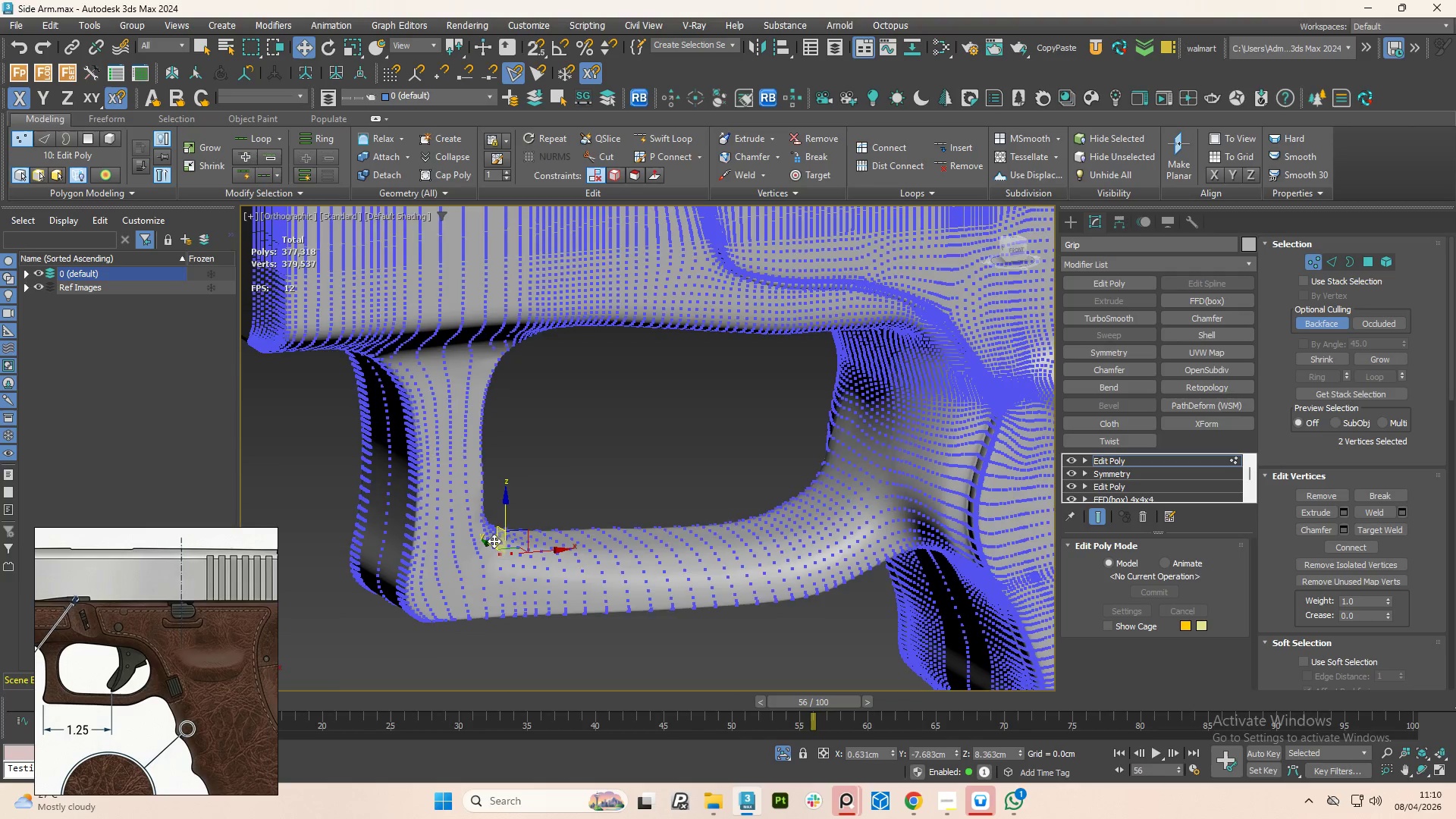 
scroll: coordinate [496, 541], scroll_direction: up, amount: 1.0
 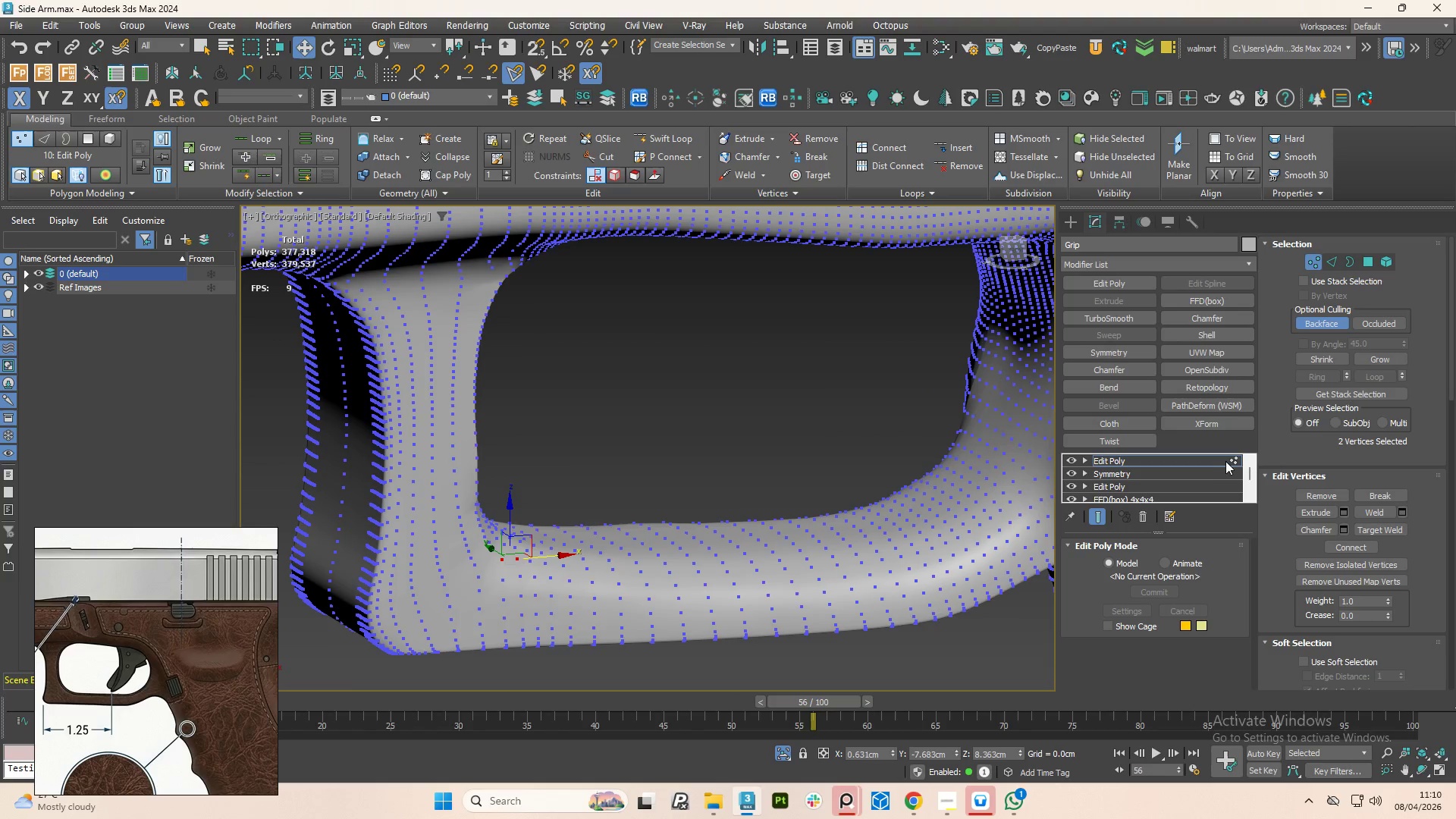 
left_click([1233, 457])
 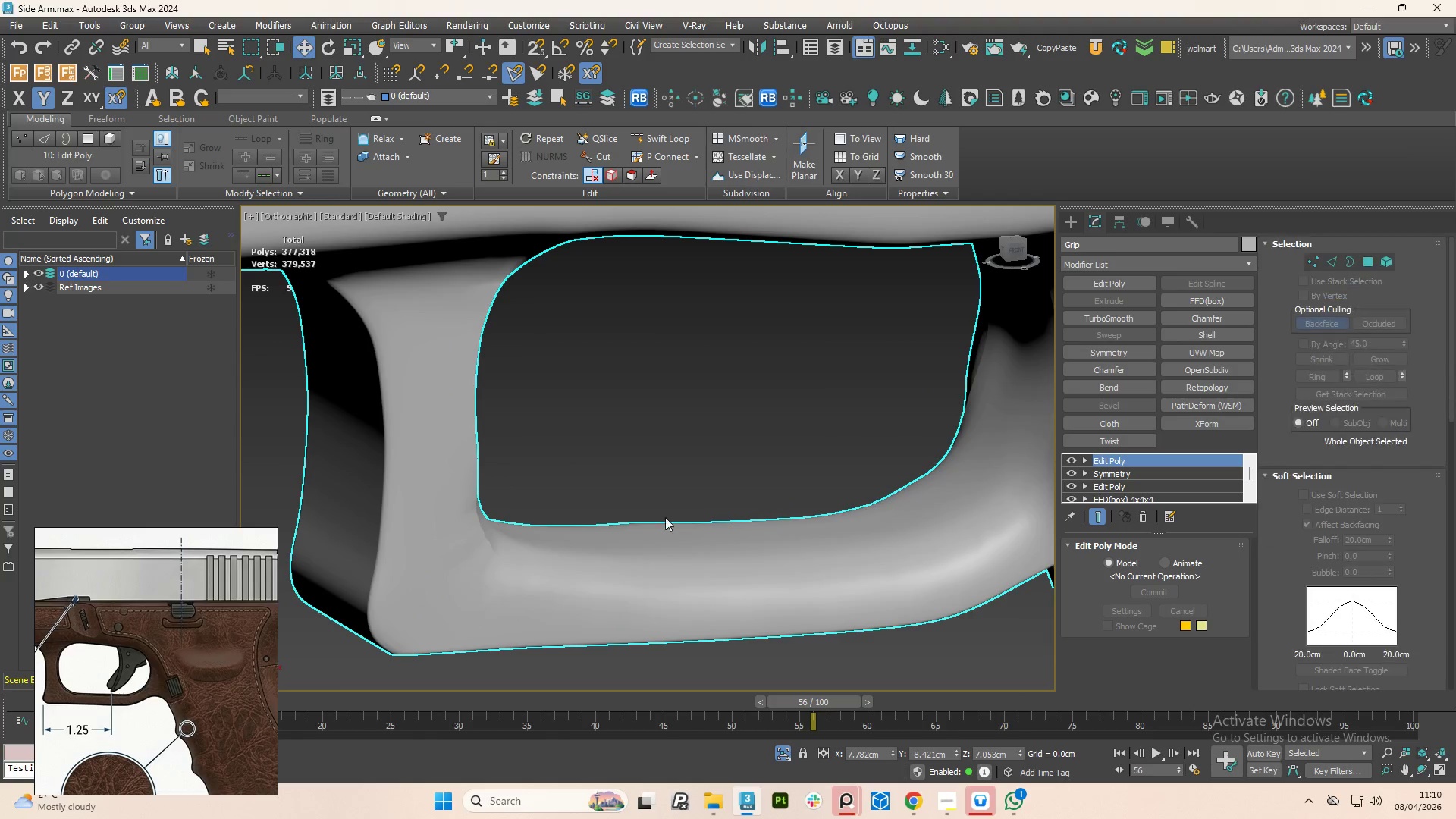 
hold_key(key=AltLeft, duration=1.5)
 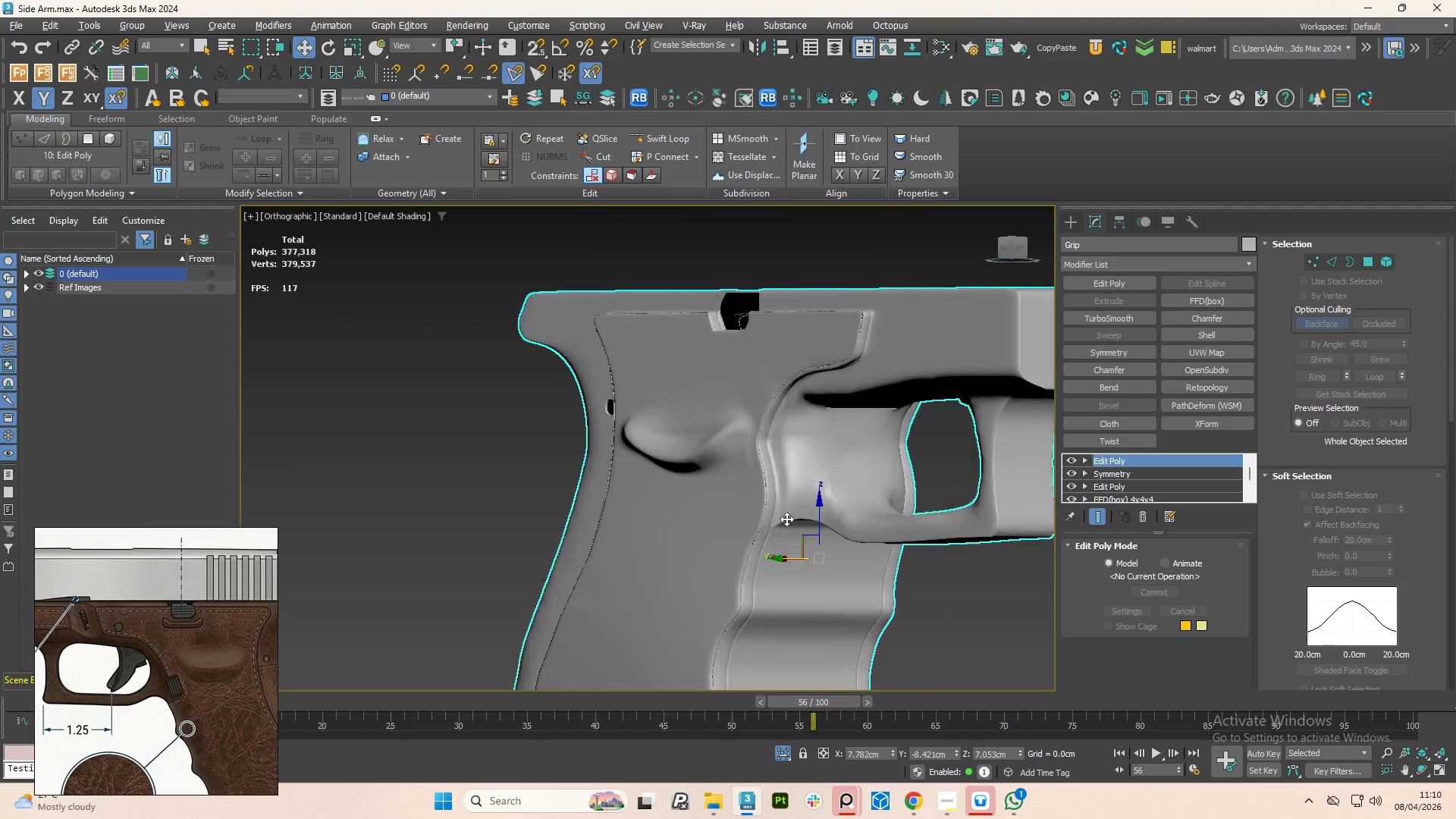 
scroll: coordinate [630, 529], scroll_direction: down, amount: 3.0
 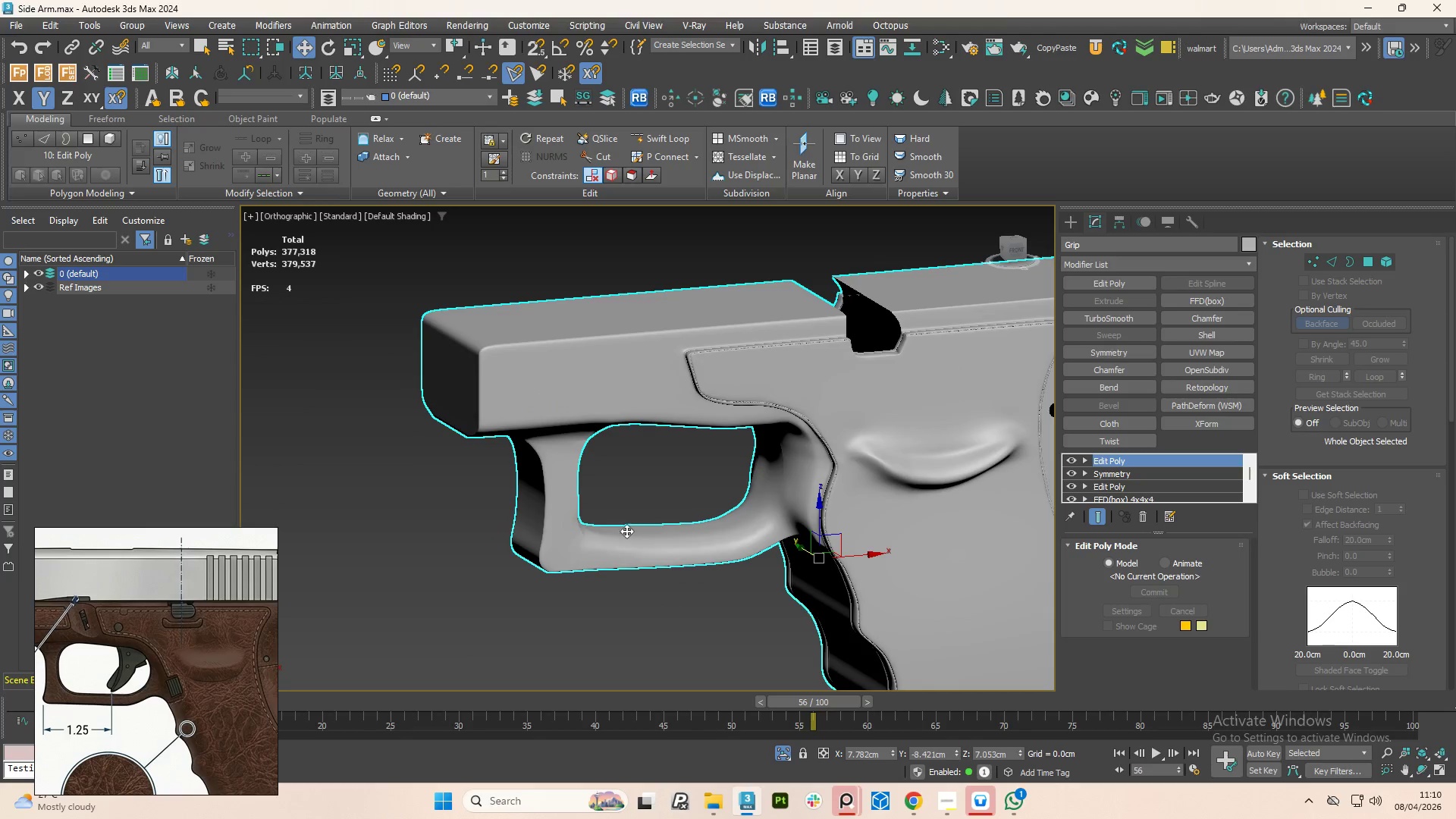 
hold_key(key=AltLeft, duration=1.01)
 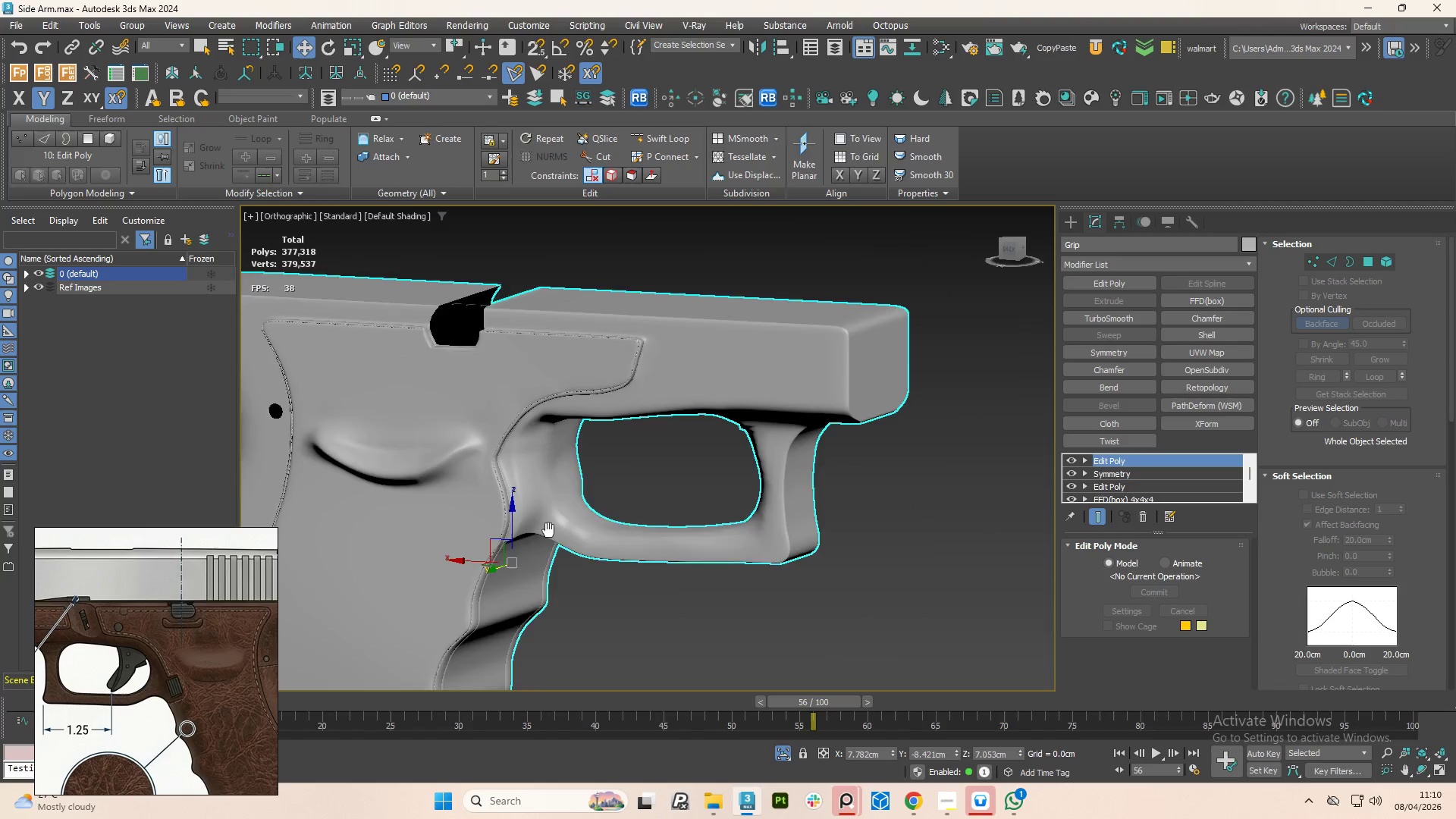 
hold_key(key=AltLeft, duration=1.5)
 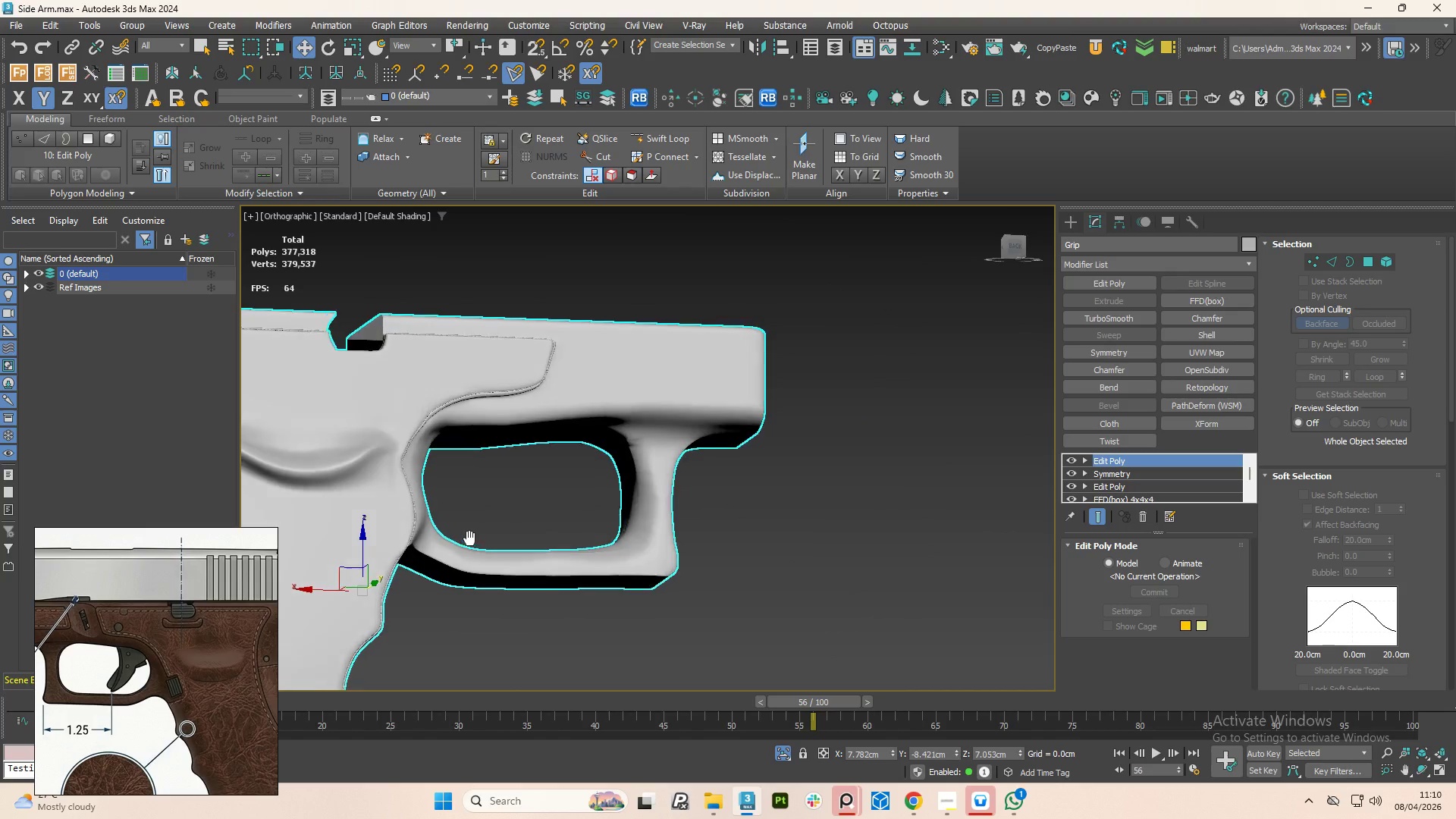 
hold_key(key=AltLeft, duration=1.25)
 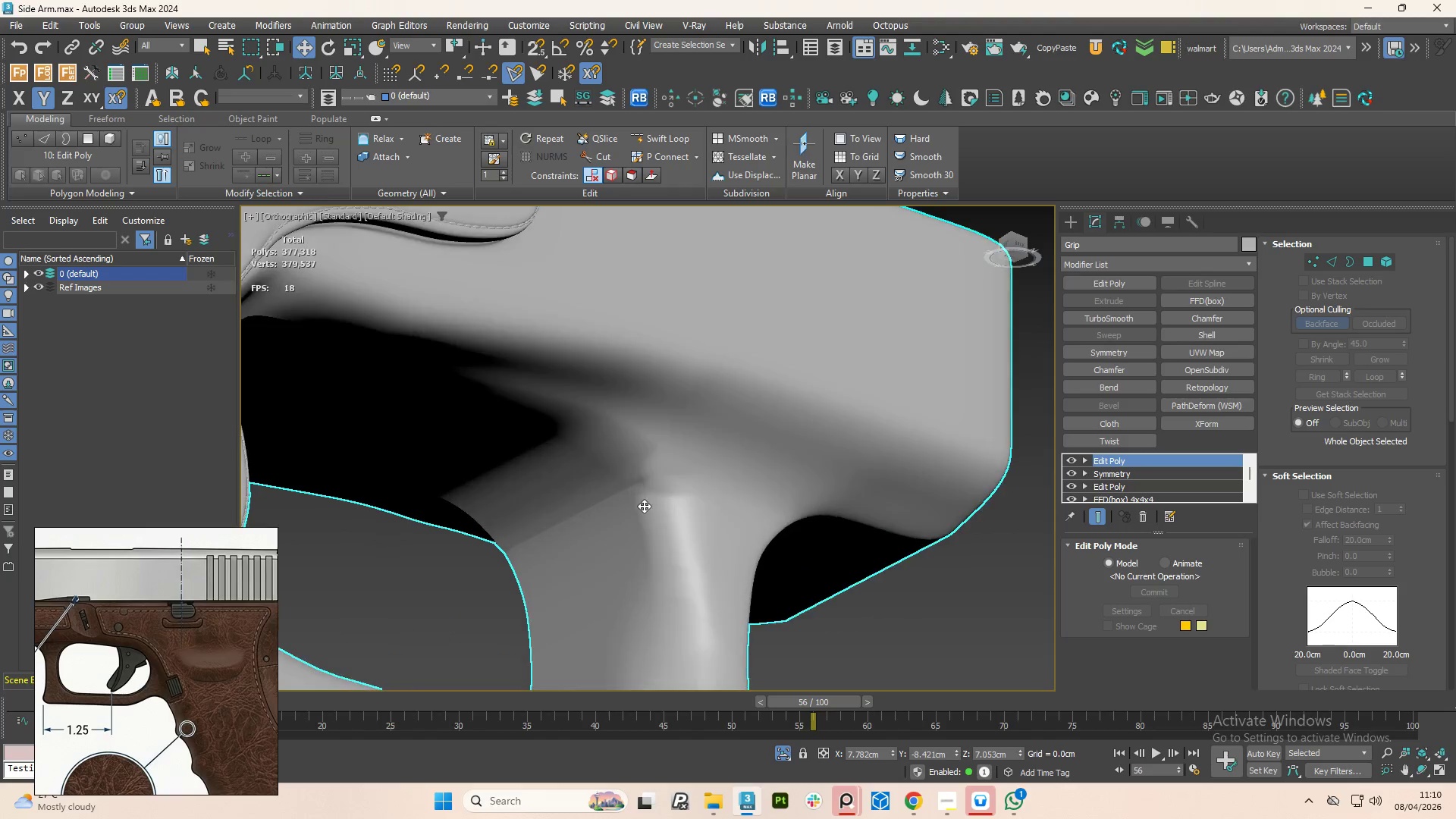 
hold_key(key=AltLeft, duration=21.77)
scroll: coordinate [657, 497], scroll_direction: up, amount: 5.0
 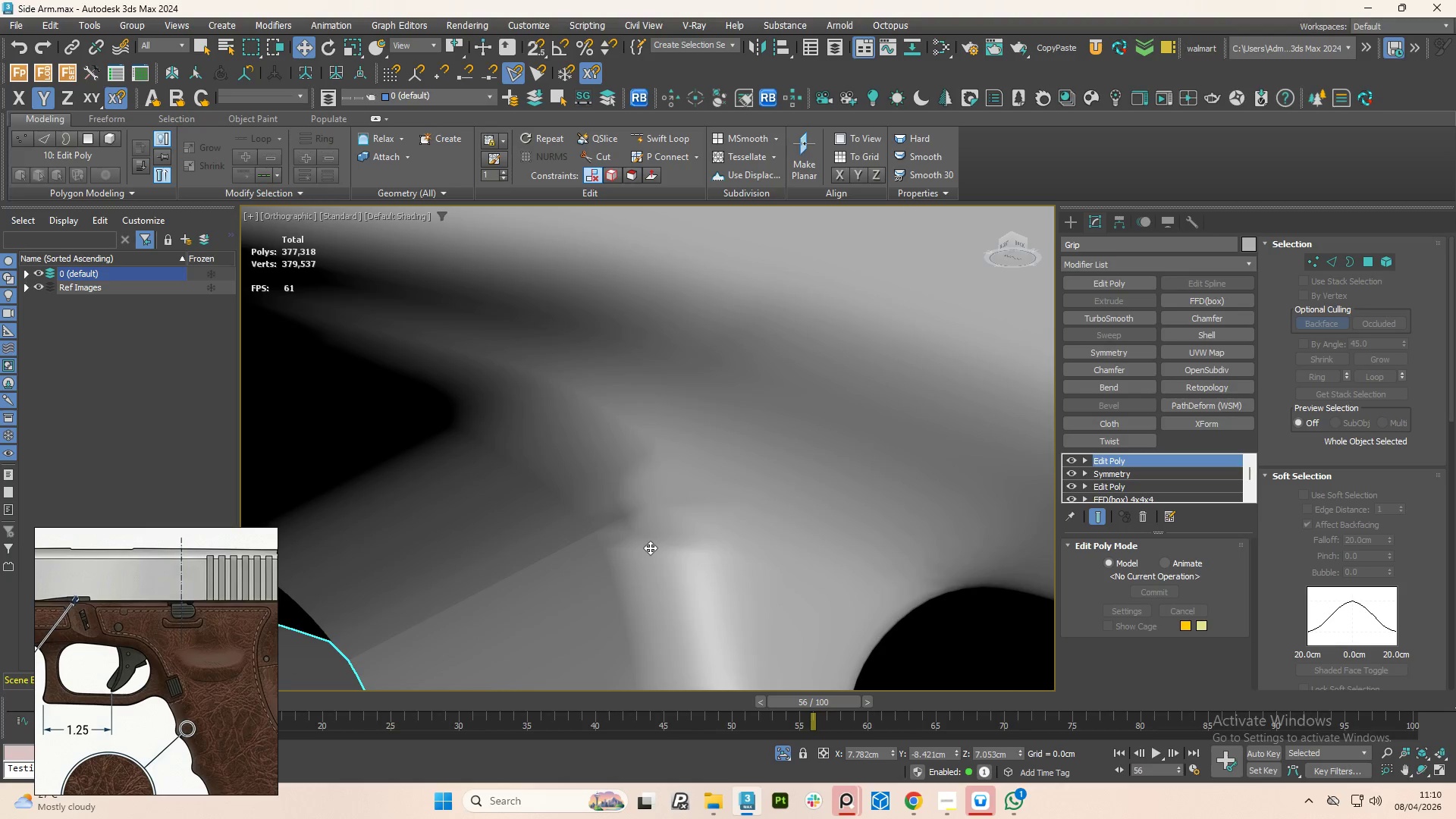 
key(F4)
 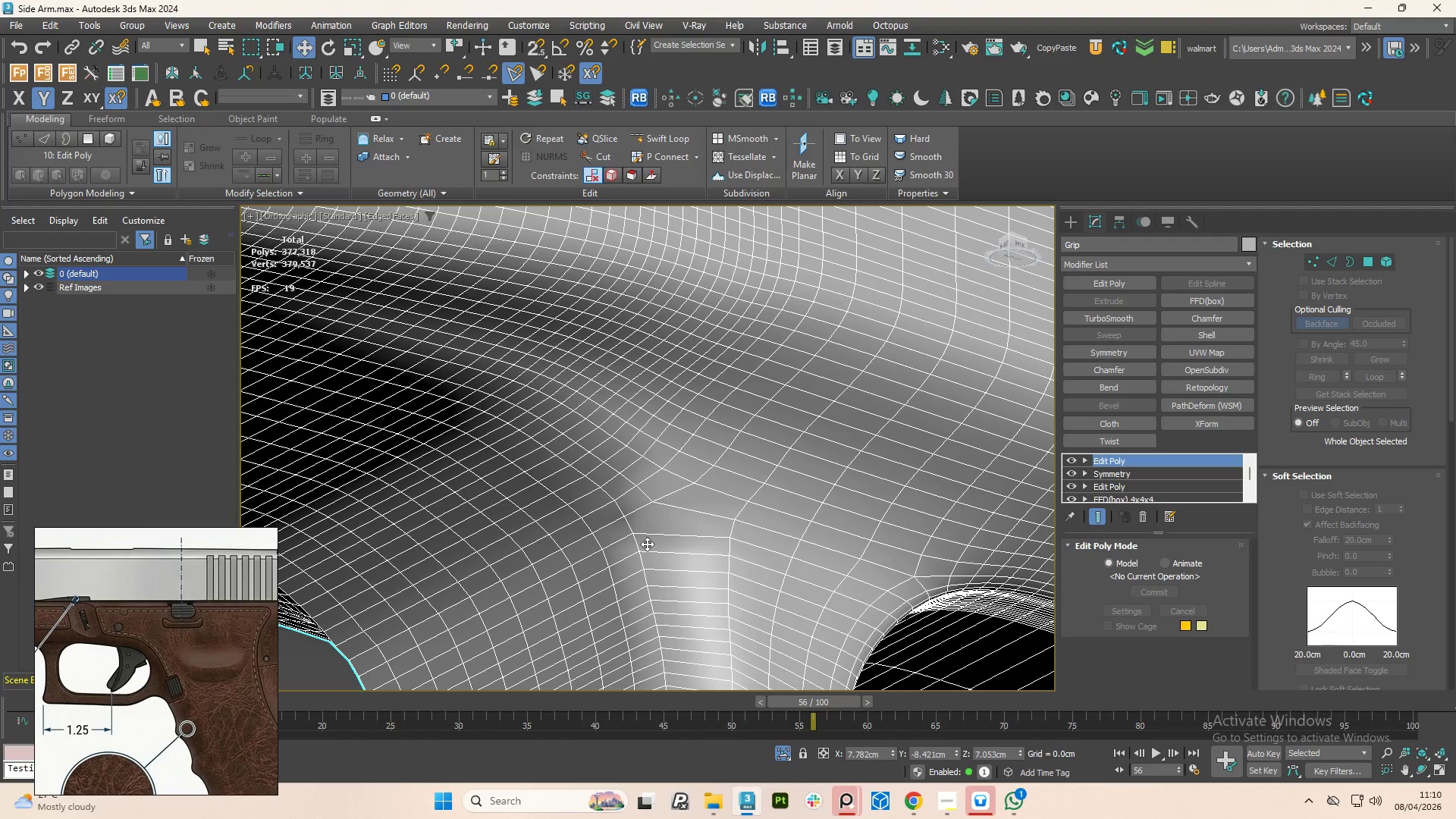 
scroll: coordinate [634, 538], scroll_direction: up, amount: 2.0
 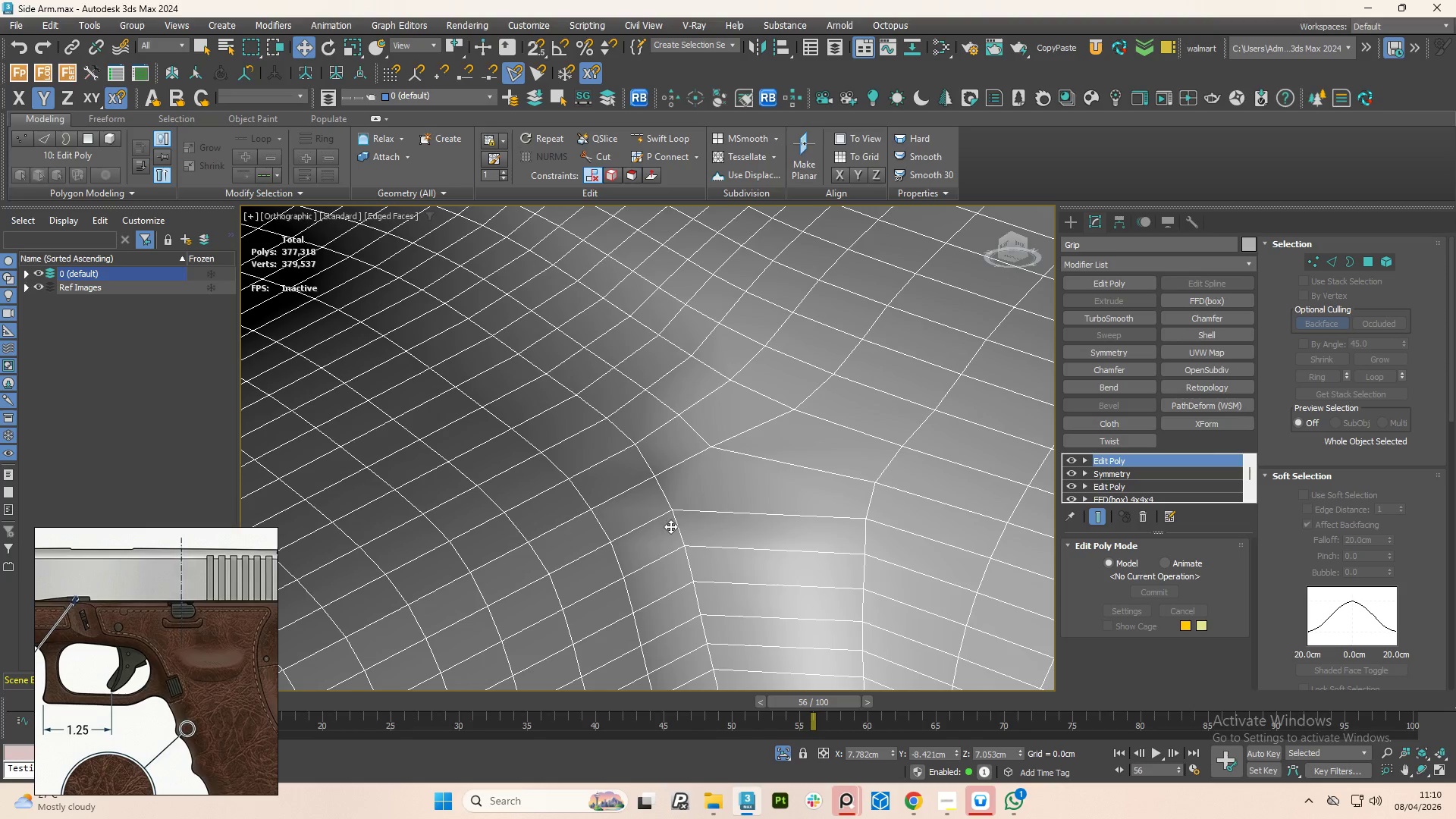 
key(1)
 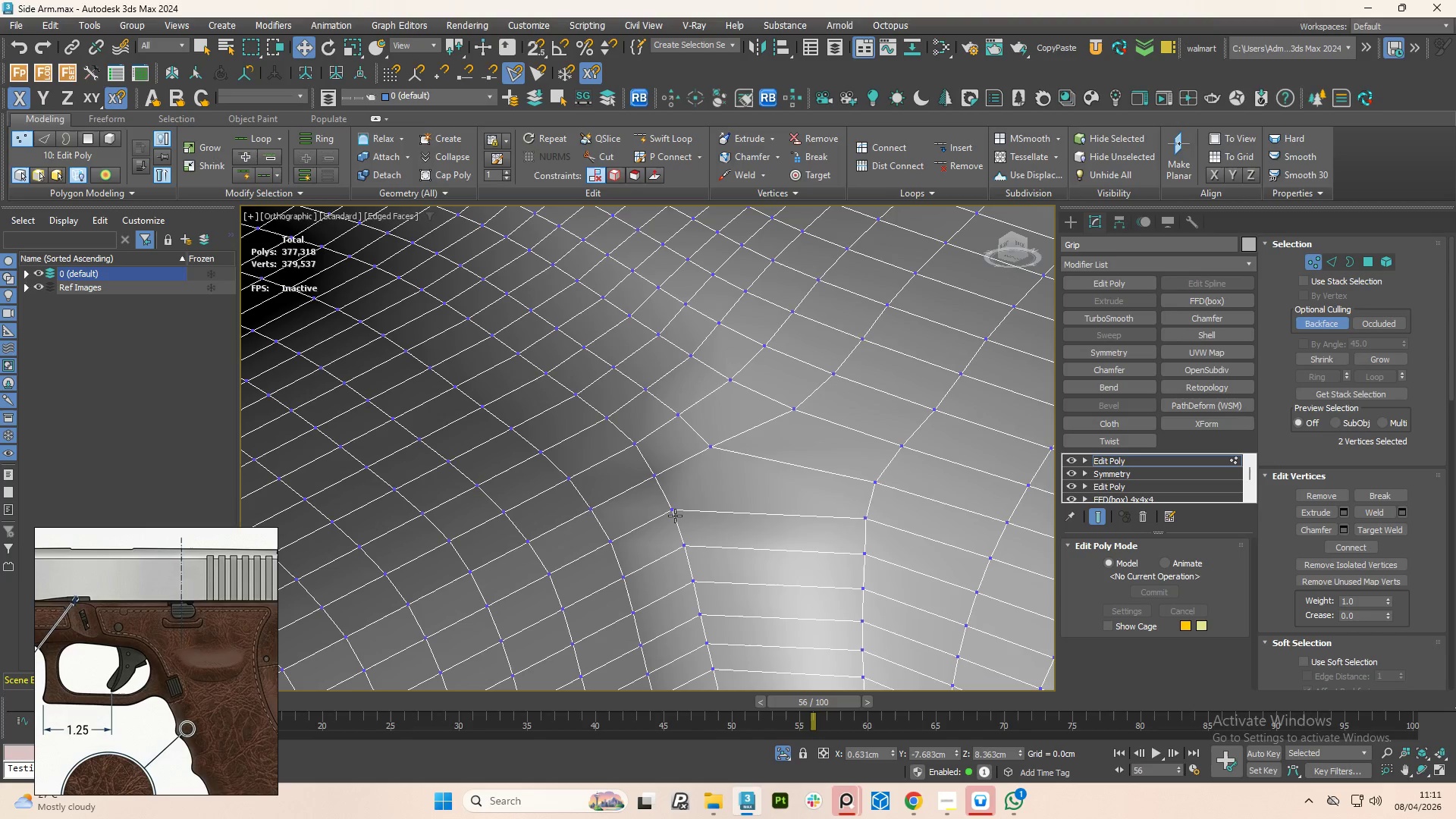 
left_click([673, 513])
 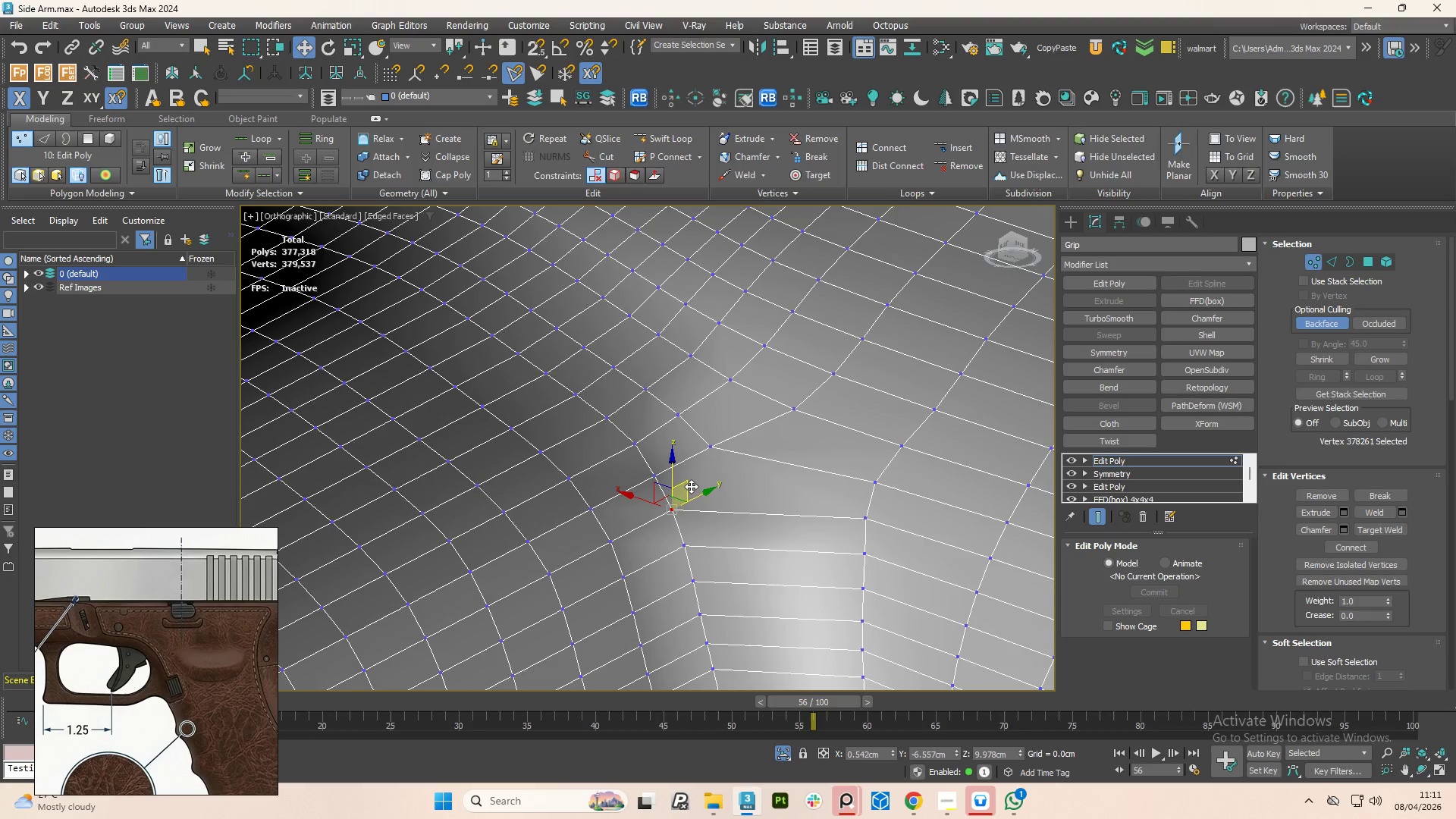 
left_click_drag(start_coordinate=[685, 485], to_coordinate=[681, 489])
 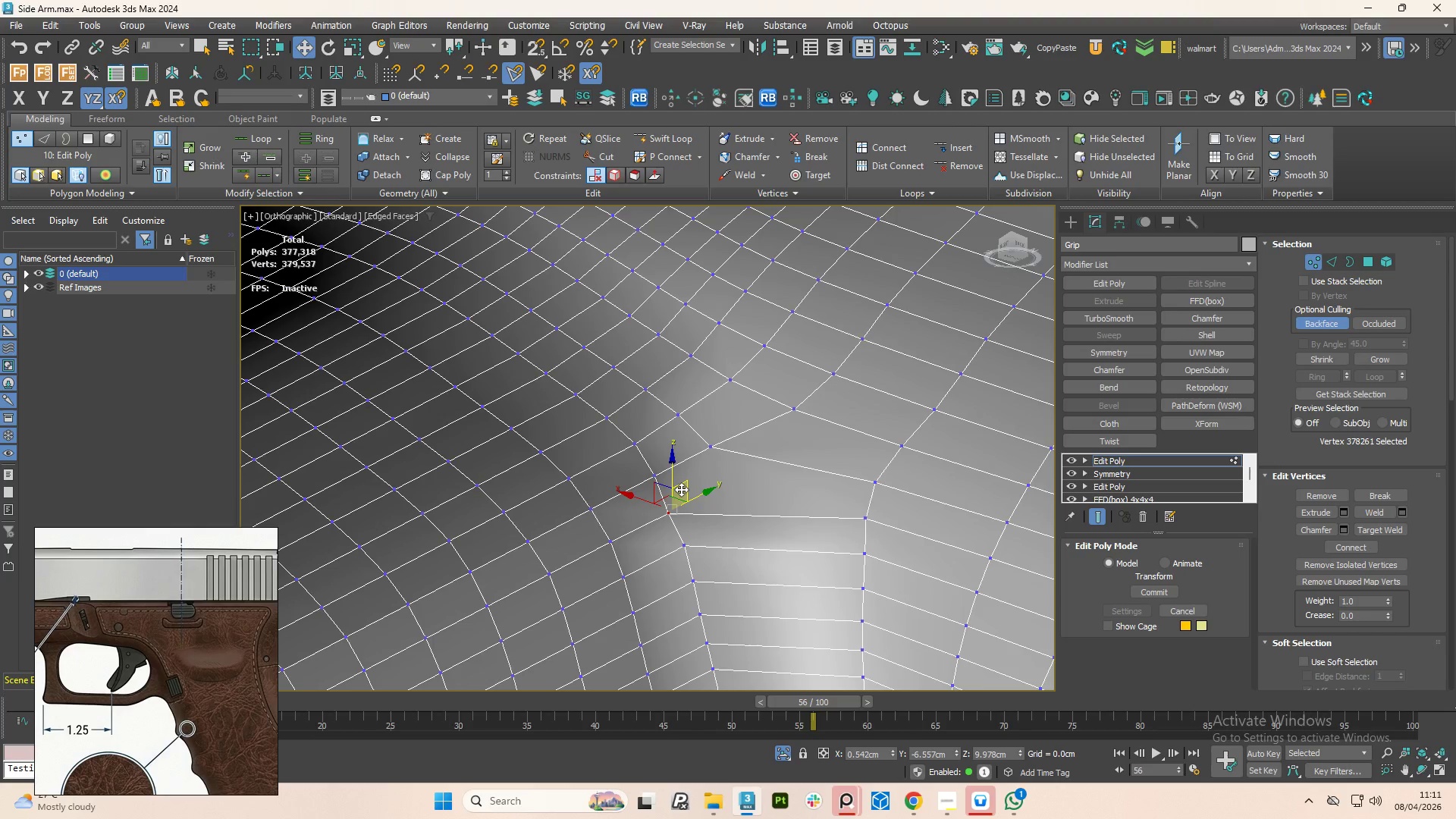 
key(Control+Z)
 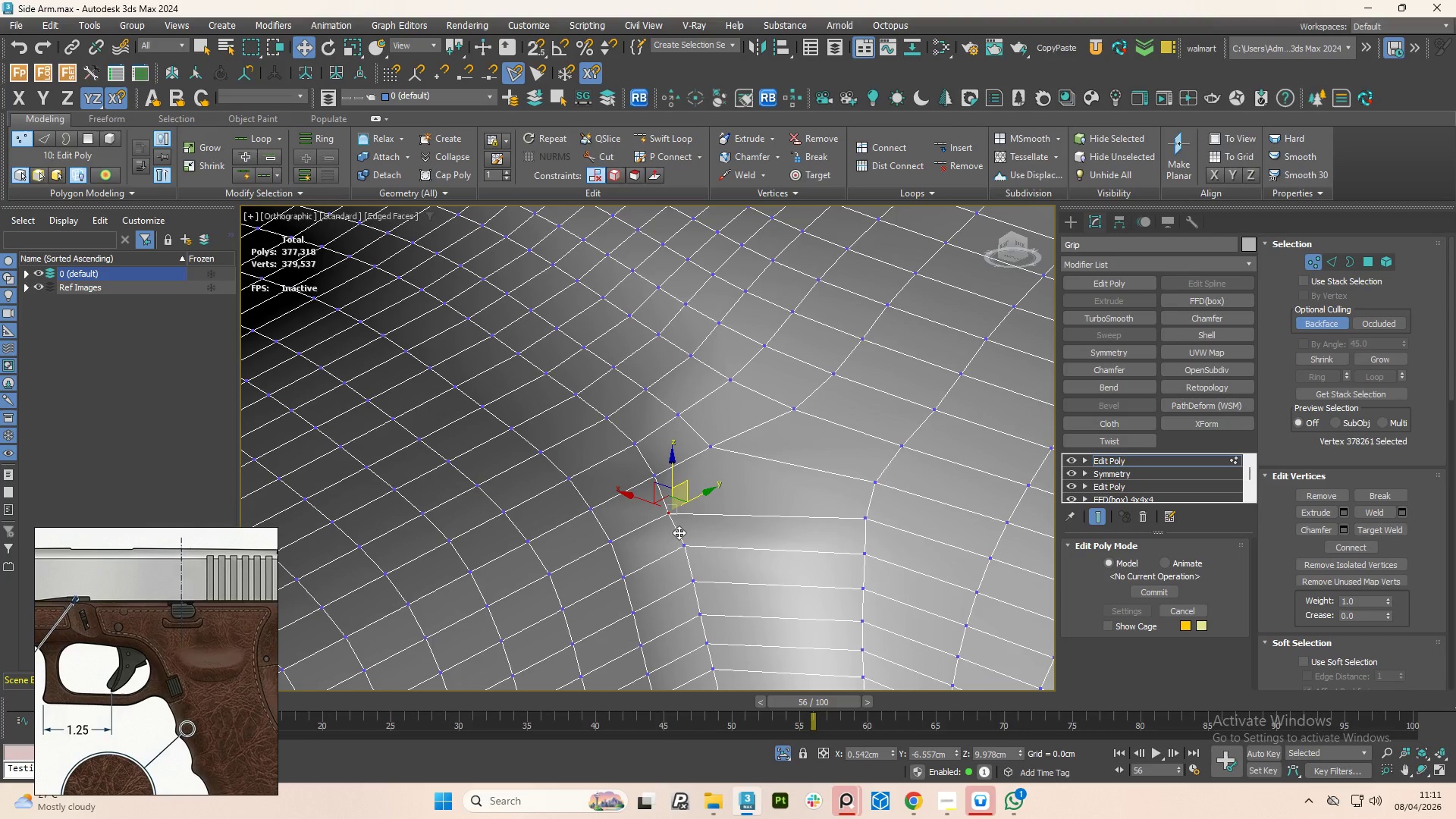 
scroll: coordinate [667, 528], scroll_direction: down, amount: 1.0
 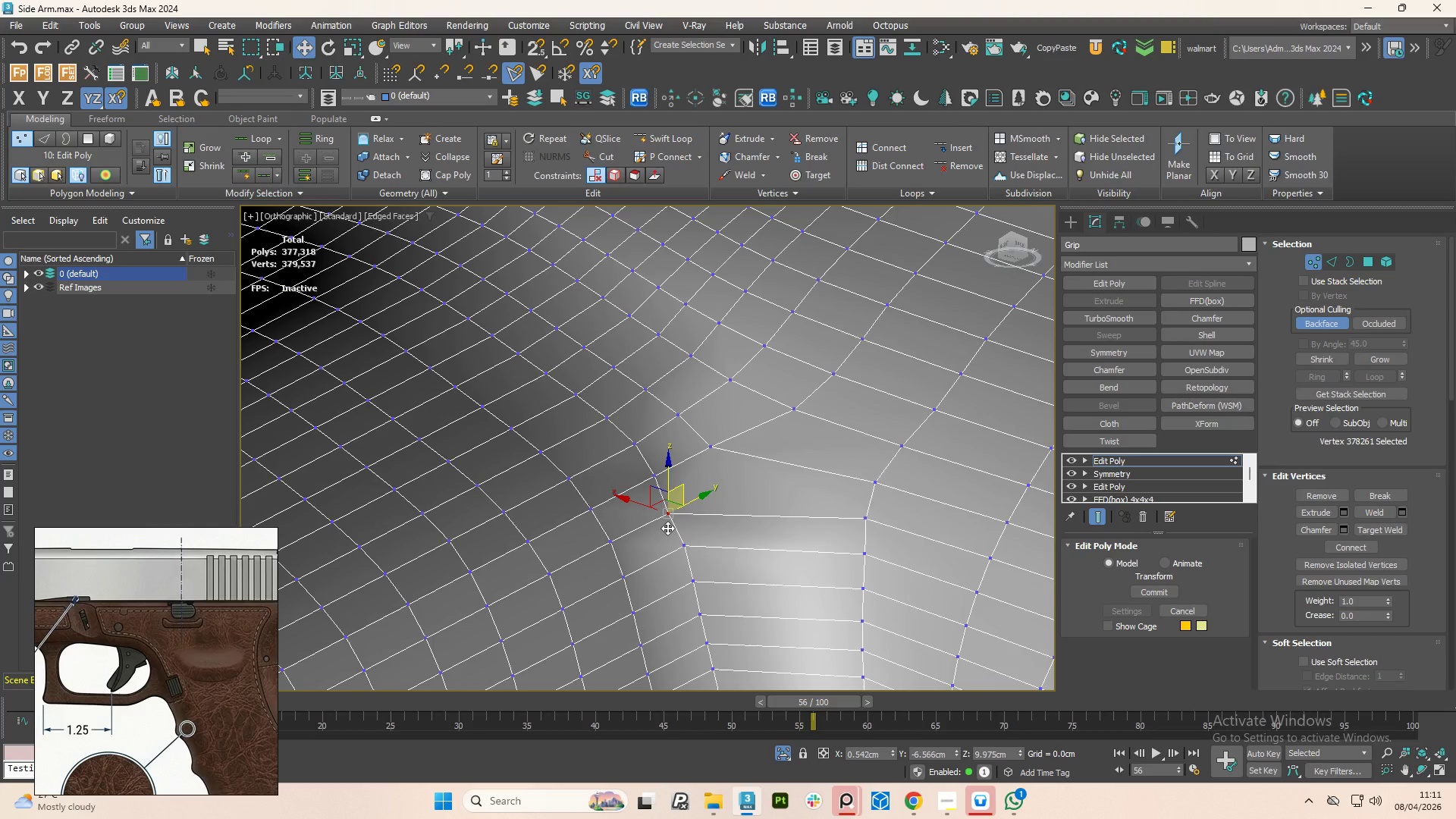 
key(Control+Z)
 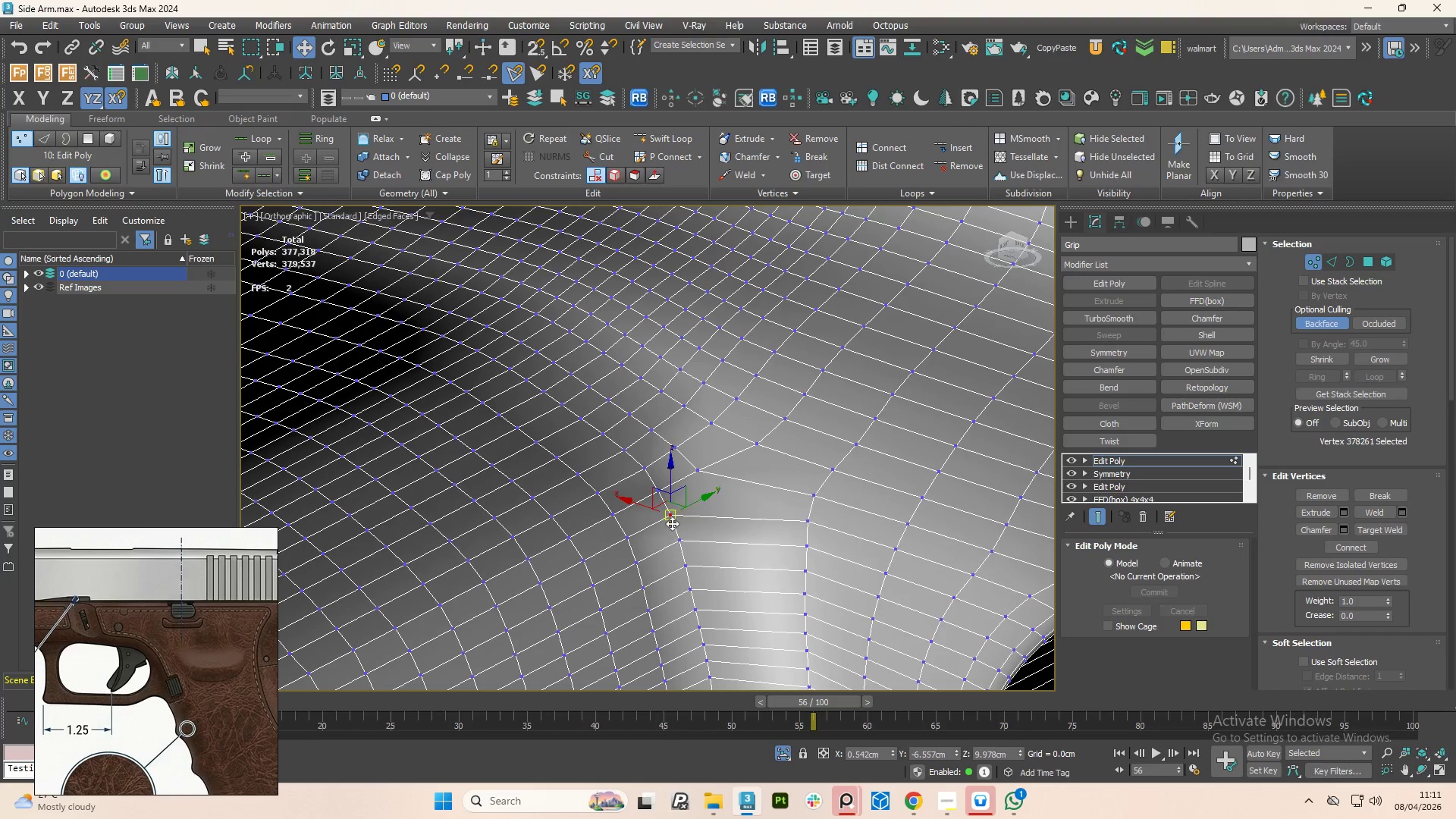 
scroll: coordinate [672, 523], scroll_direction: up, amount: 2.0
 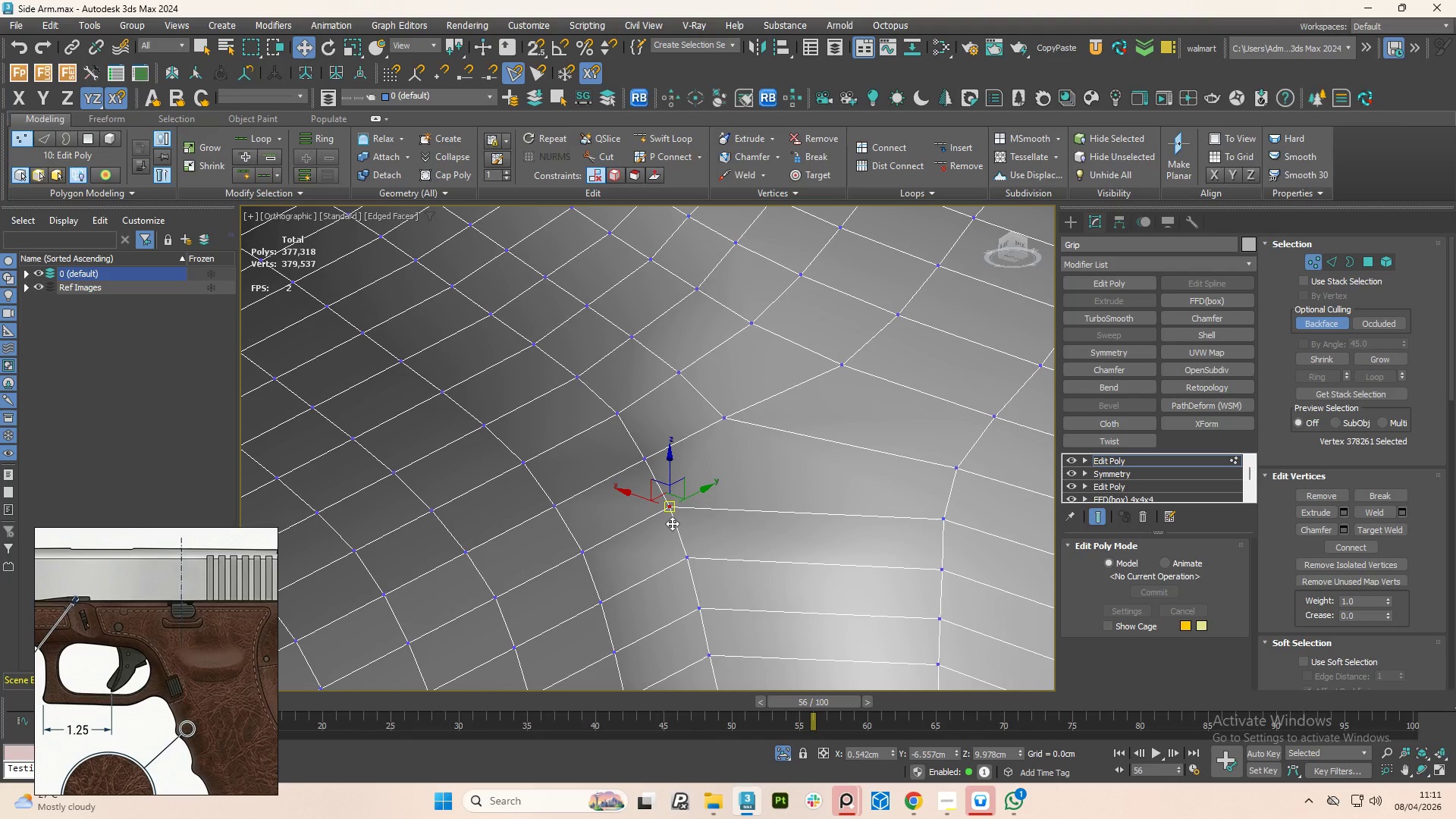 
key(2)
 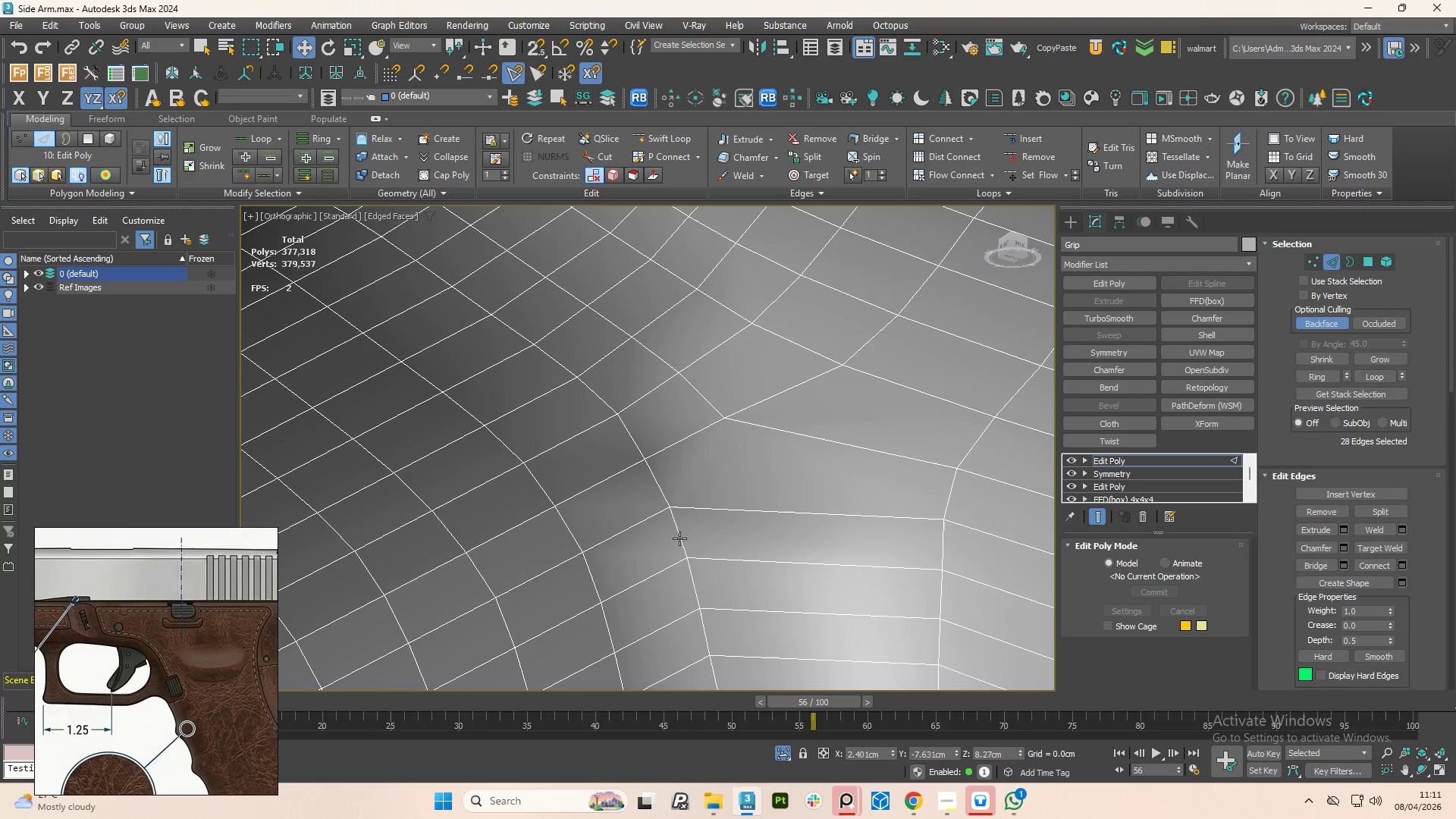 
double_click([679, 538])
 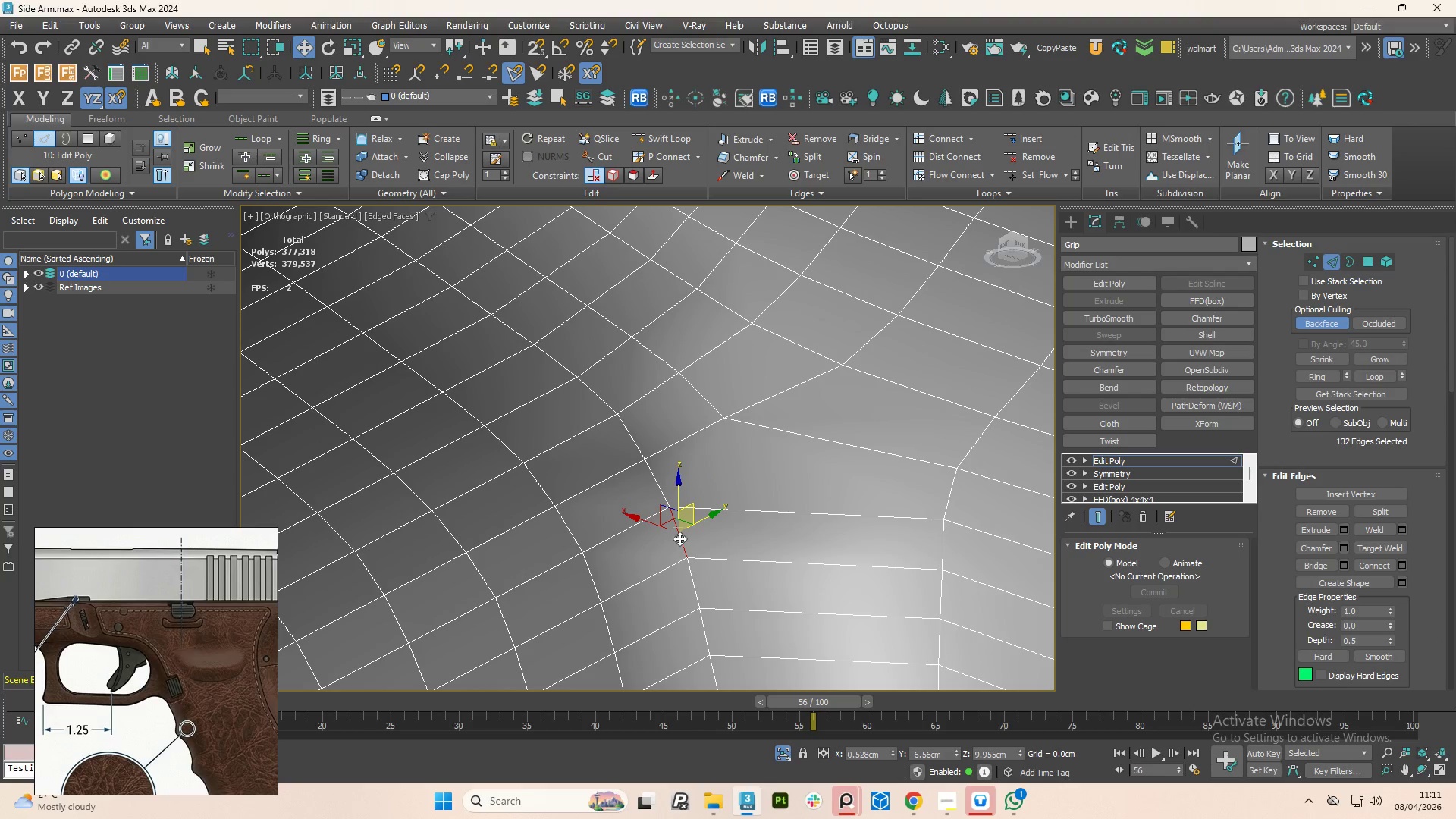 
scroll: coordinate [731, 538], scroll_direction: down, amount: 8.0
 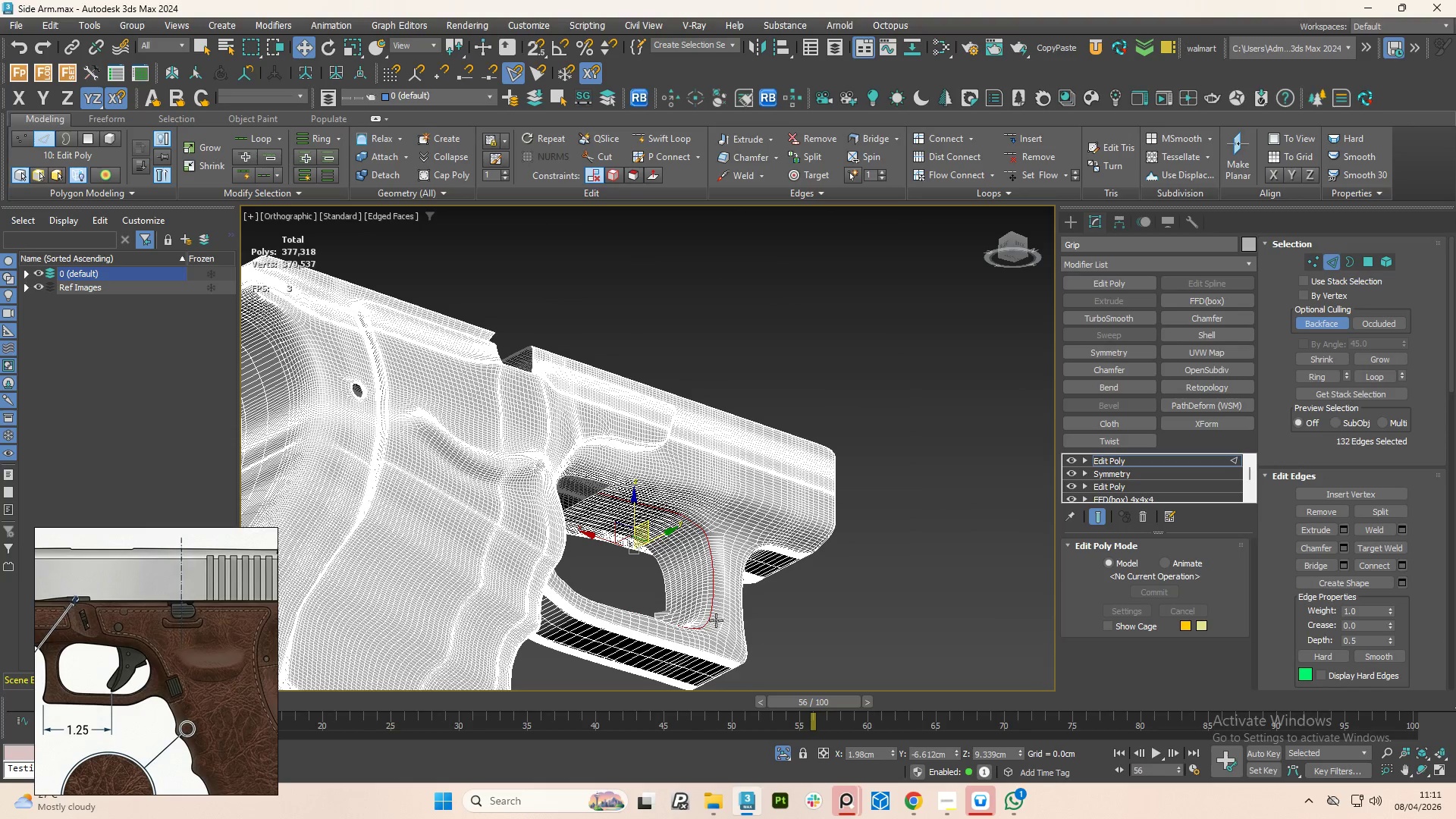 
scroll: coordinate [713, 624], scroll_direction: up, amount: 1.0
 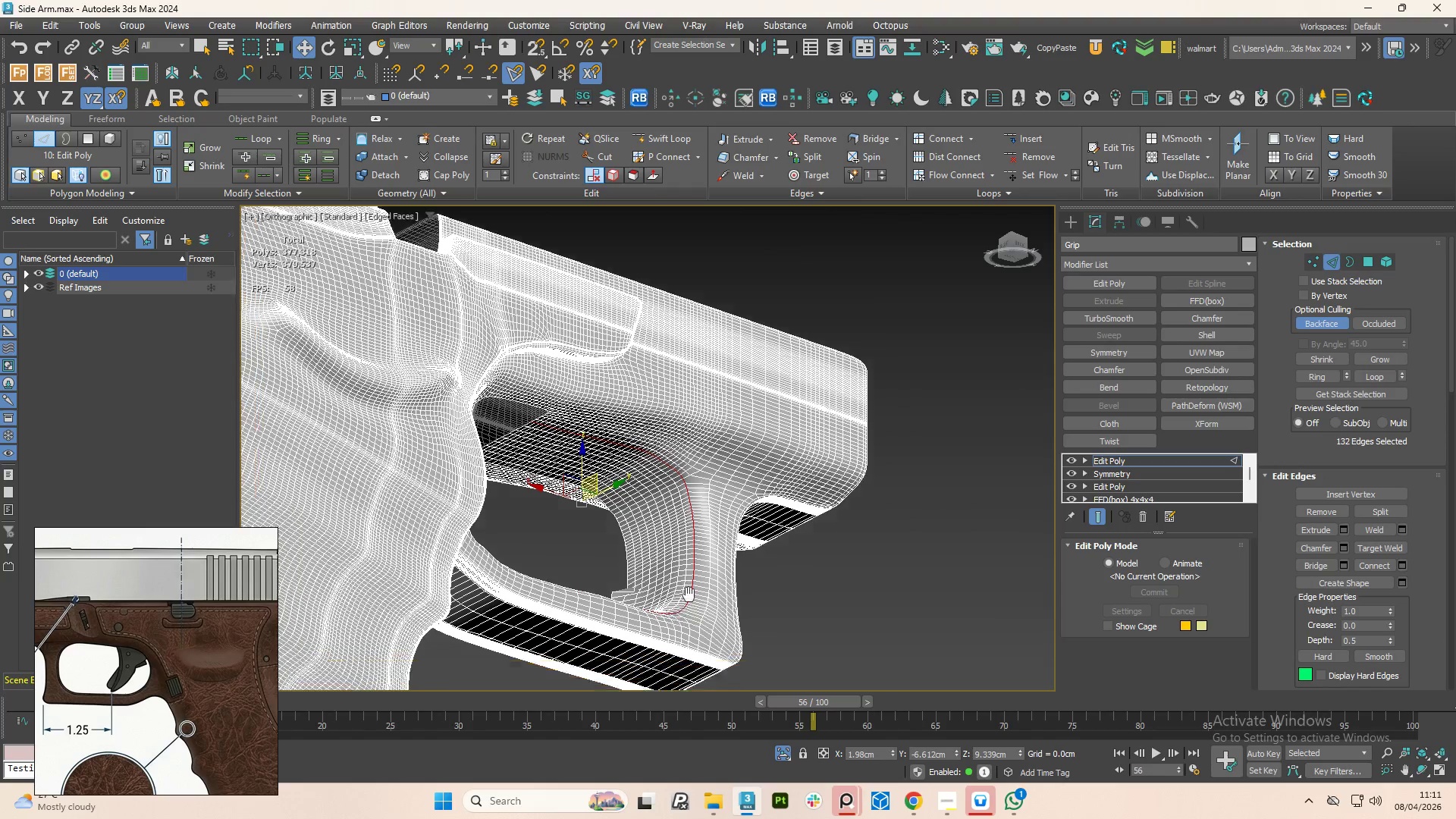 
hold_key(key=AltLeft, duration=1.5)
 